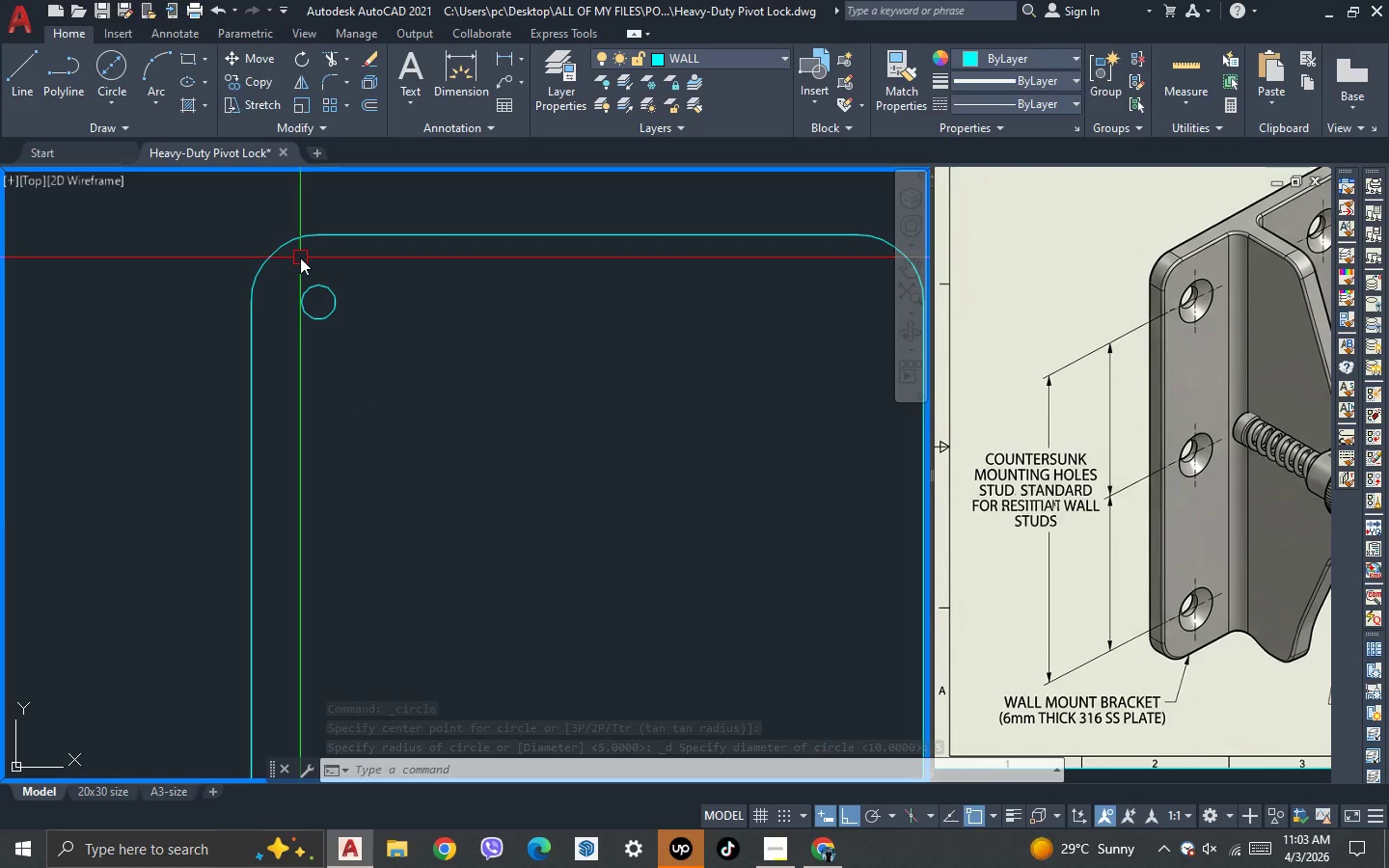 
scroll: coordinate [294, 259], scroll_direction: down, amount: 2.0
 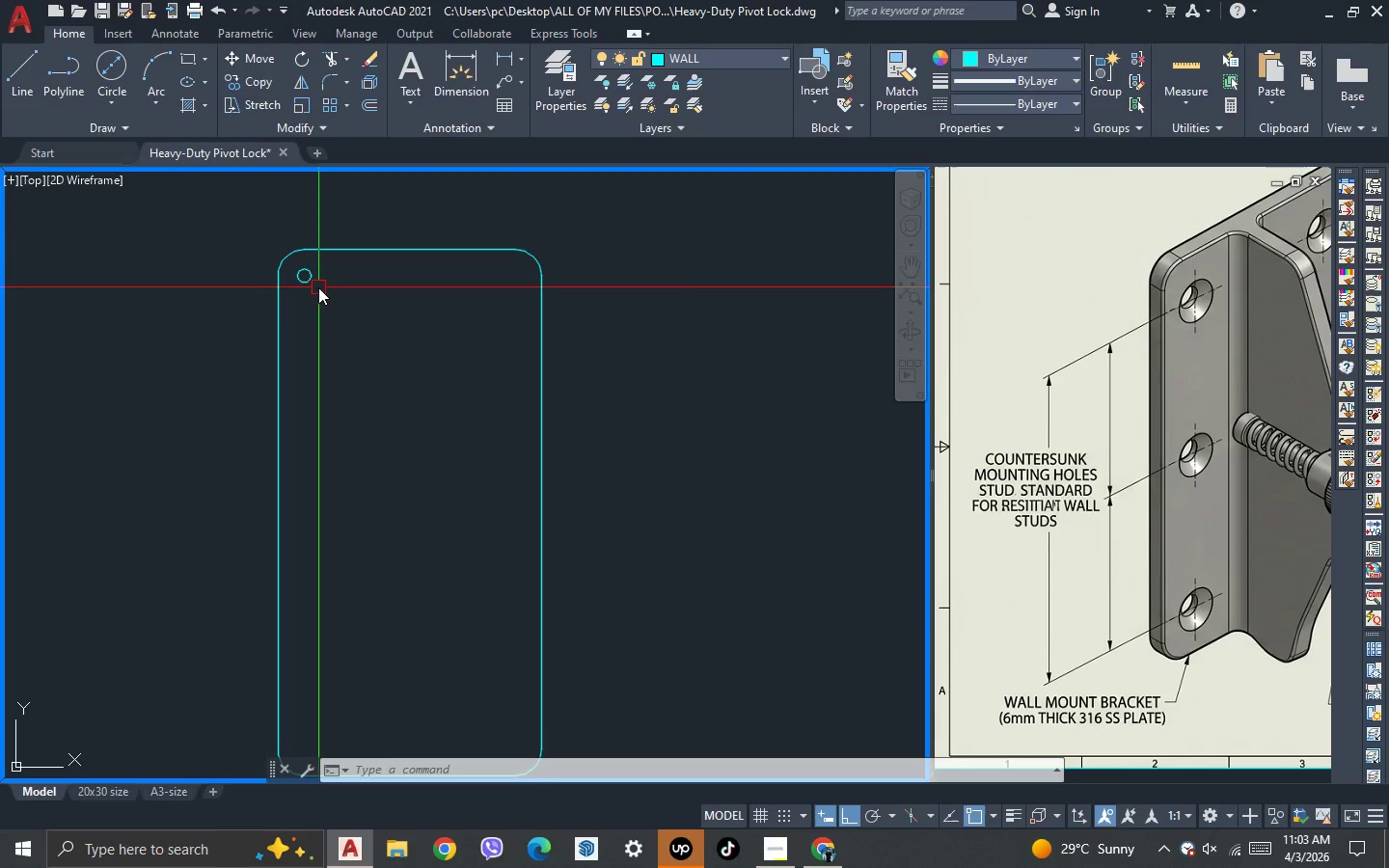 
scroll: coordinate [319, 285], scroll_direction: up, amount: 1.0
 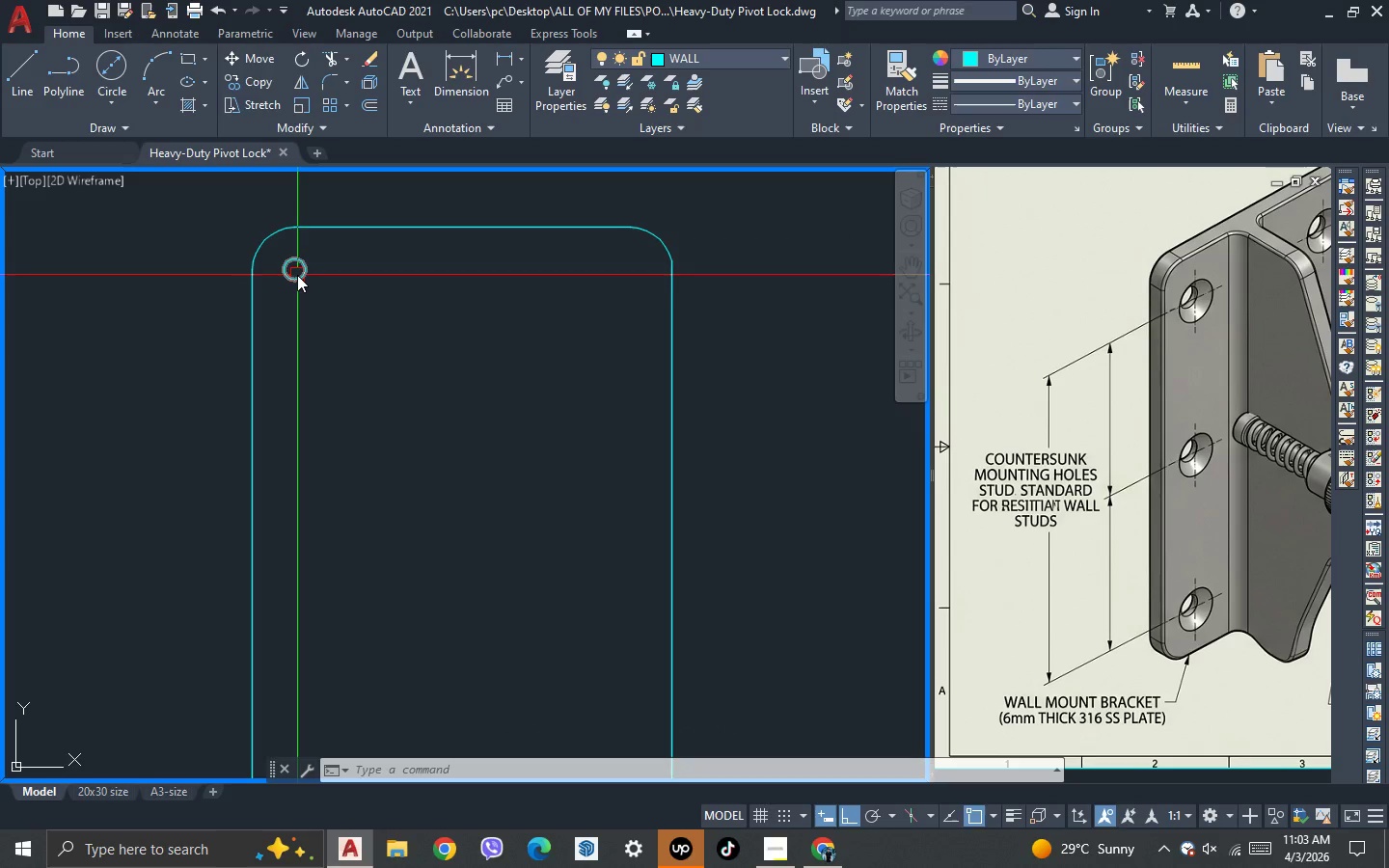 
left_click_drag(start_coordinate=[297, 275], to_coordinate=[291, 280])
 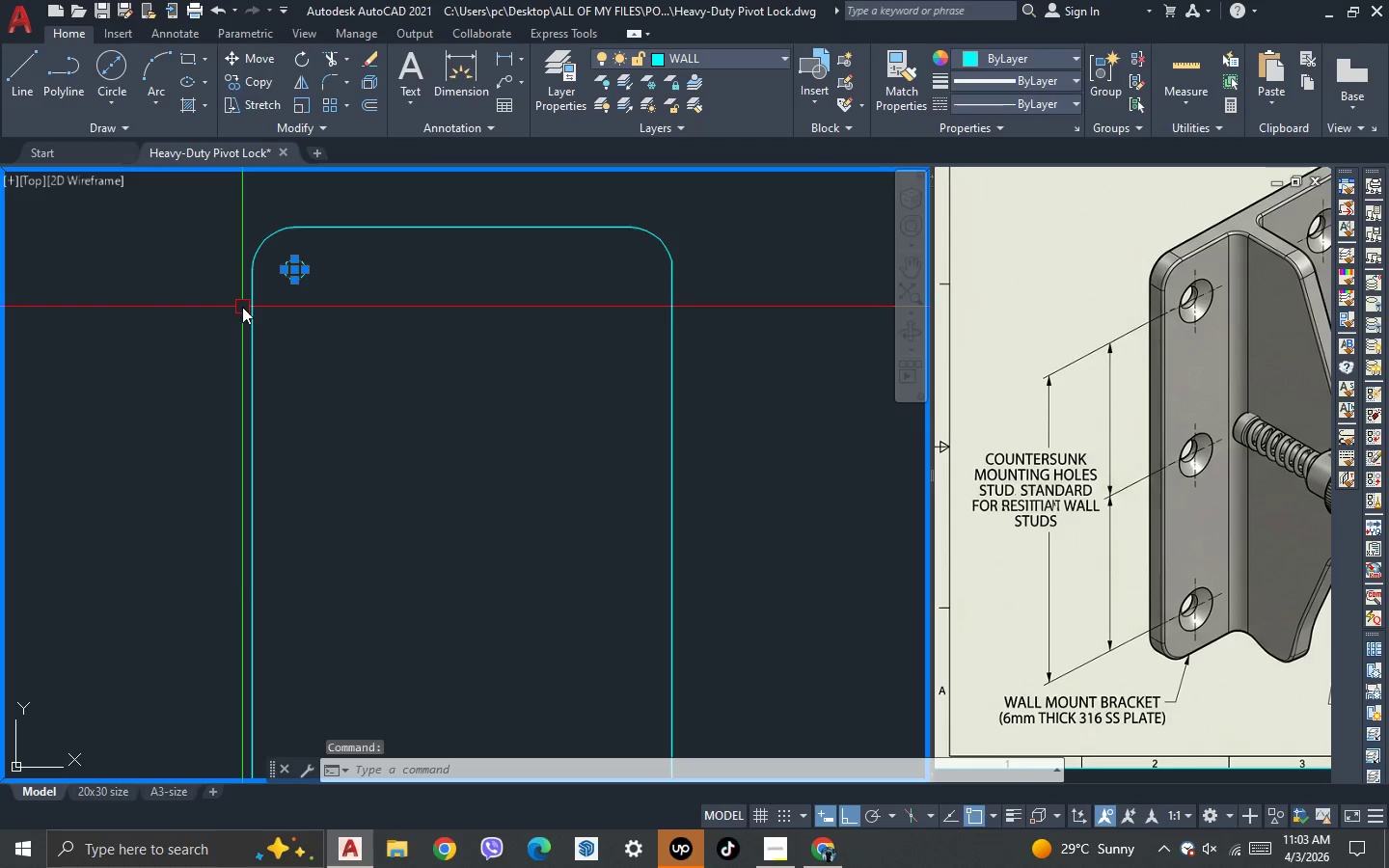 
scroll: coordinate [292, 282], scroll_direction: up, amount: 1.0
 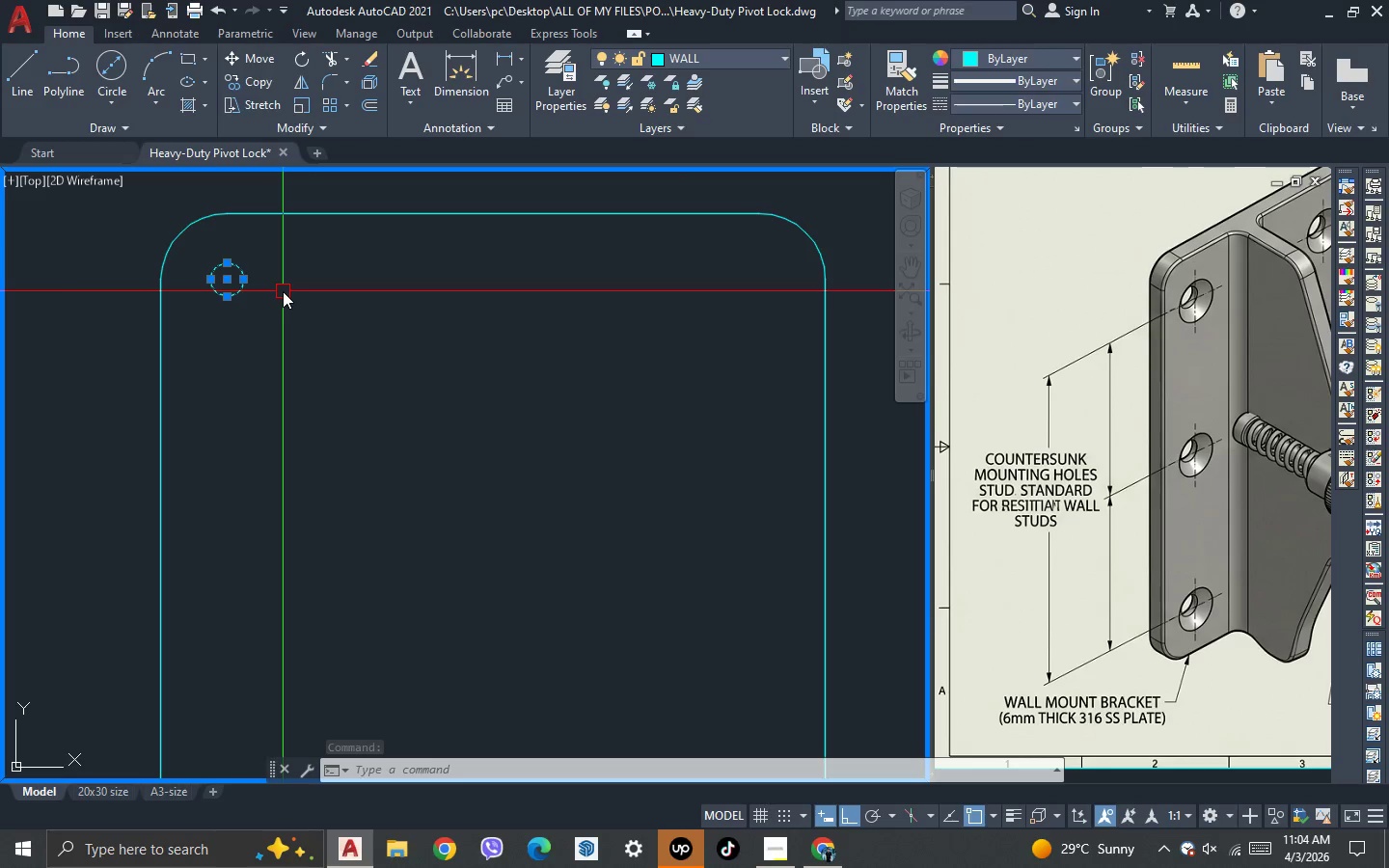 
key(Escape)
 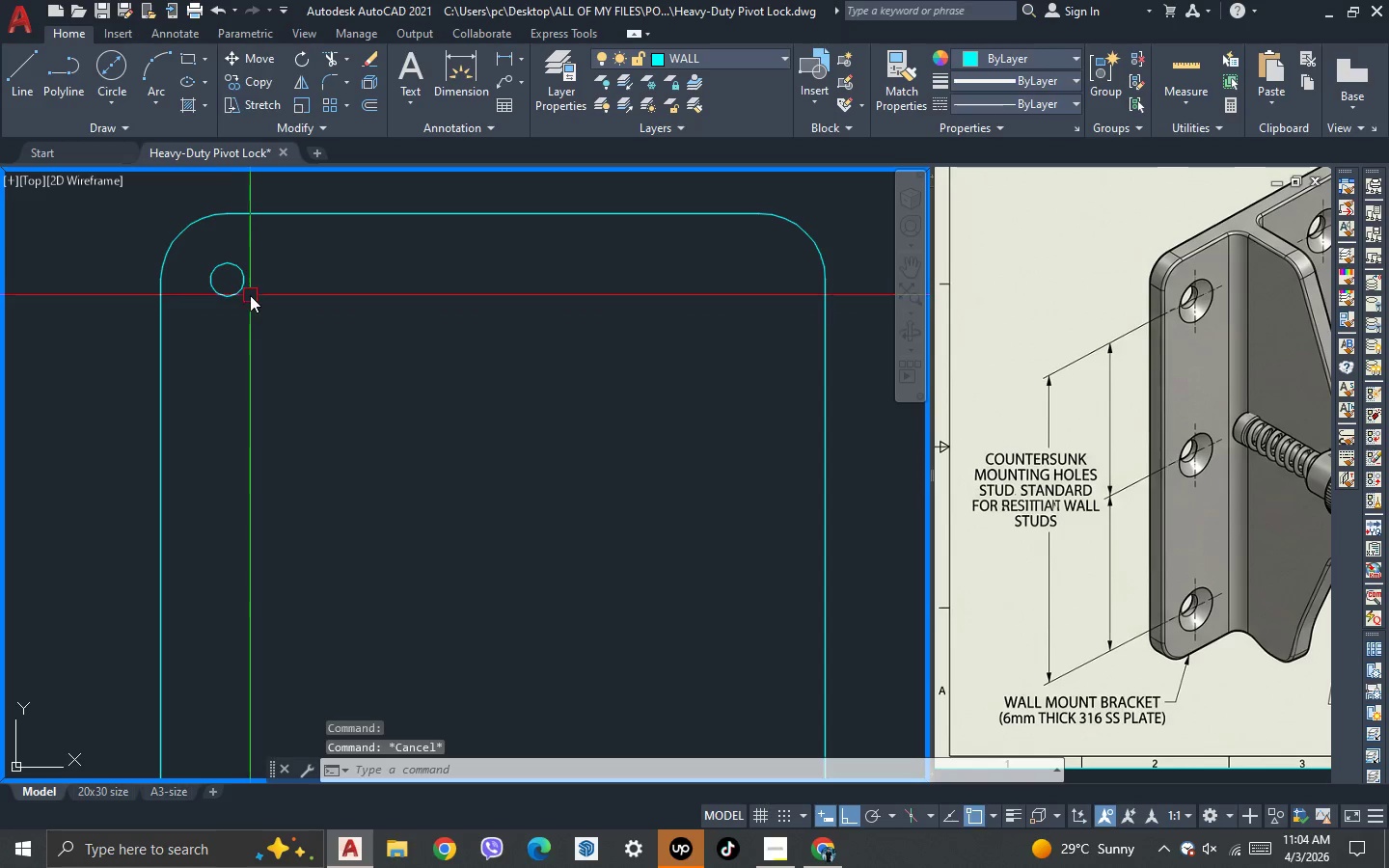 
left_click([245, 289])
 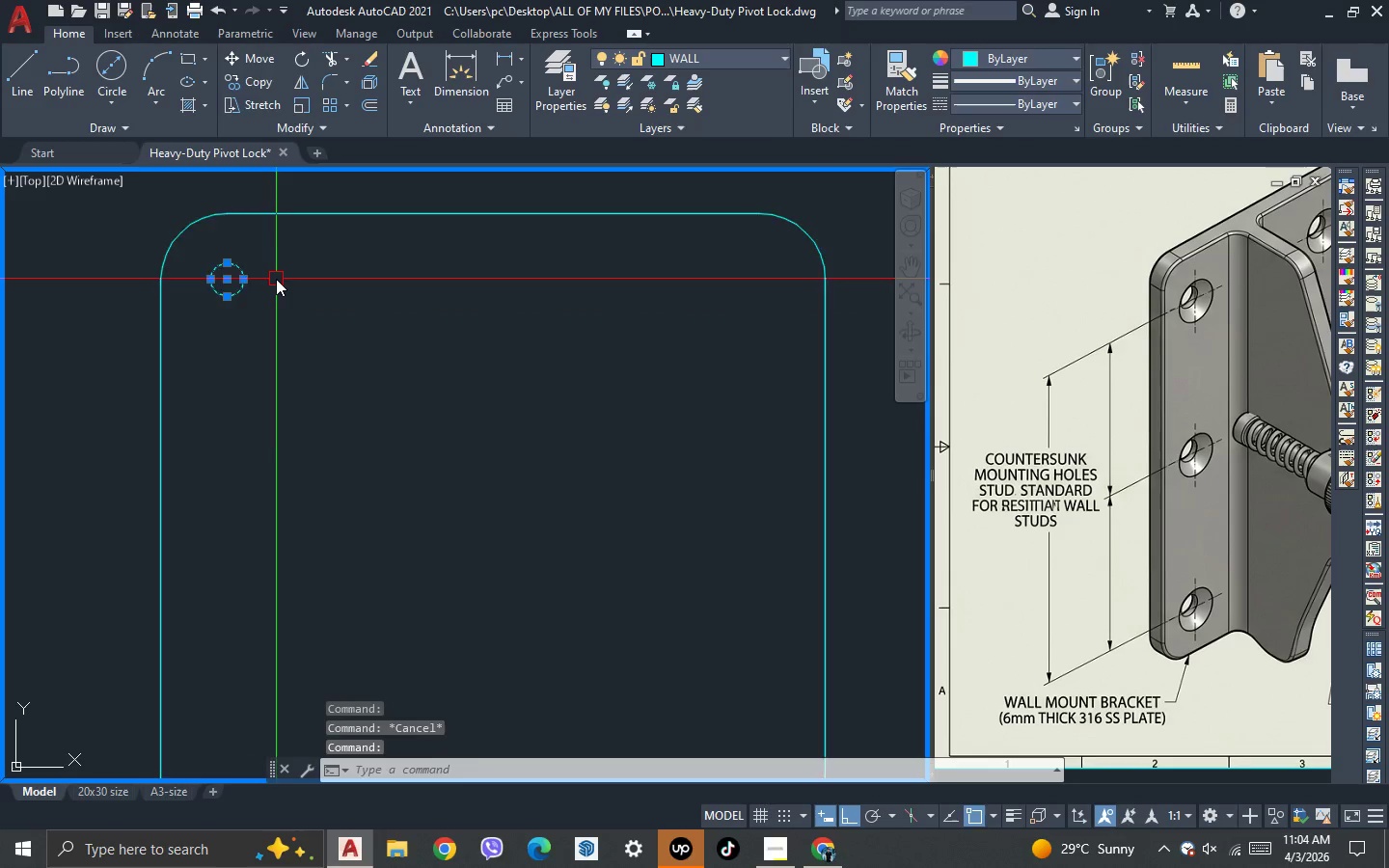 
scroll: coordinate [276, 279], scroll_direction: down, amount: 2.0
 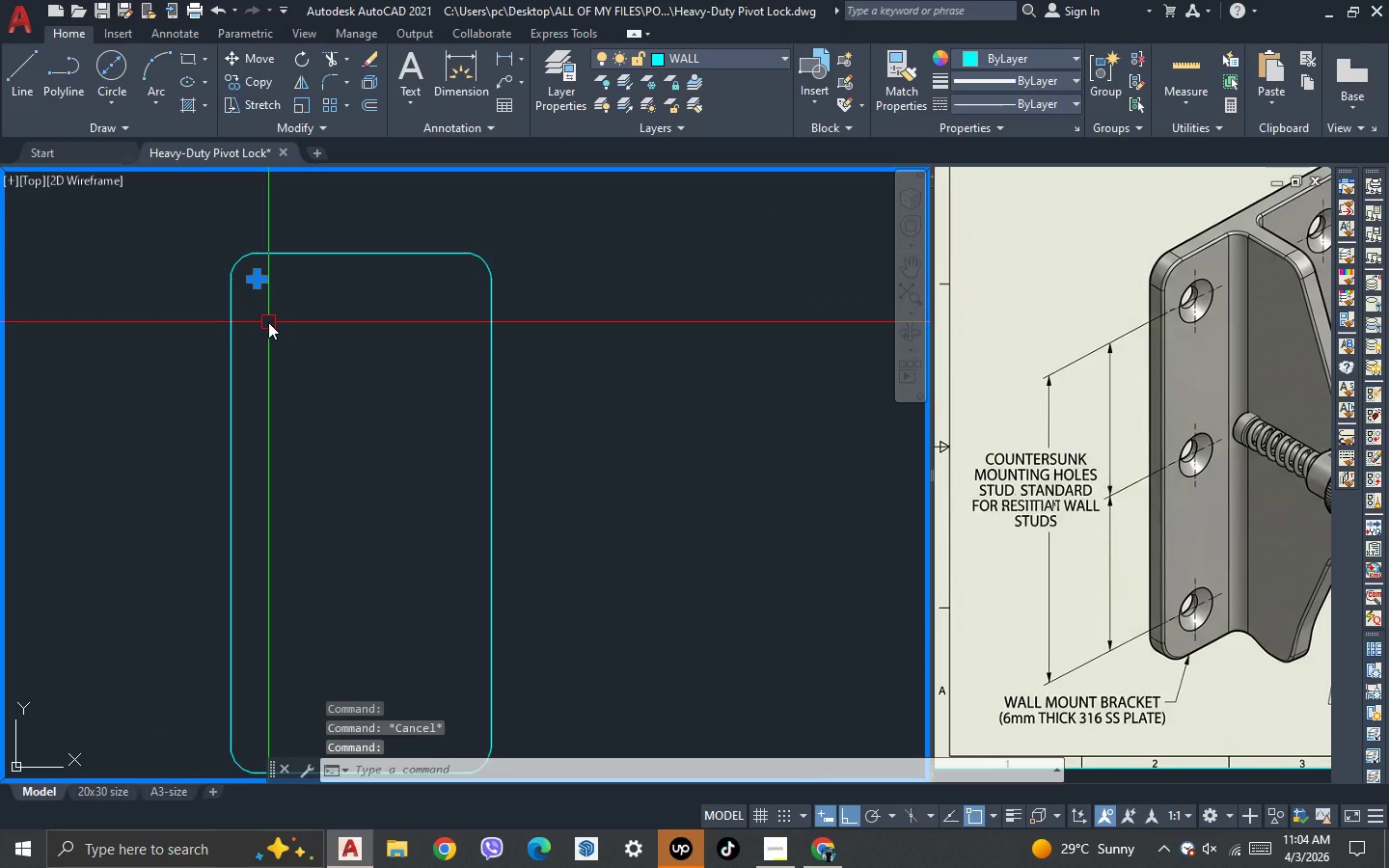 
type(mi)
 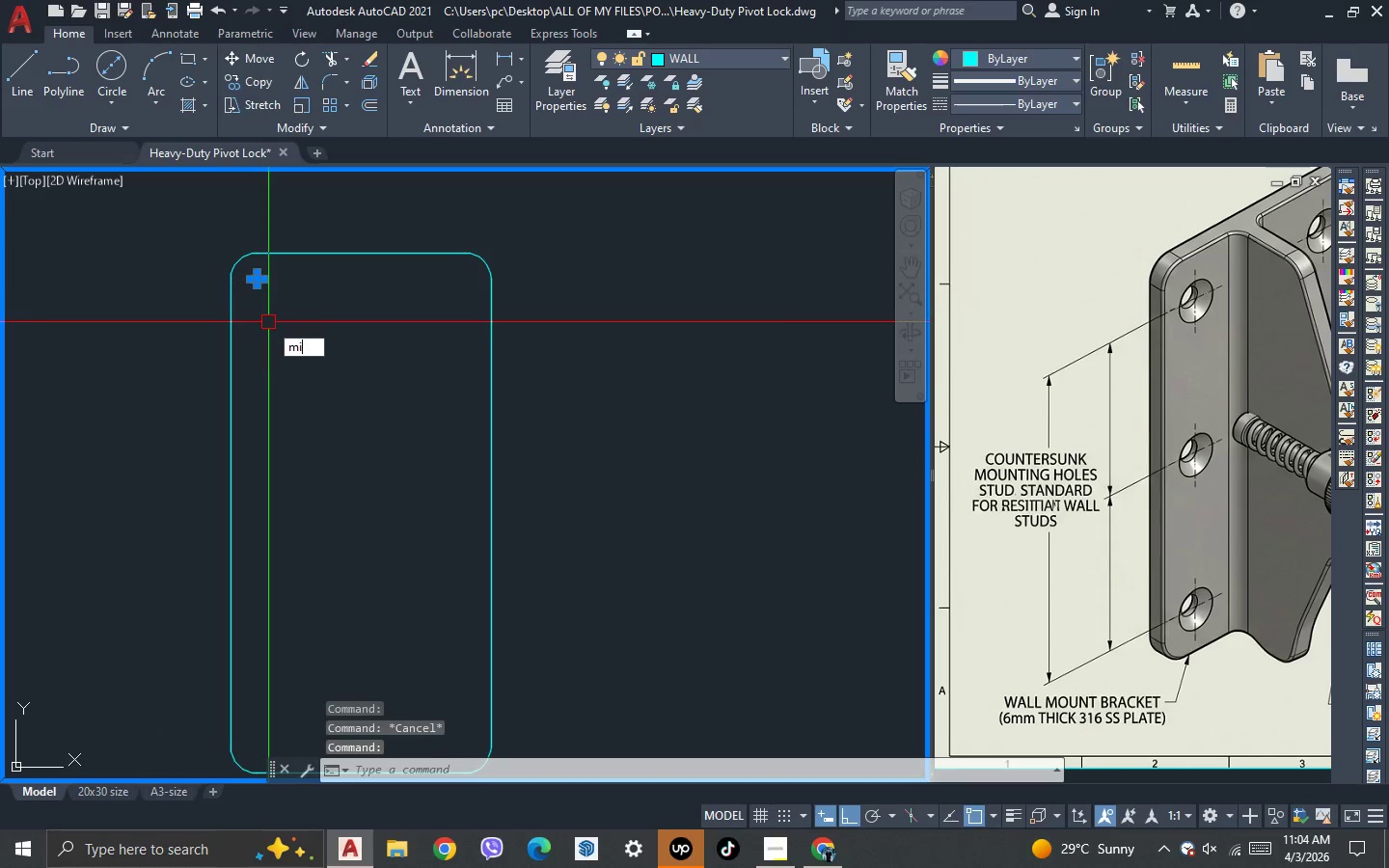 
key(Space)
 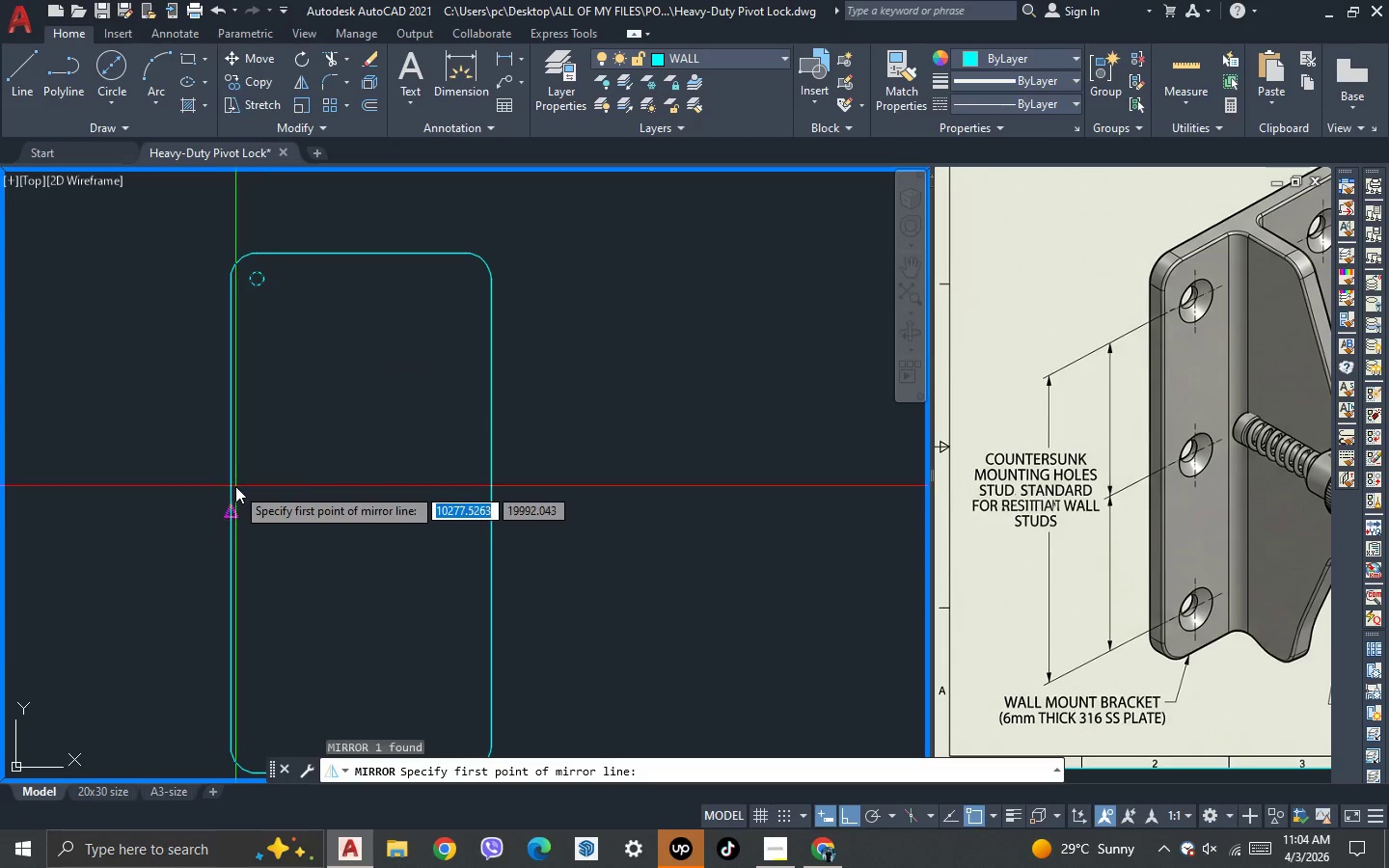 
left_click_drag(start_coordinate=[235, 486], to_coordinate=[251, 486])
 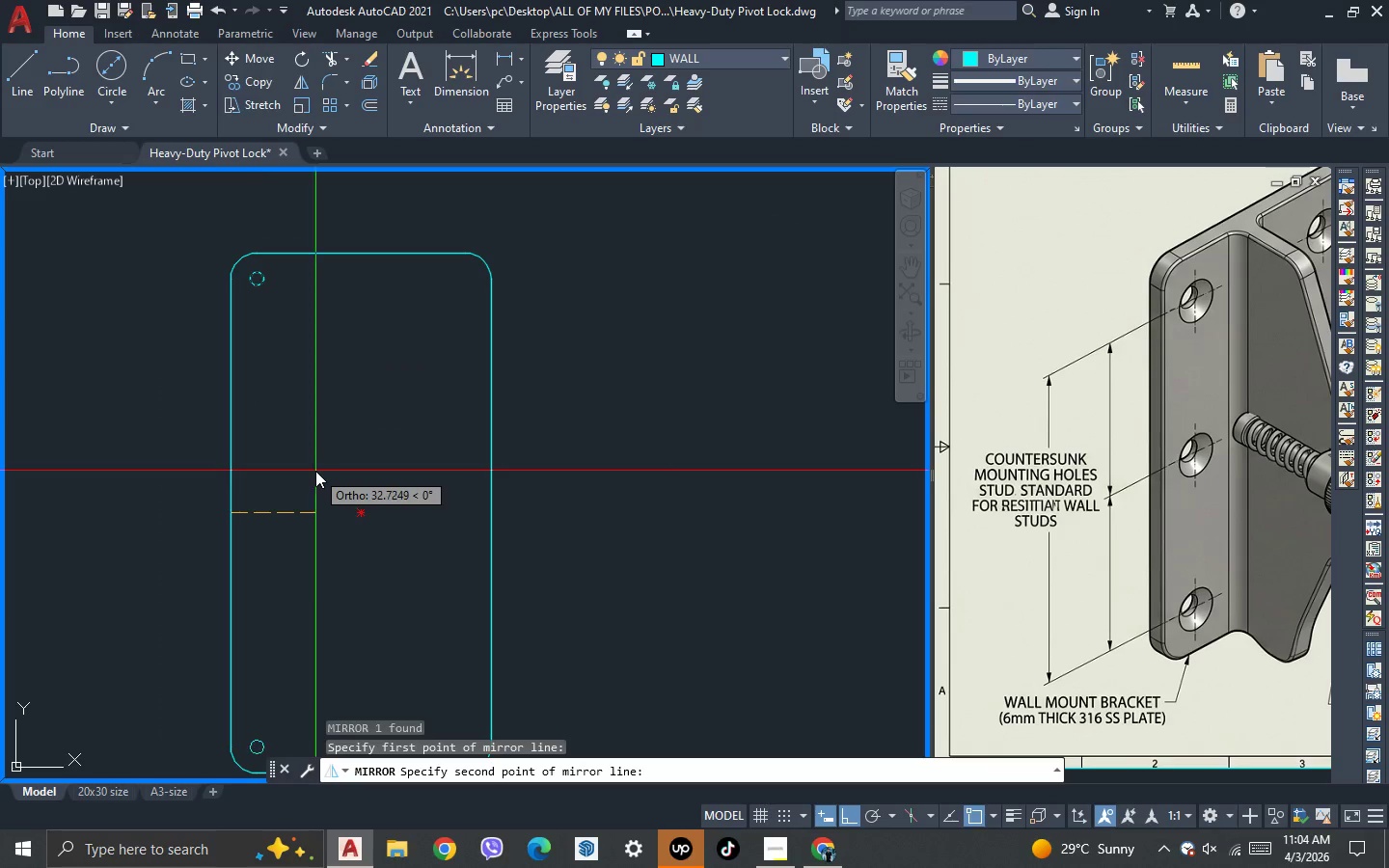 
double_click([315, 471])
 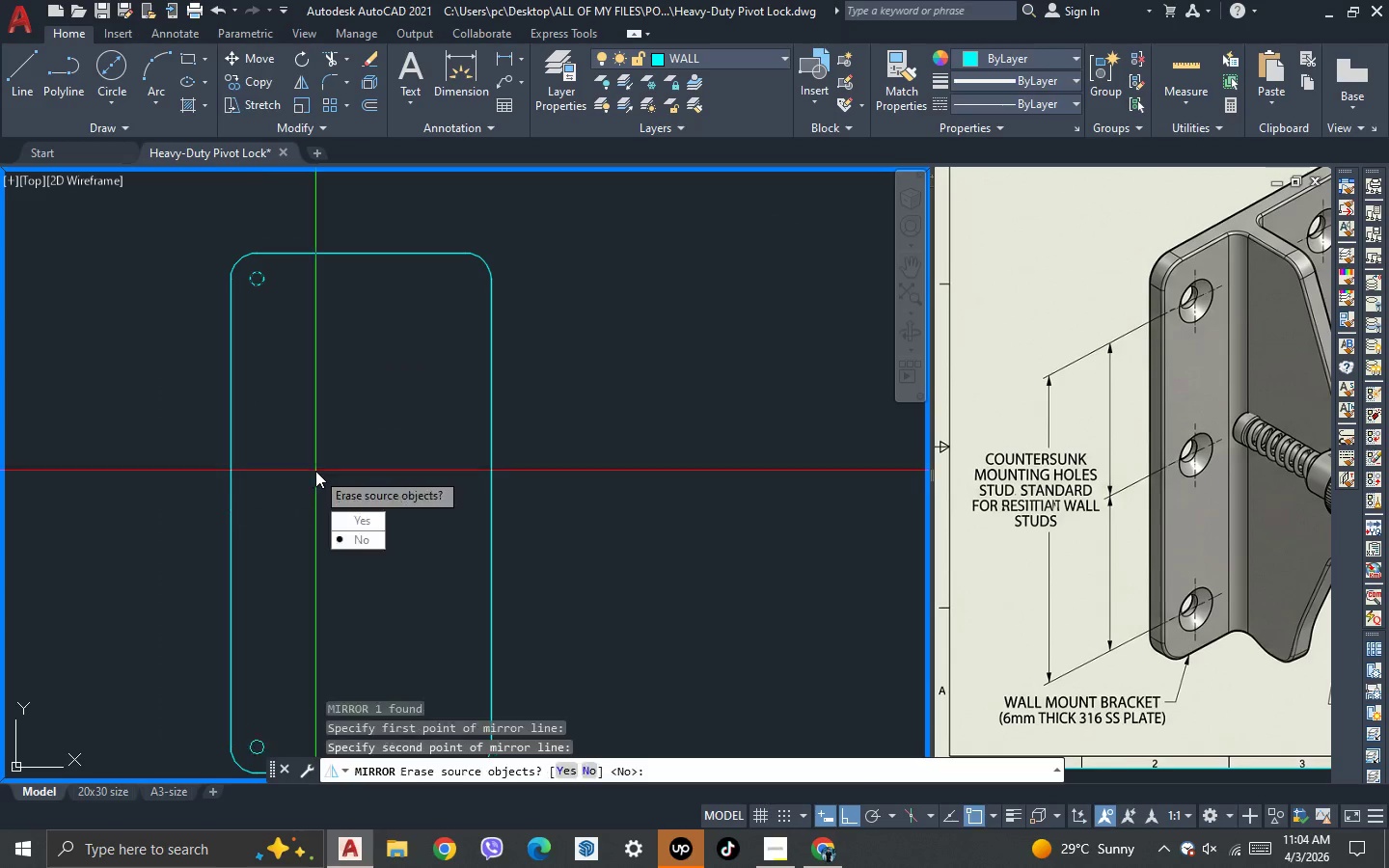 
key(Space)
 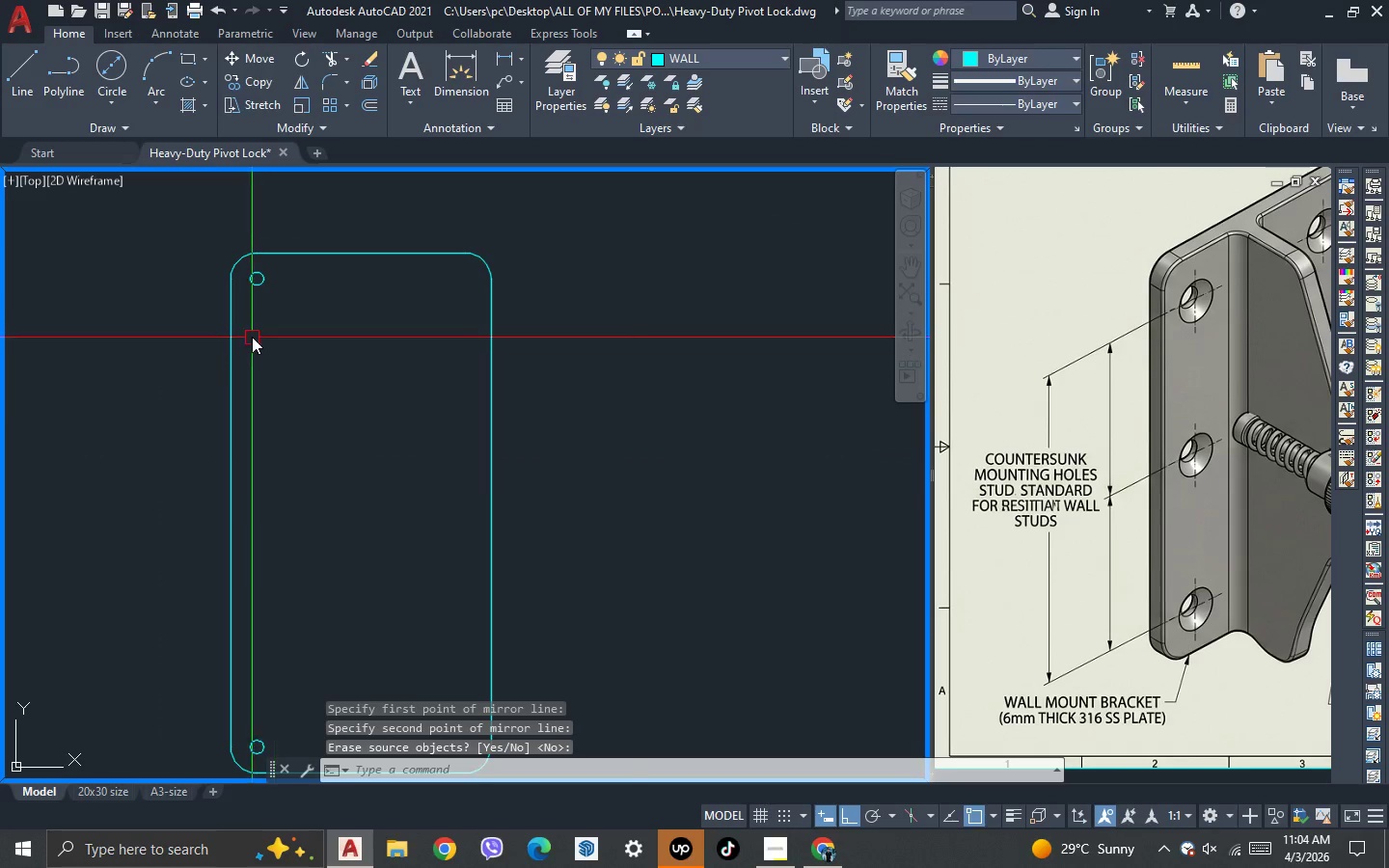 
left_click_drag(start_coordinate=[323, 326], to_coordinate=[300, 302])
 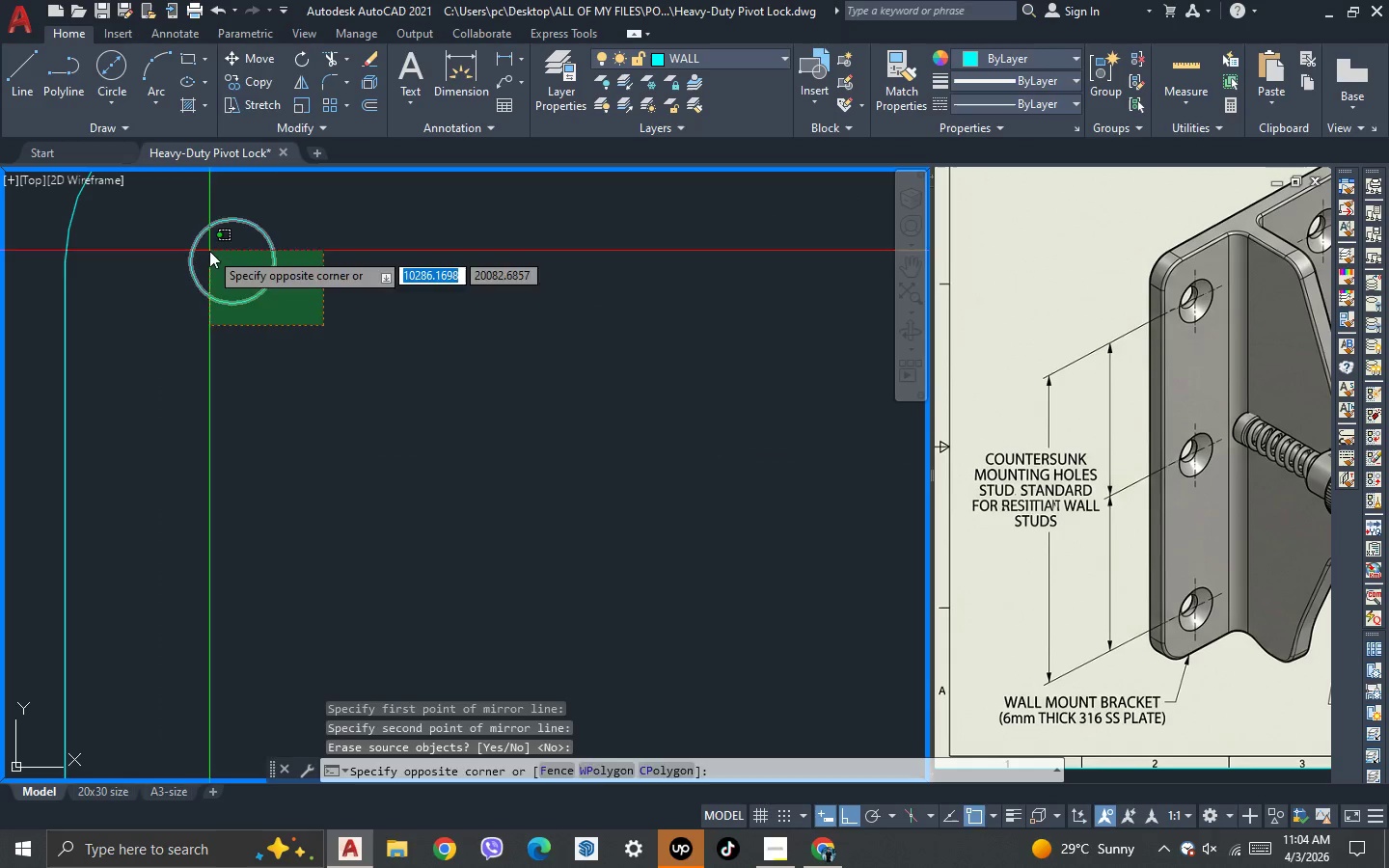 
scroll: coordinate [319, 304], scroll_direction: up, amount: 4.0
 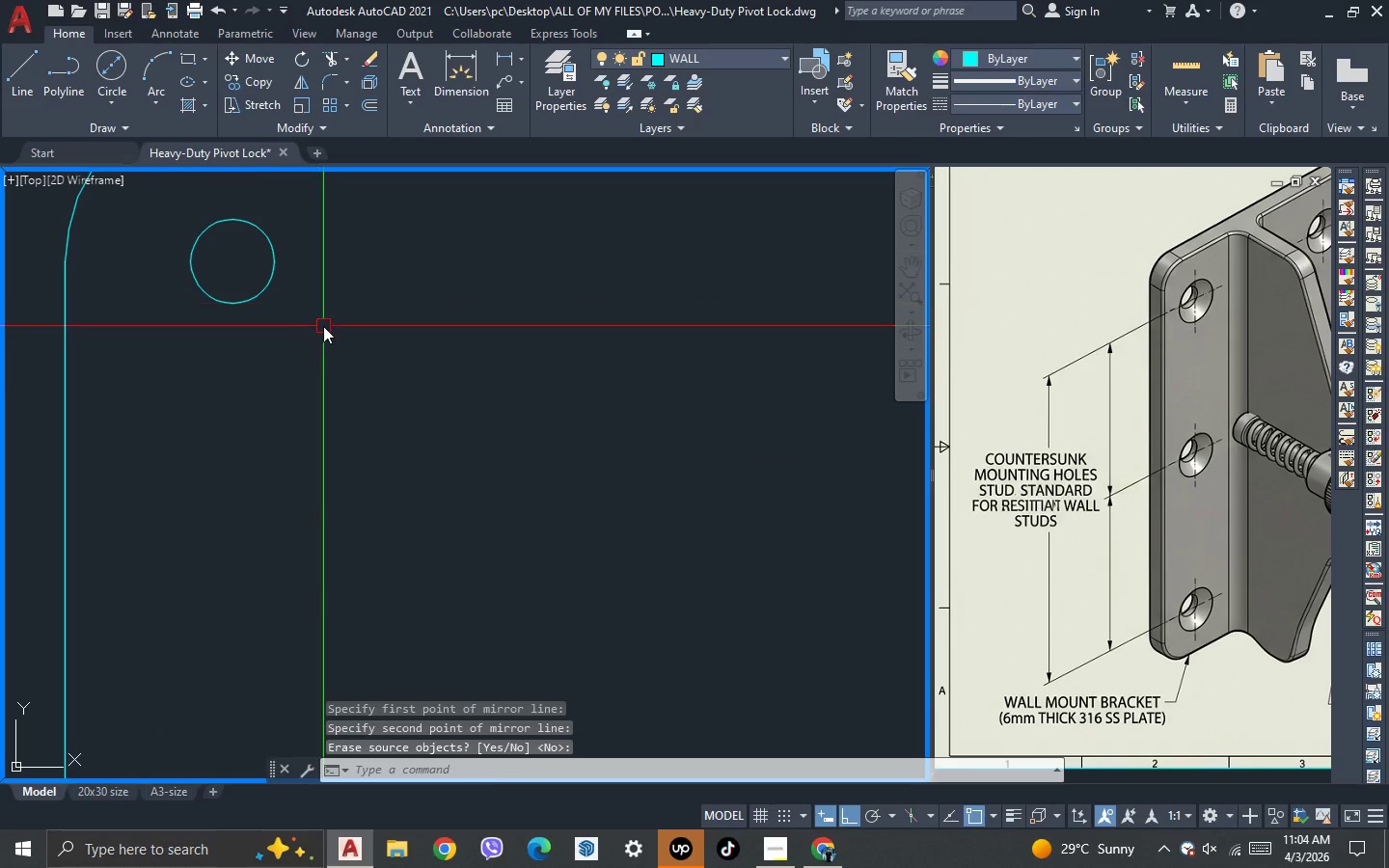 
double_click([209, 251])
 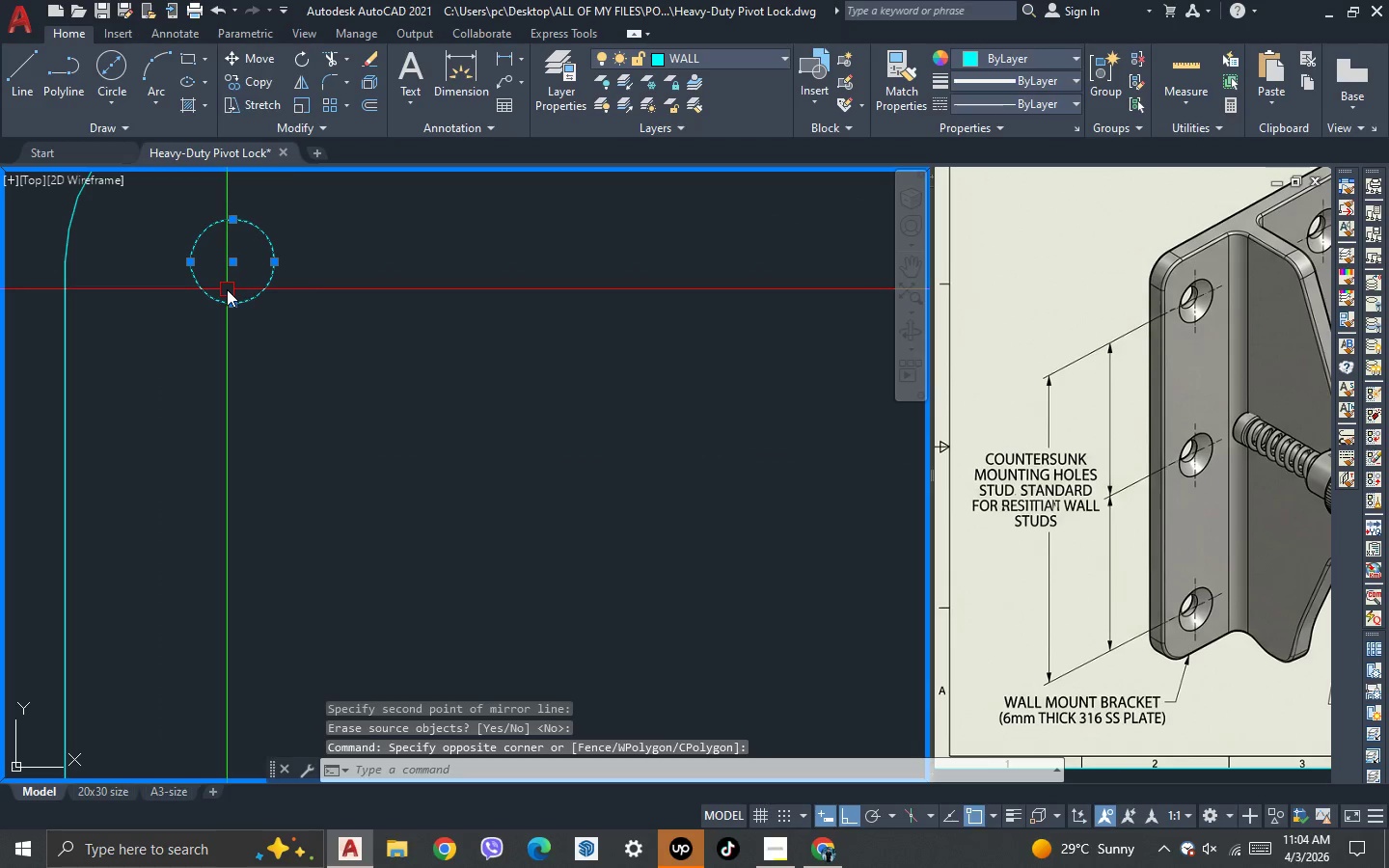 
type(co )
 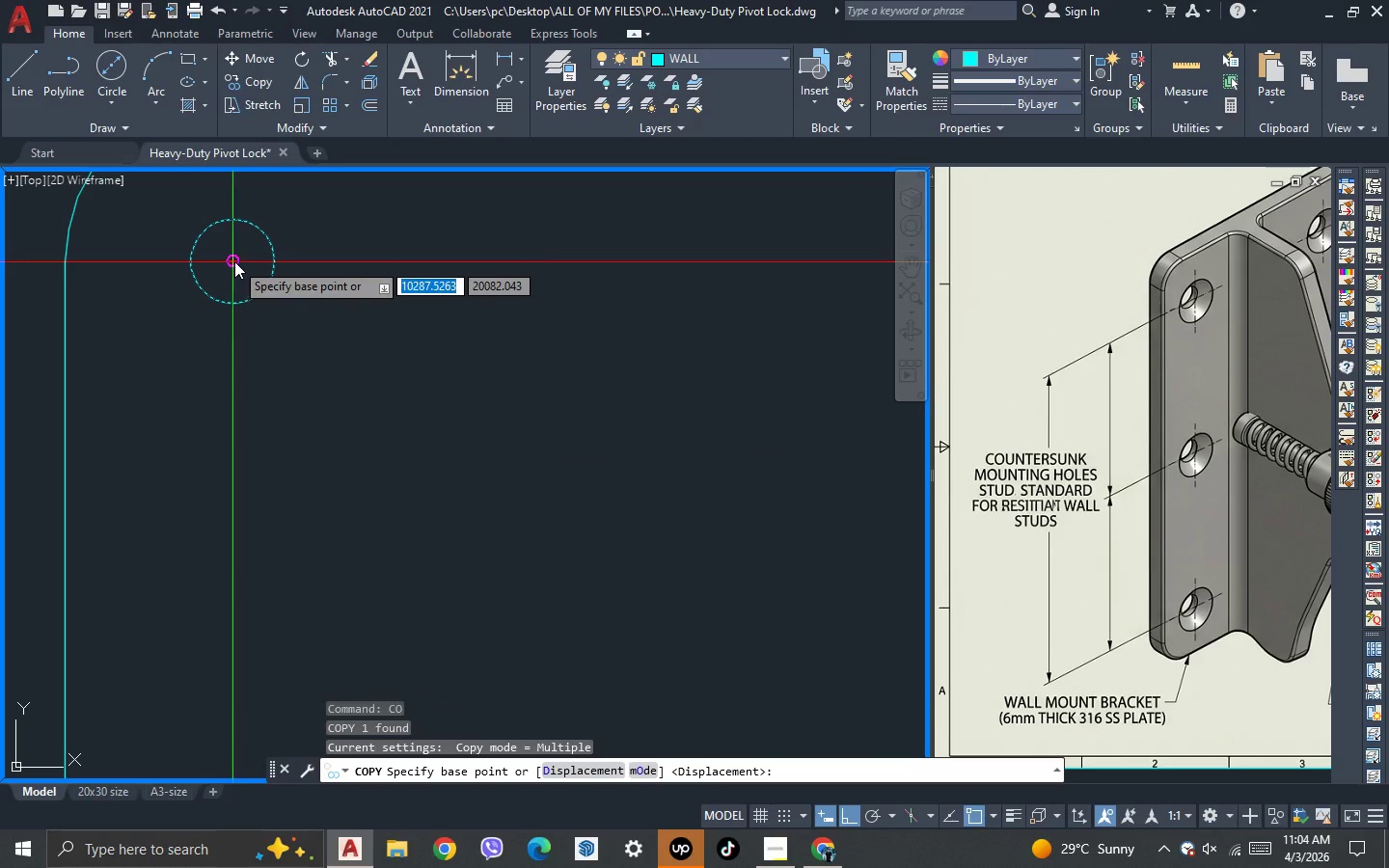 
left_click([234, 260])
 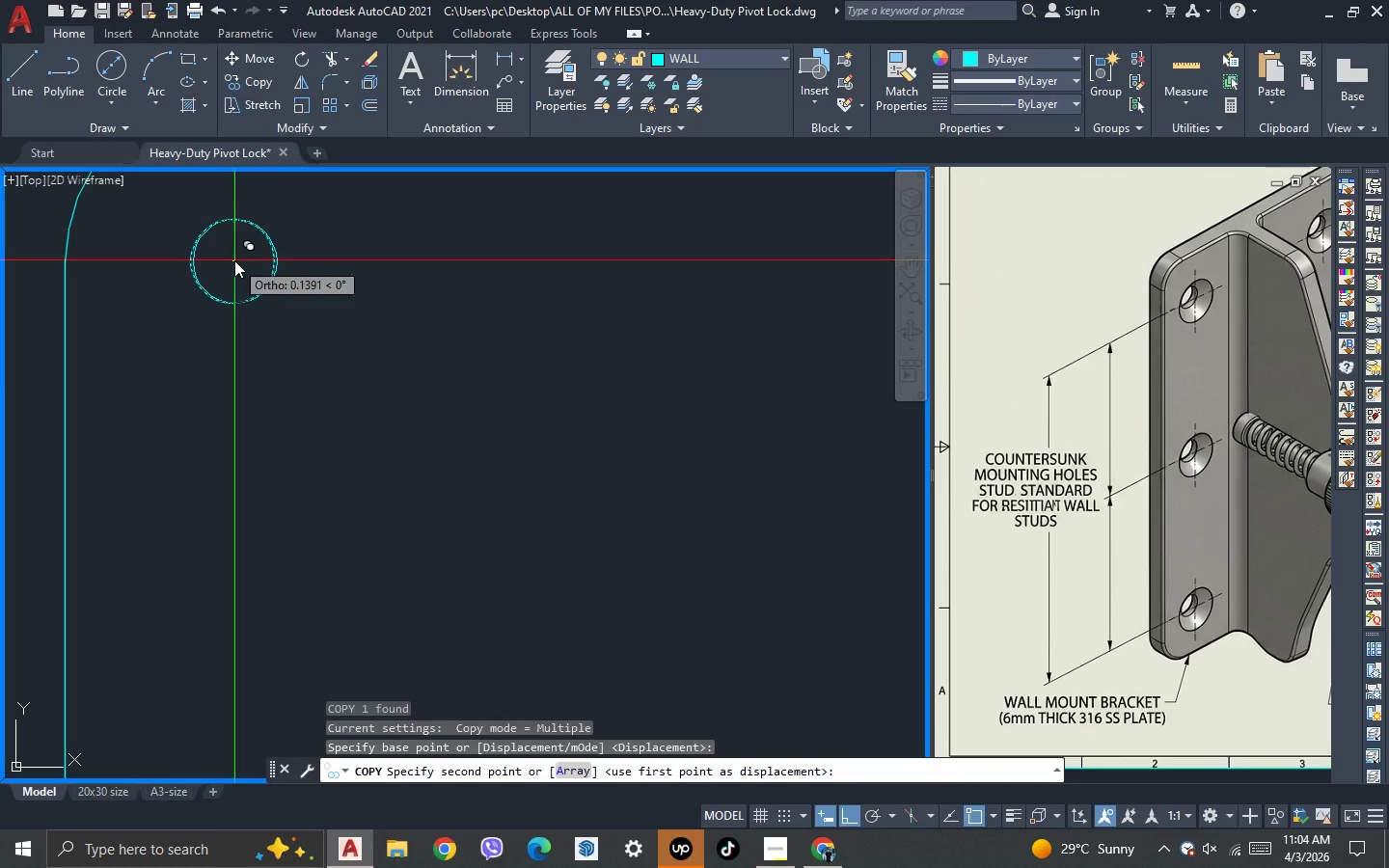 
scroll: coordinate [234, 265], scroll_direction: down, amount: 2.0
 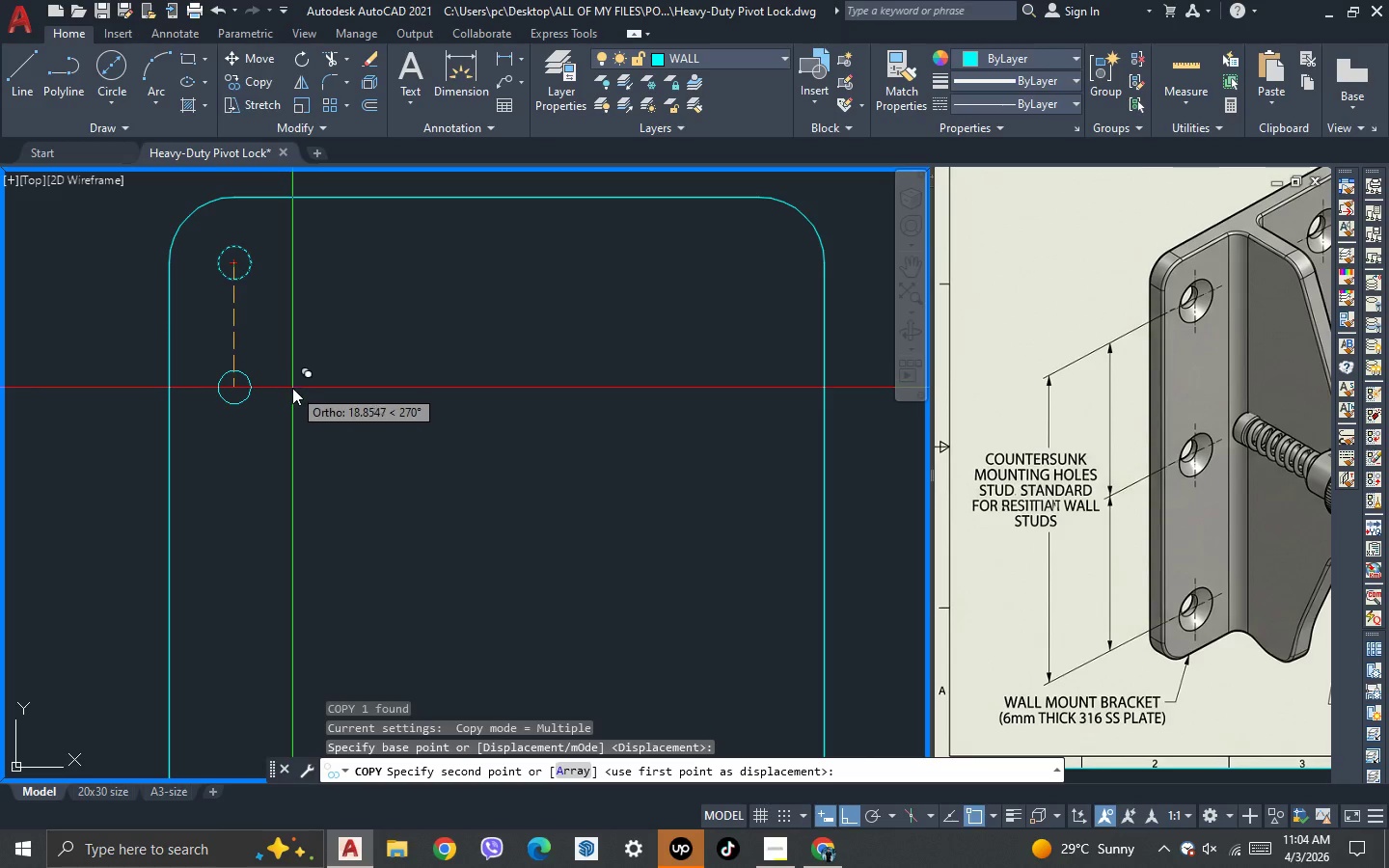 
hold_key(key=ShiftLeft, duration=0.59)
right_click([292, 388])
 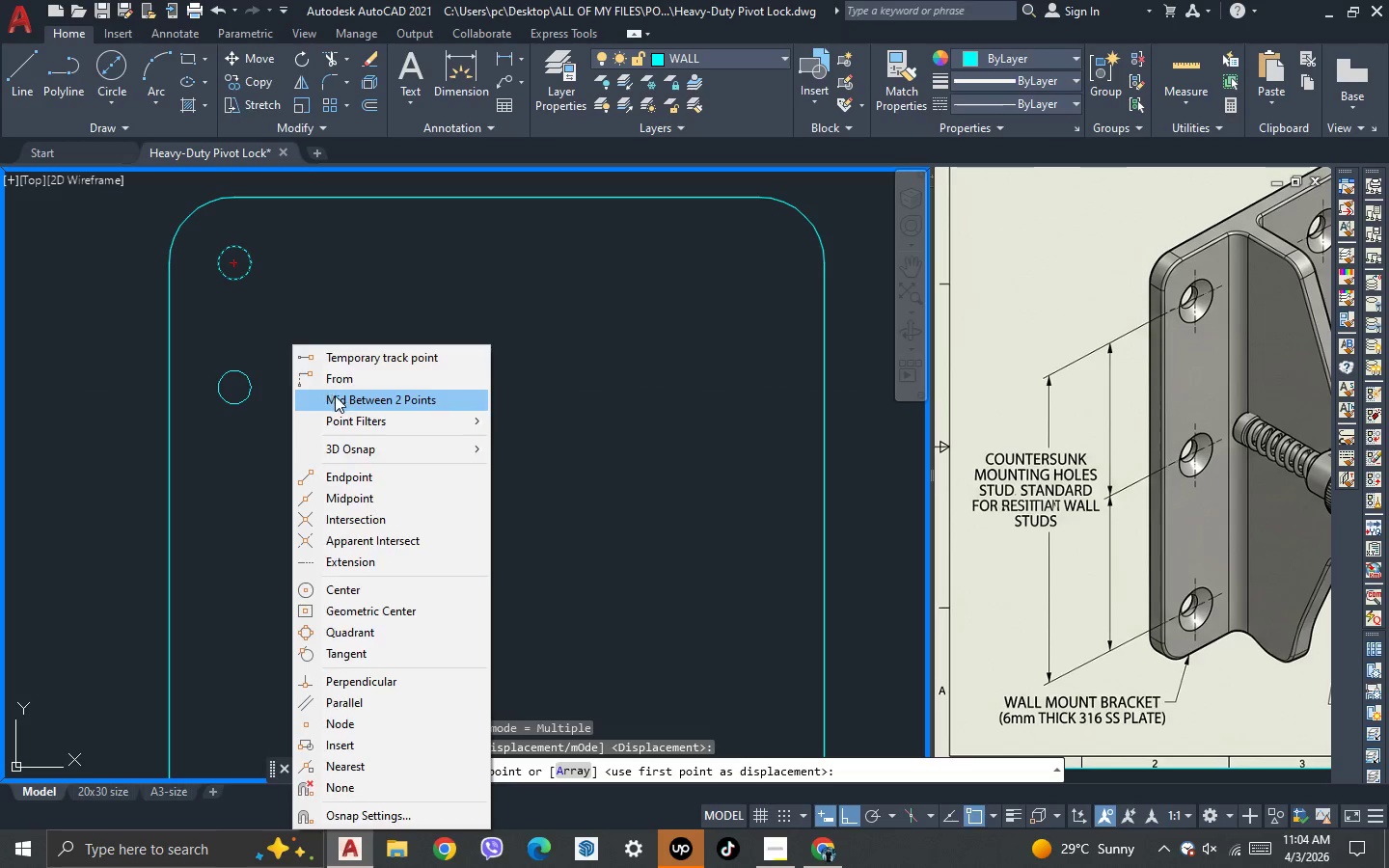 
left_click([337, 395])
 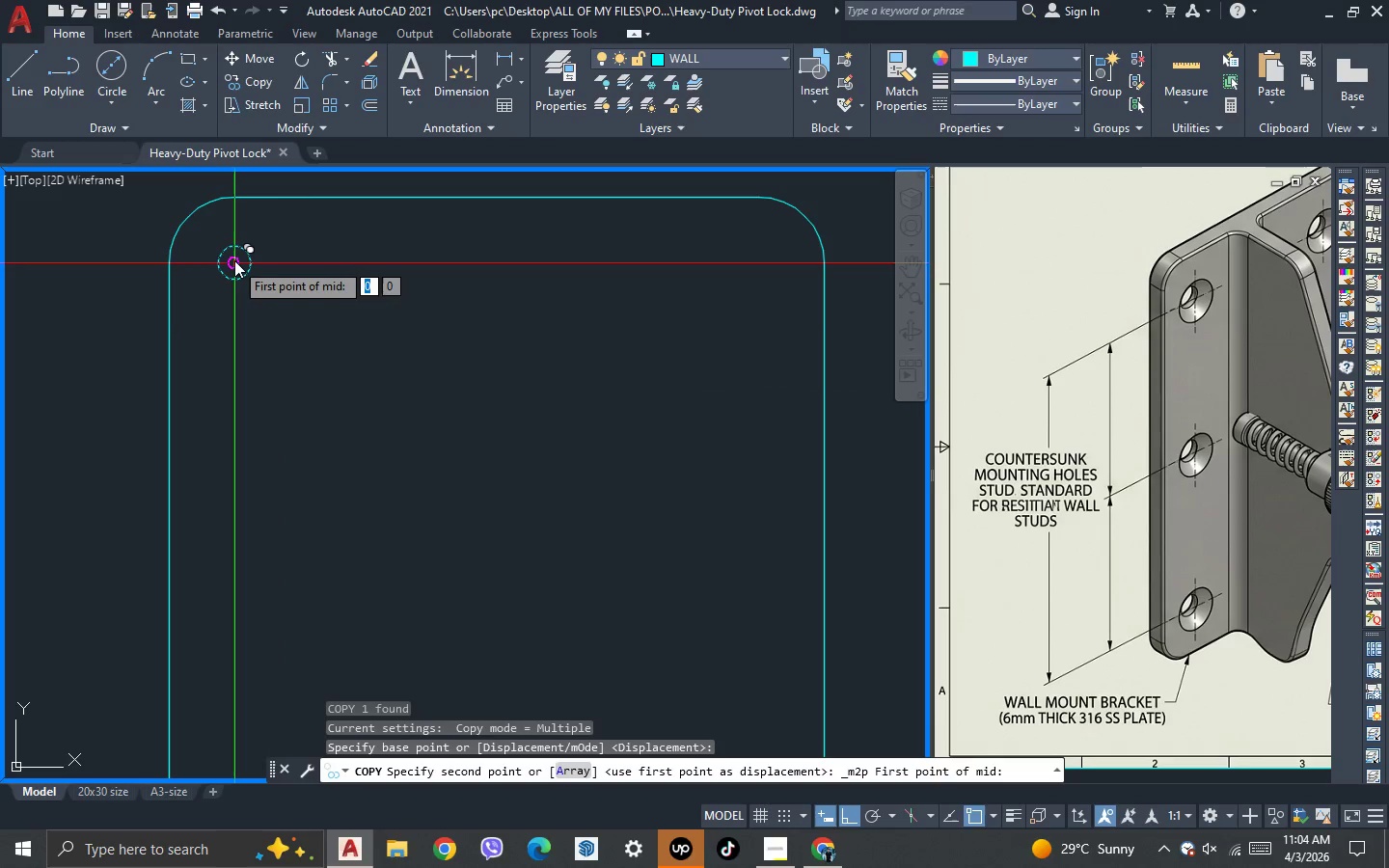 
left_click_drag(start_coordinate=[234, 260], to_coordinate=[240, 275])
 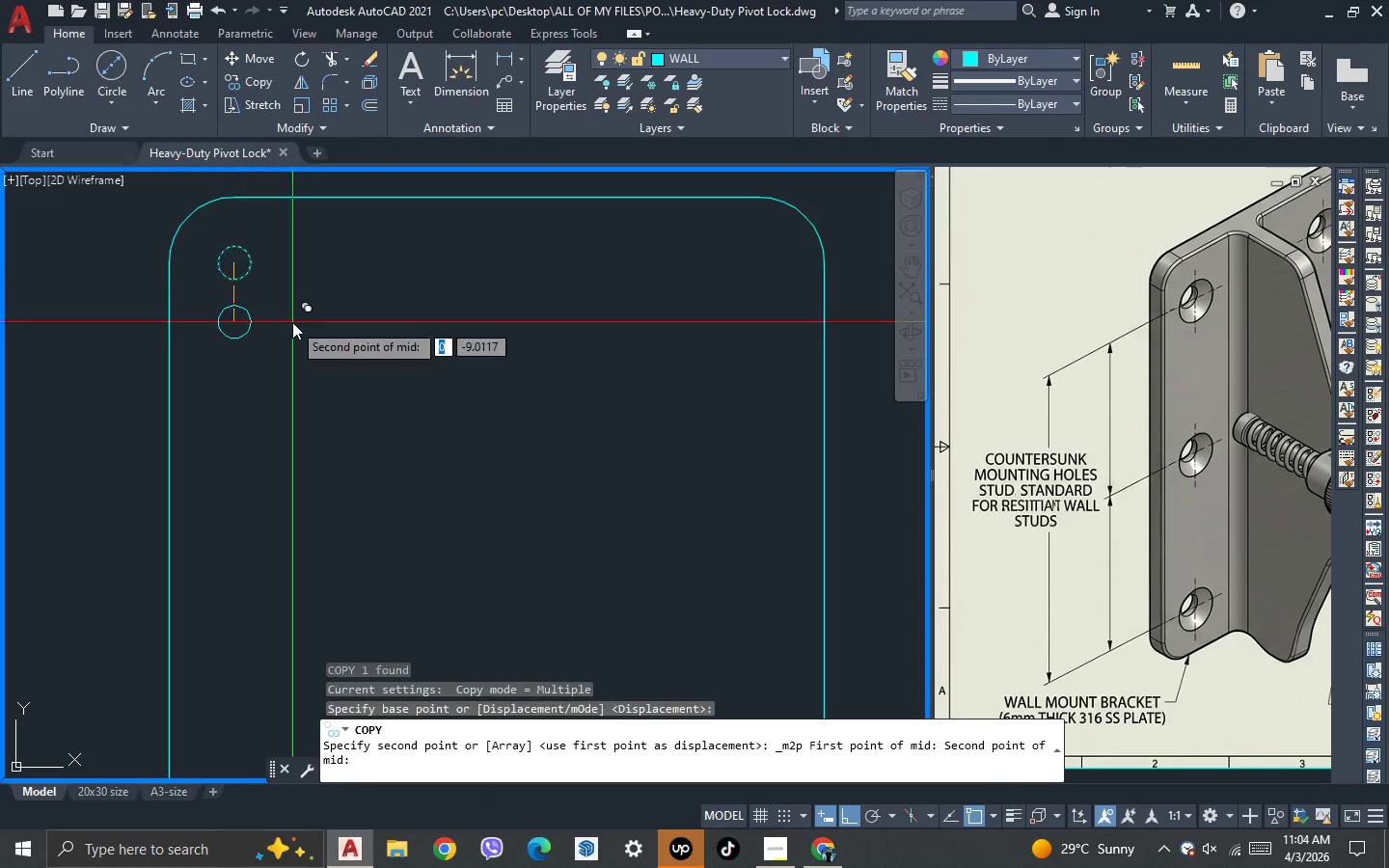 
scroll: coordinate [283, 493], scroll_direction: up, amount: 1.0
 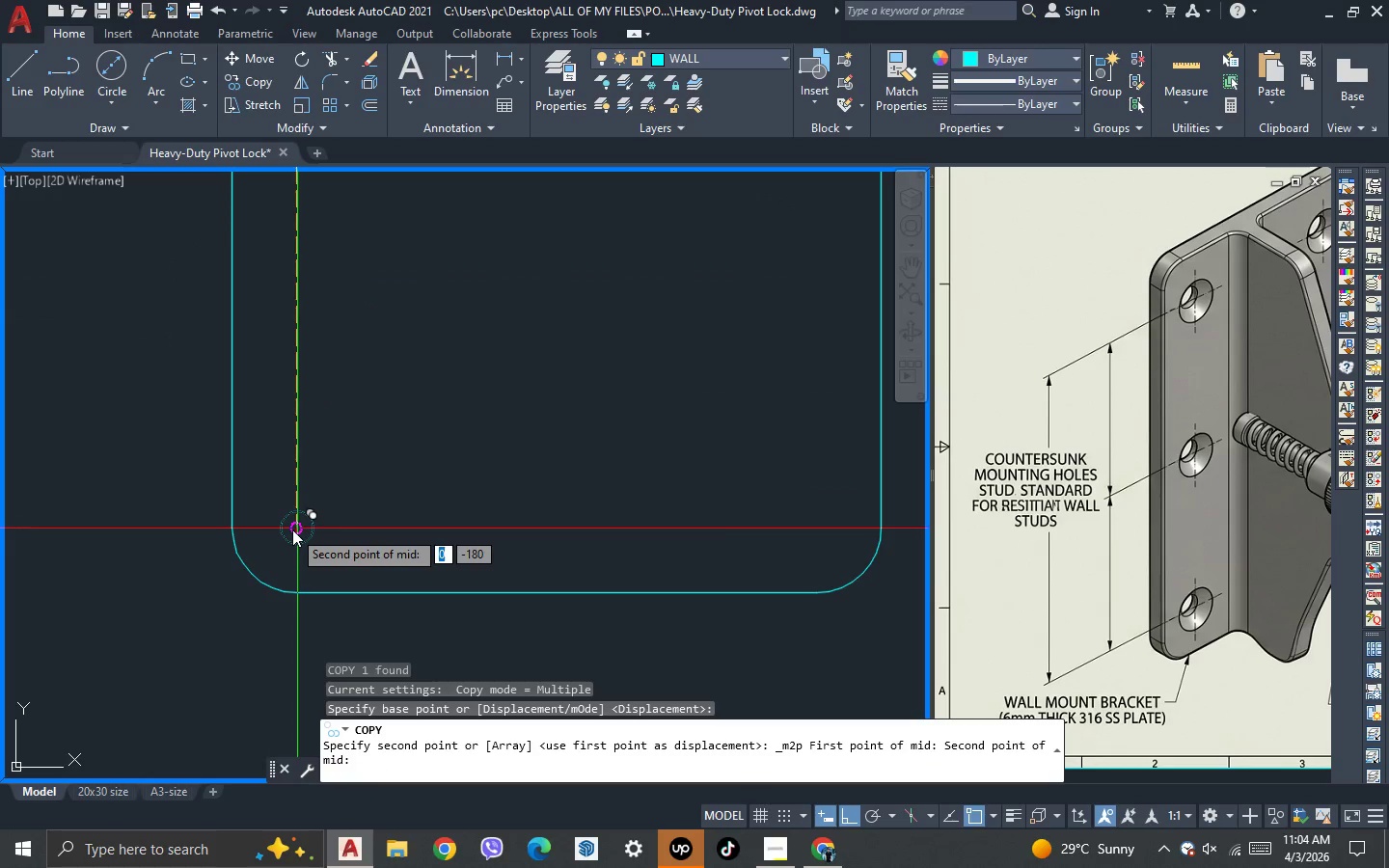 
left_click([292, 529])
 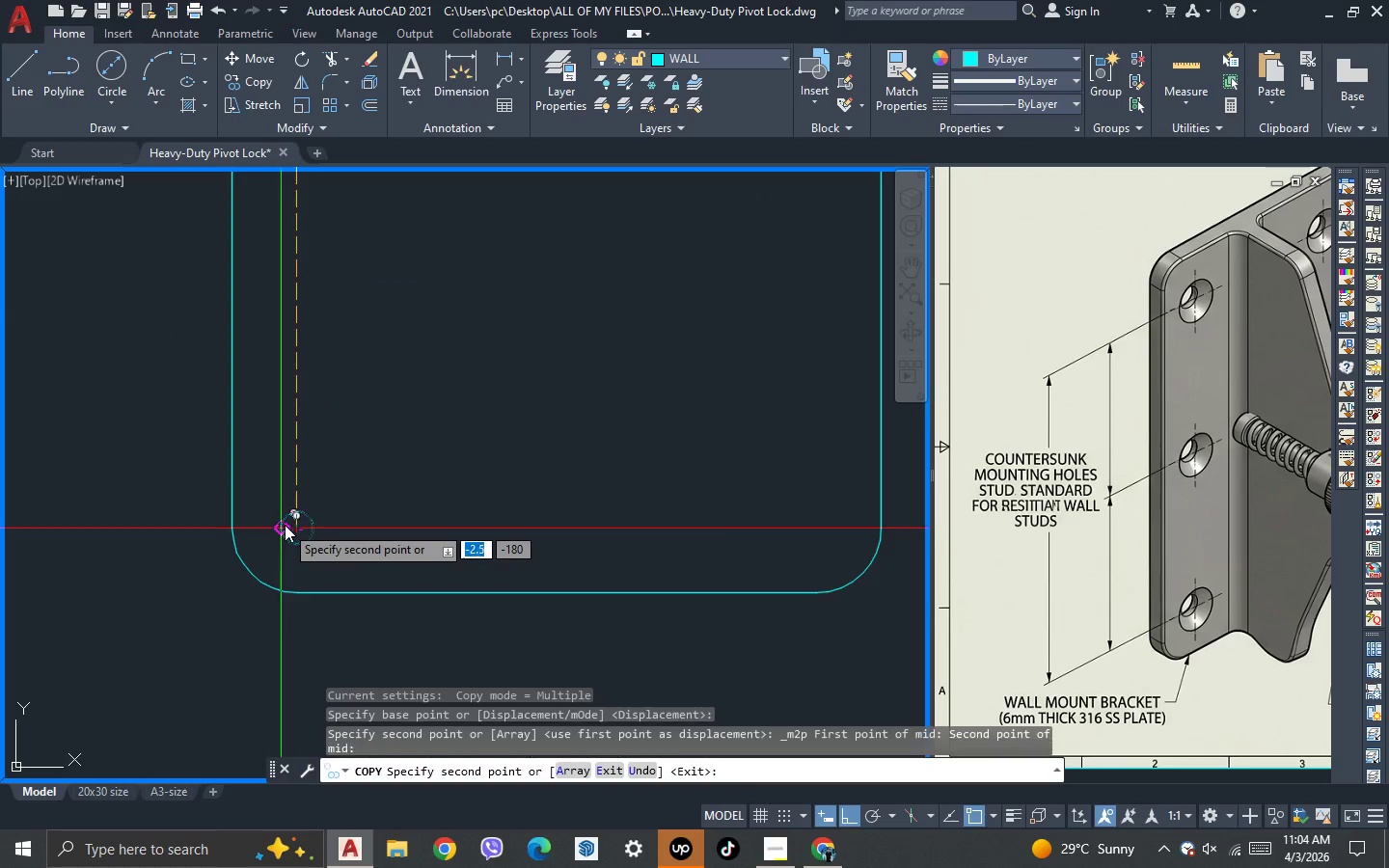 
scroll: coordinate [285, 525], scroll_direction: down, amount: 2.0
 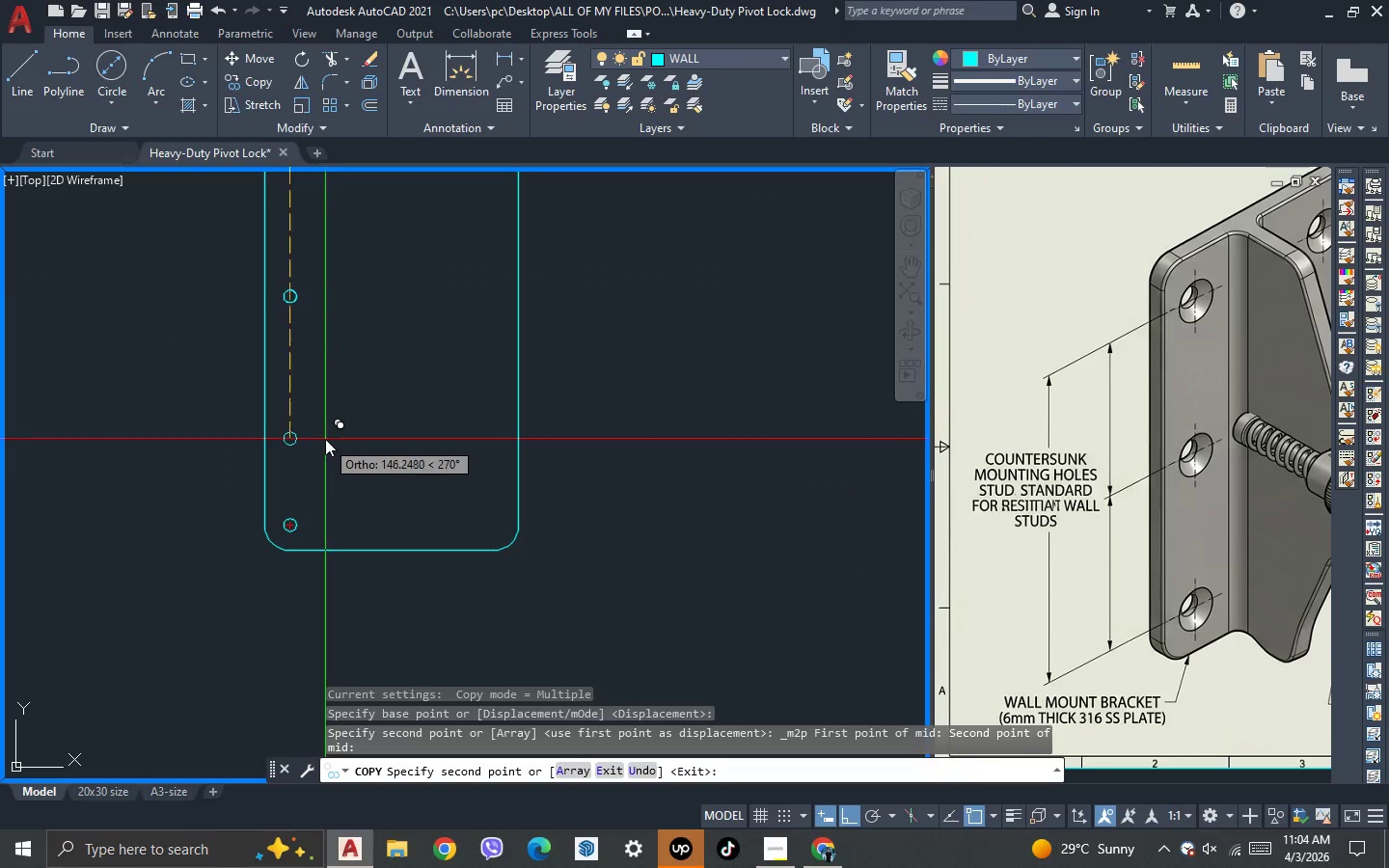 
key(Escape)
 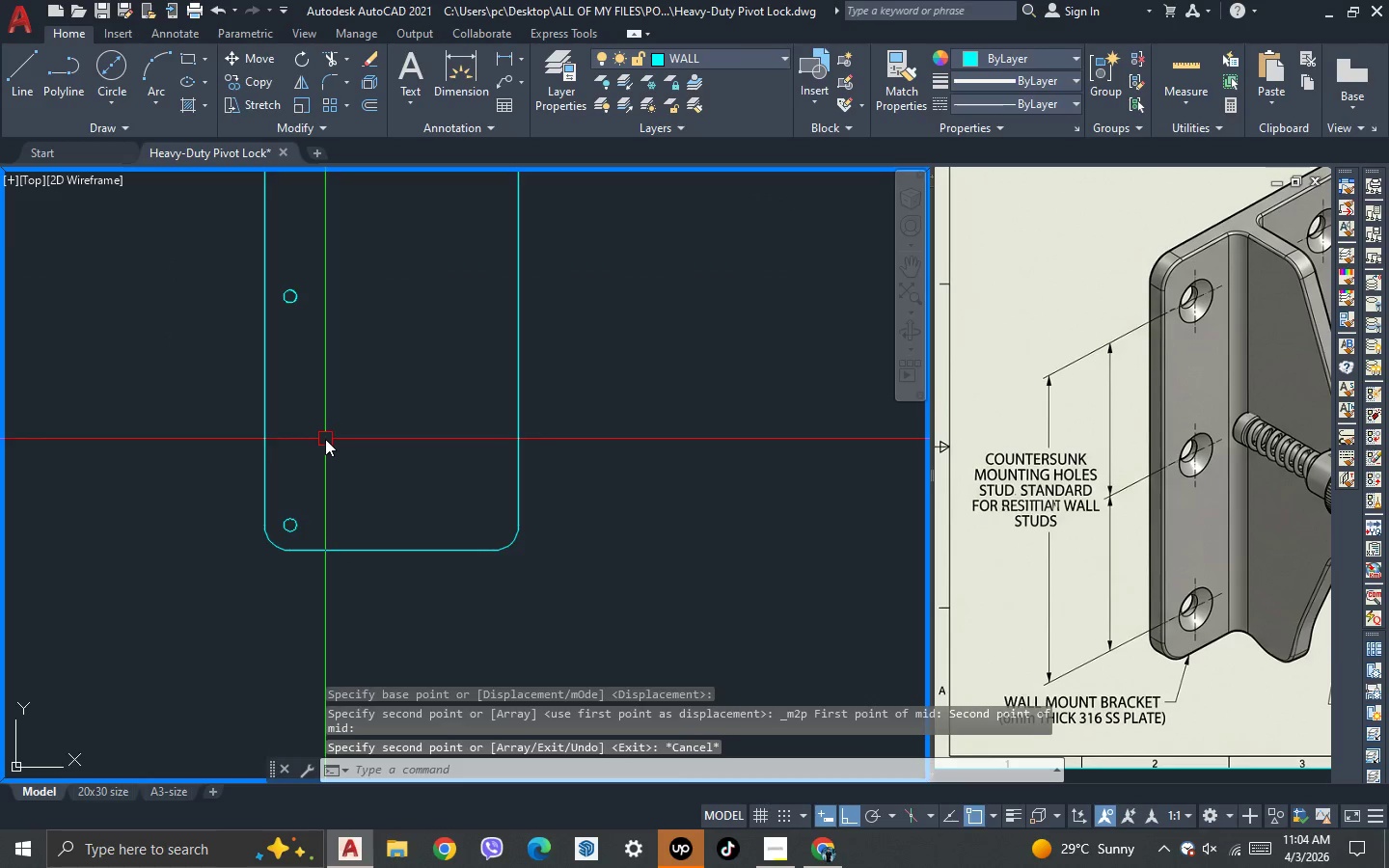 
key(Escape)
 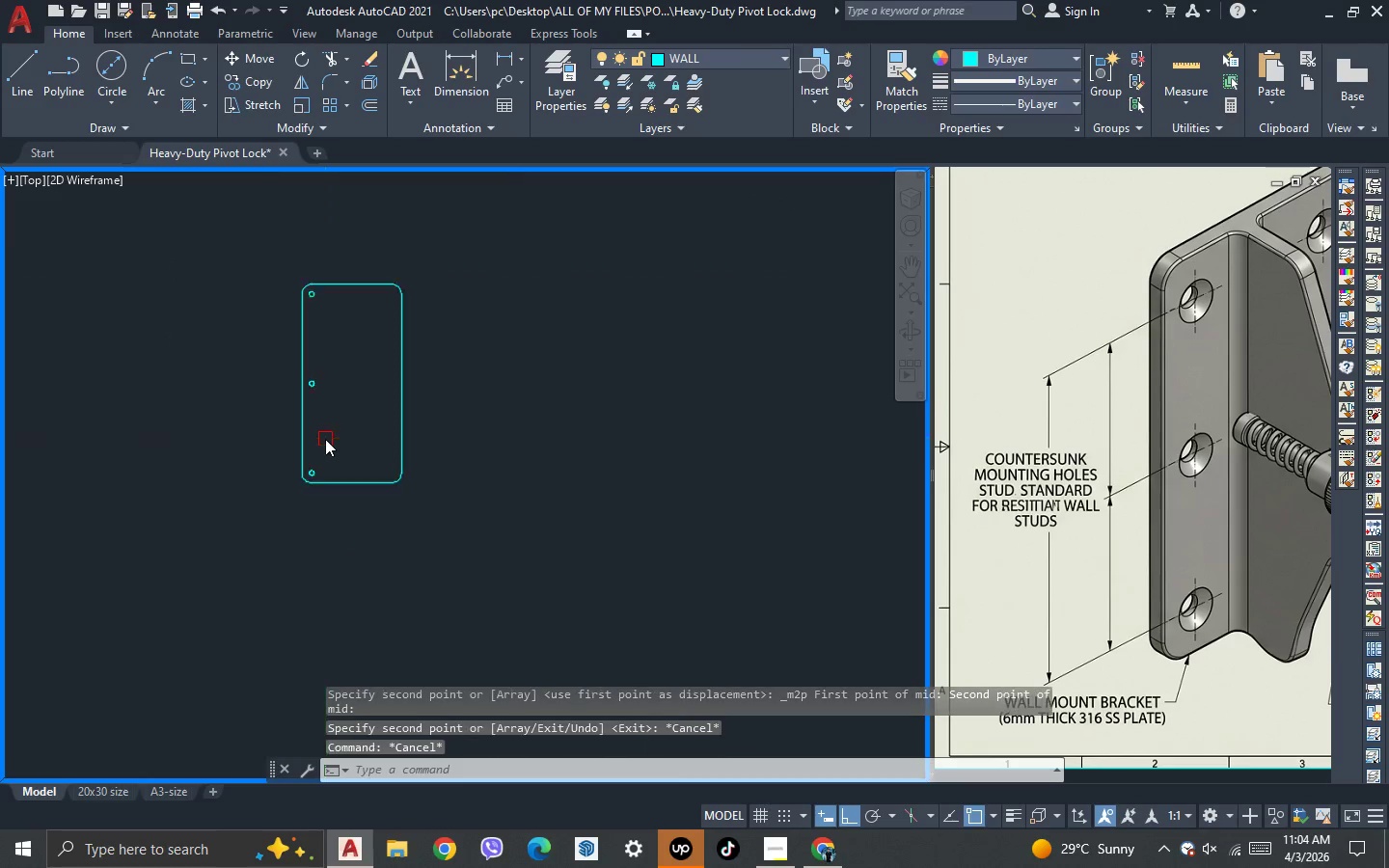 
scroll: coordinate [325, 439], scroll_direction: down, amount: 3.0
 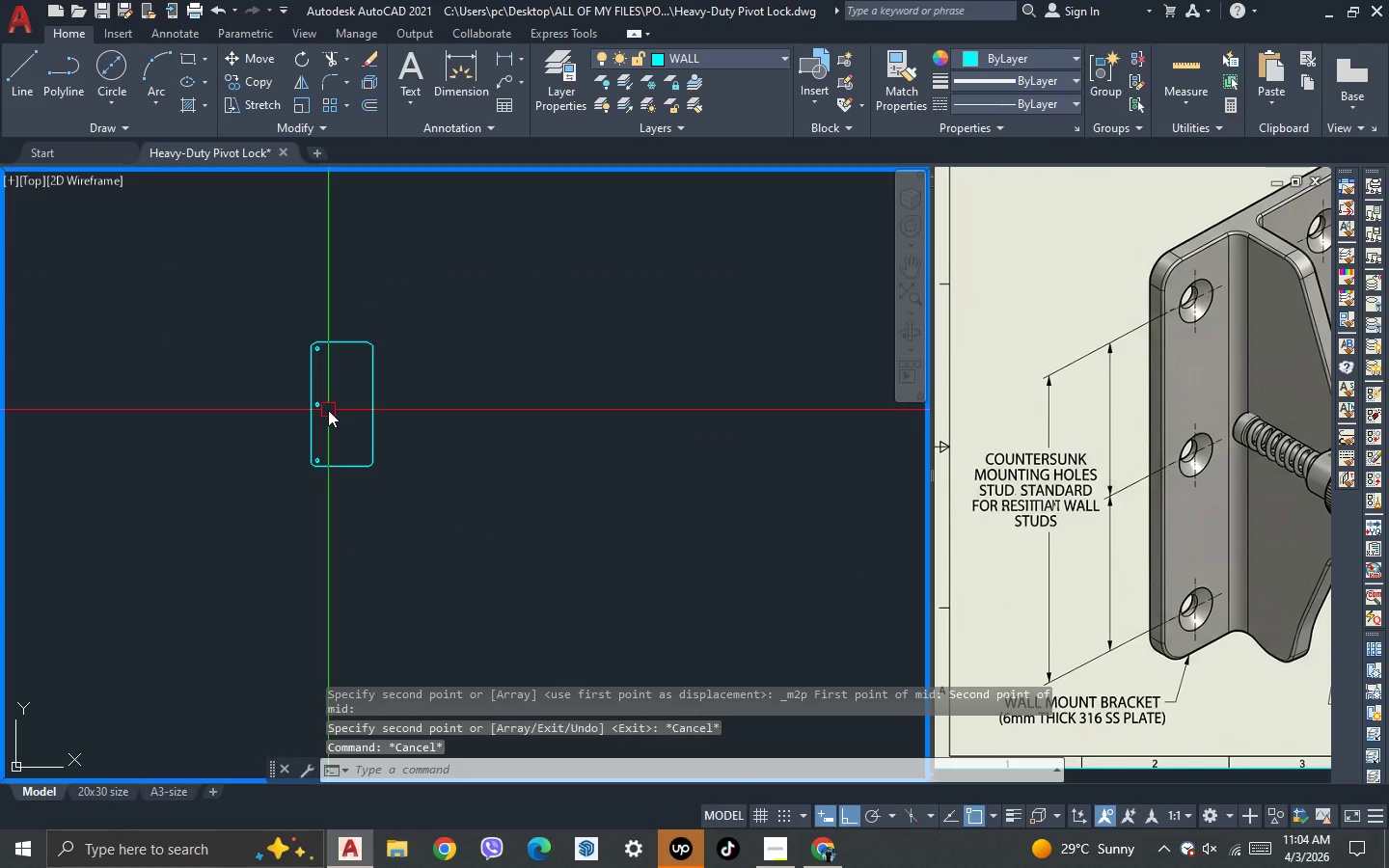 
scroll: coordinate [310, 467], scroll_direction: up, amount: 4.0
 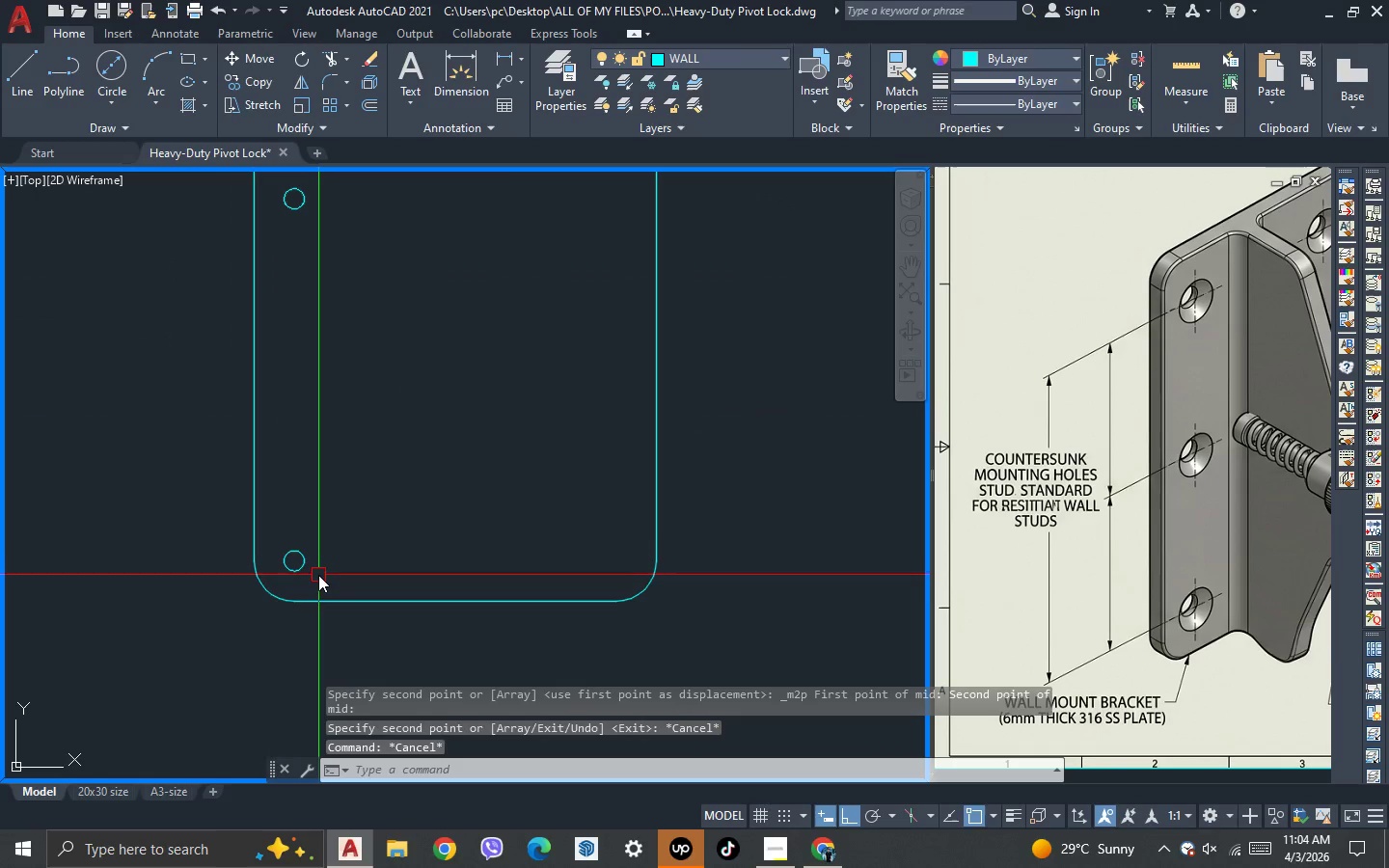 
left_click([329, 572])
 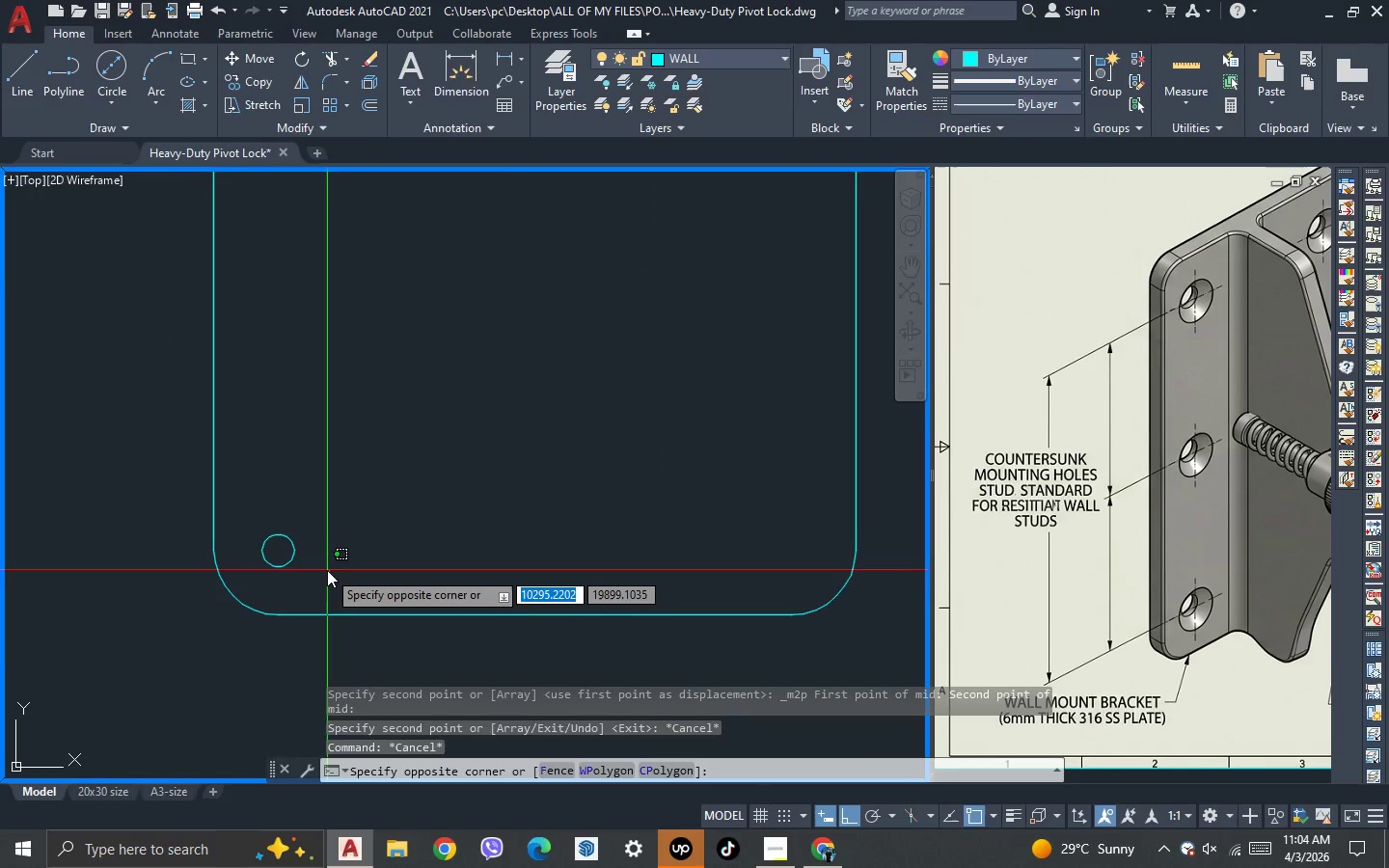 
scroll: coordinate [319, 580], scroll_direction: up, amount: 1.0
 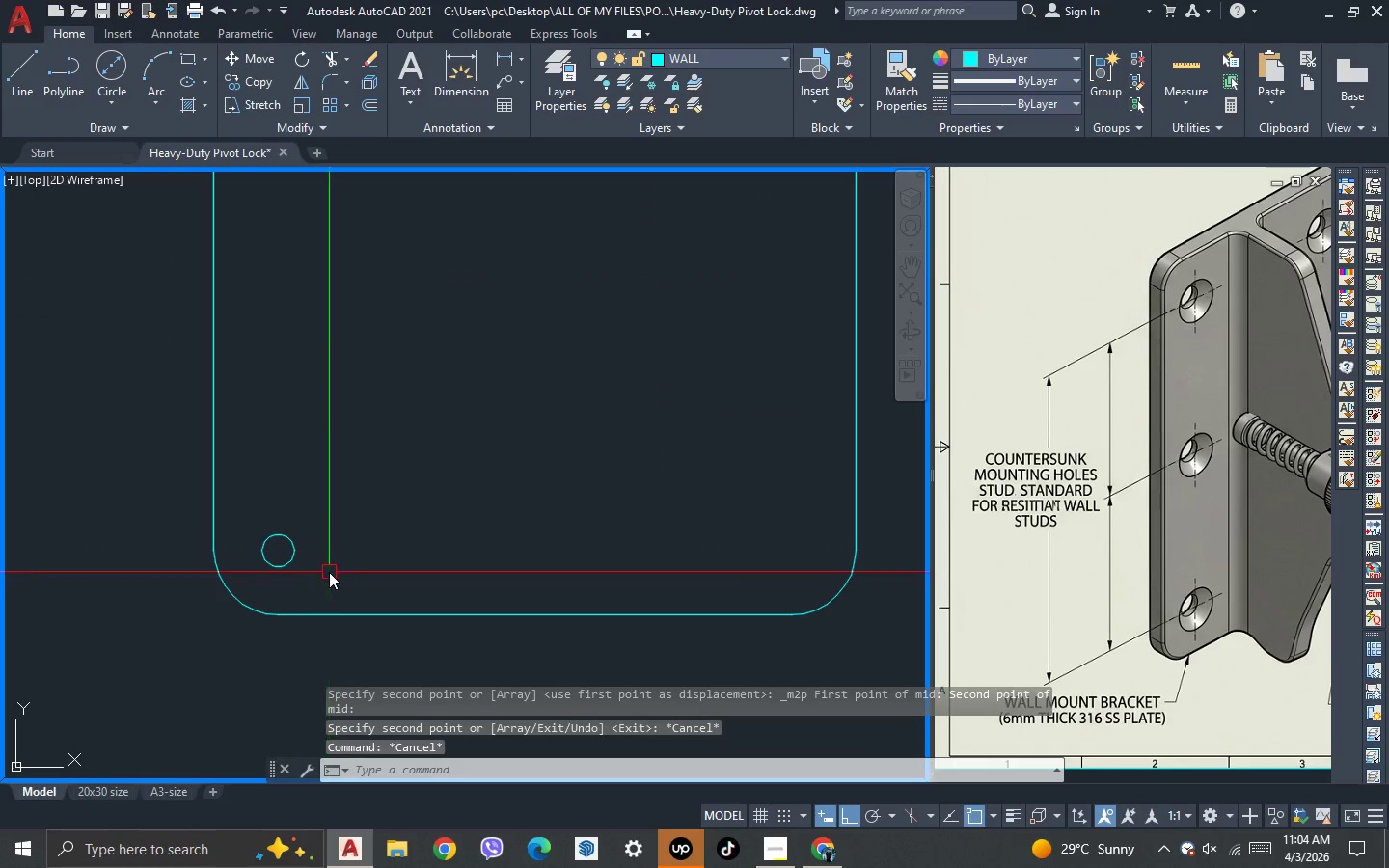 
scroll: coordinate [330, 352], scroll_direction: down, amount: 1.0
 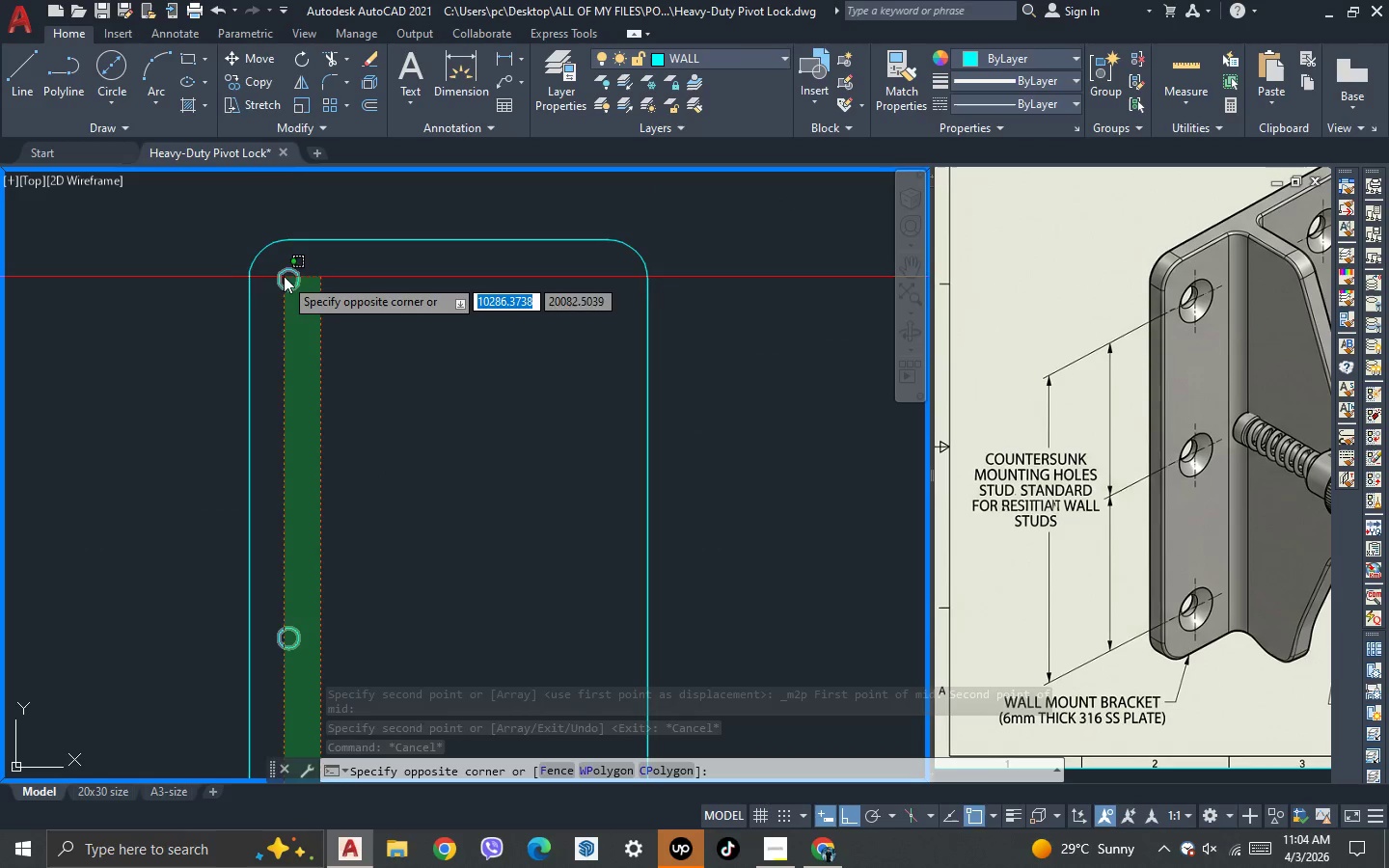 
left_click([283, 269])
 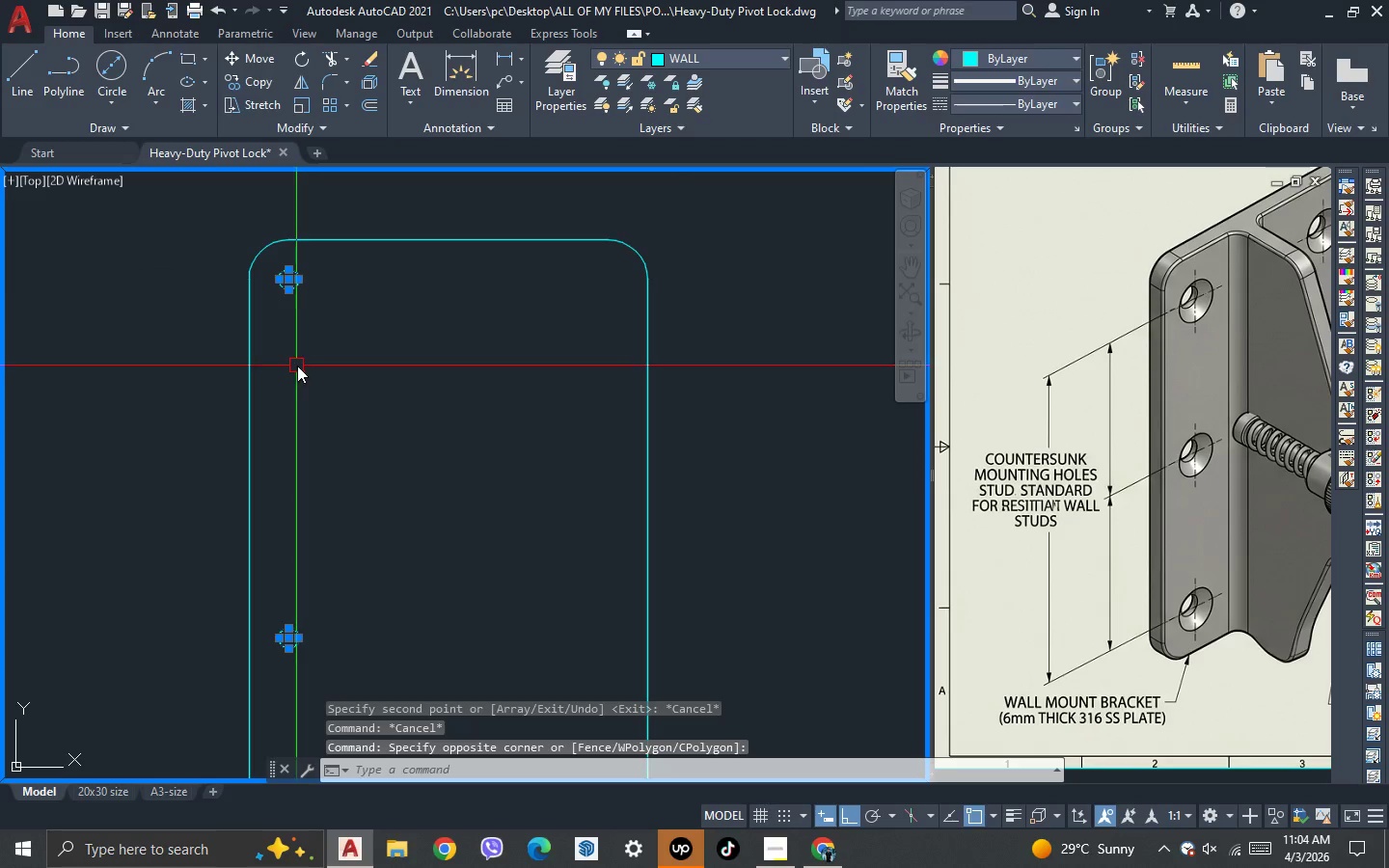 
type(mi )
 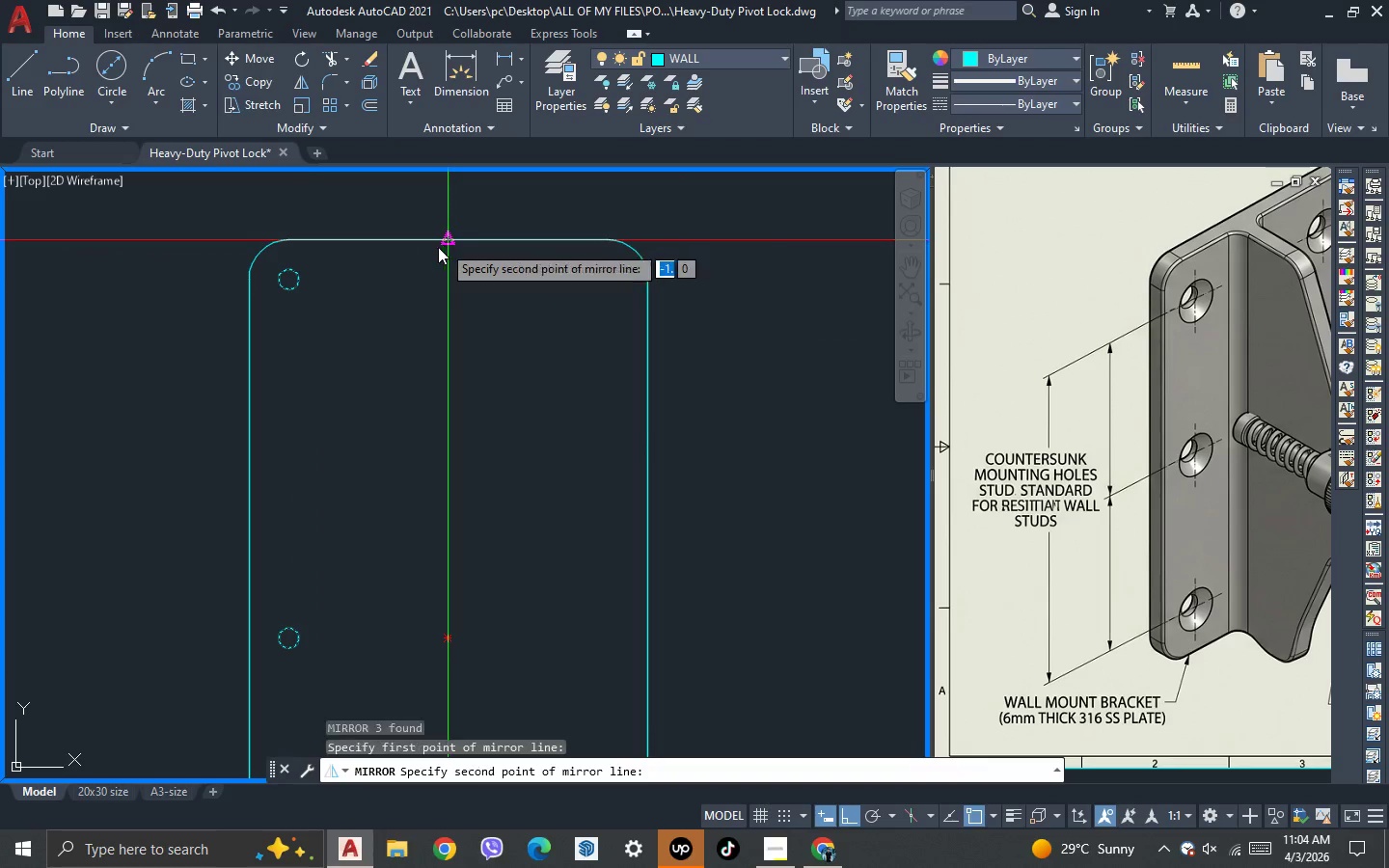 
double_click([380, 335])
 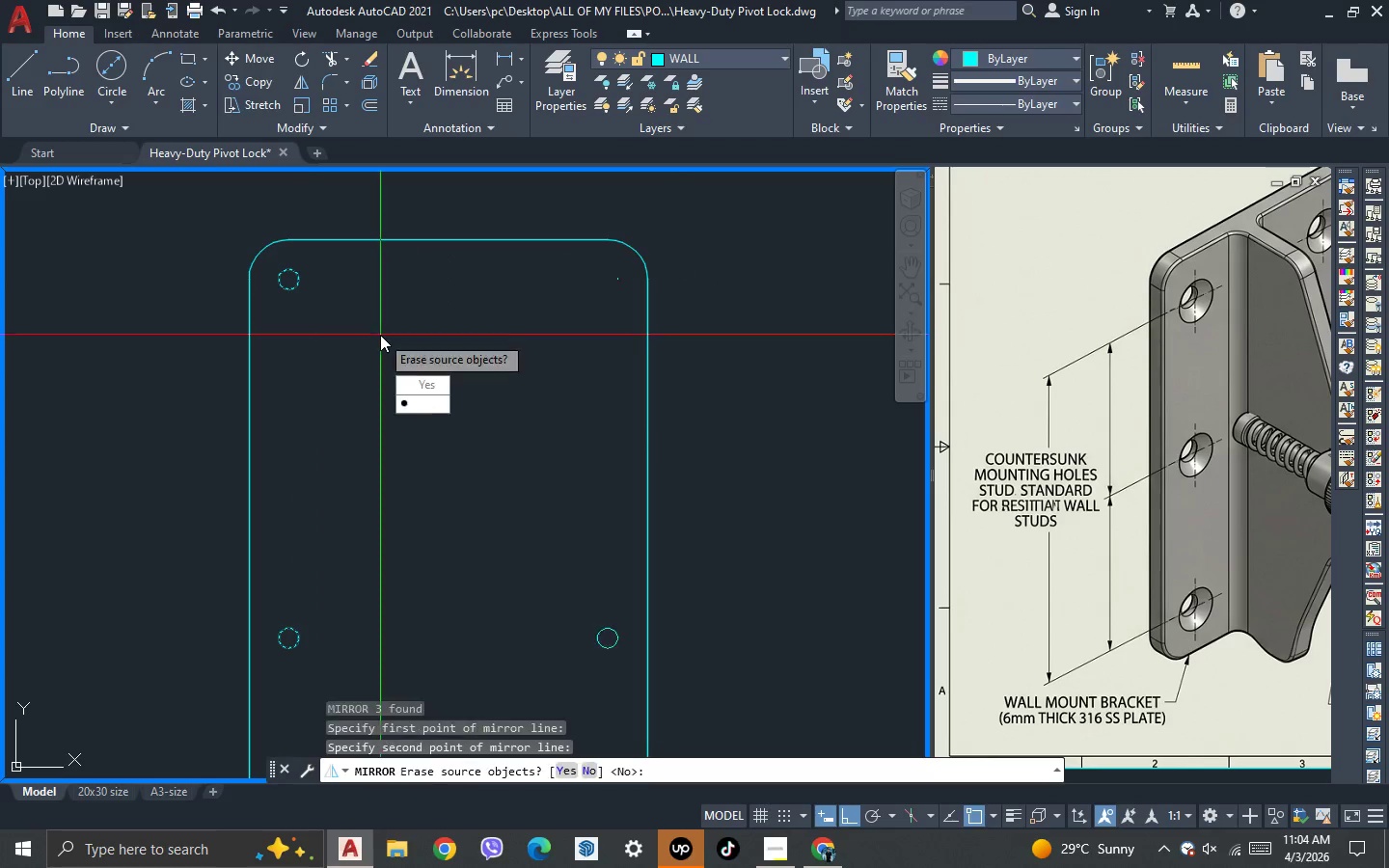 
key(Space)
 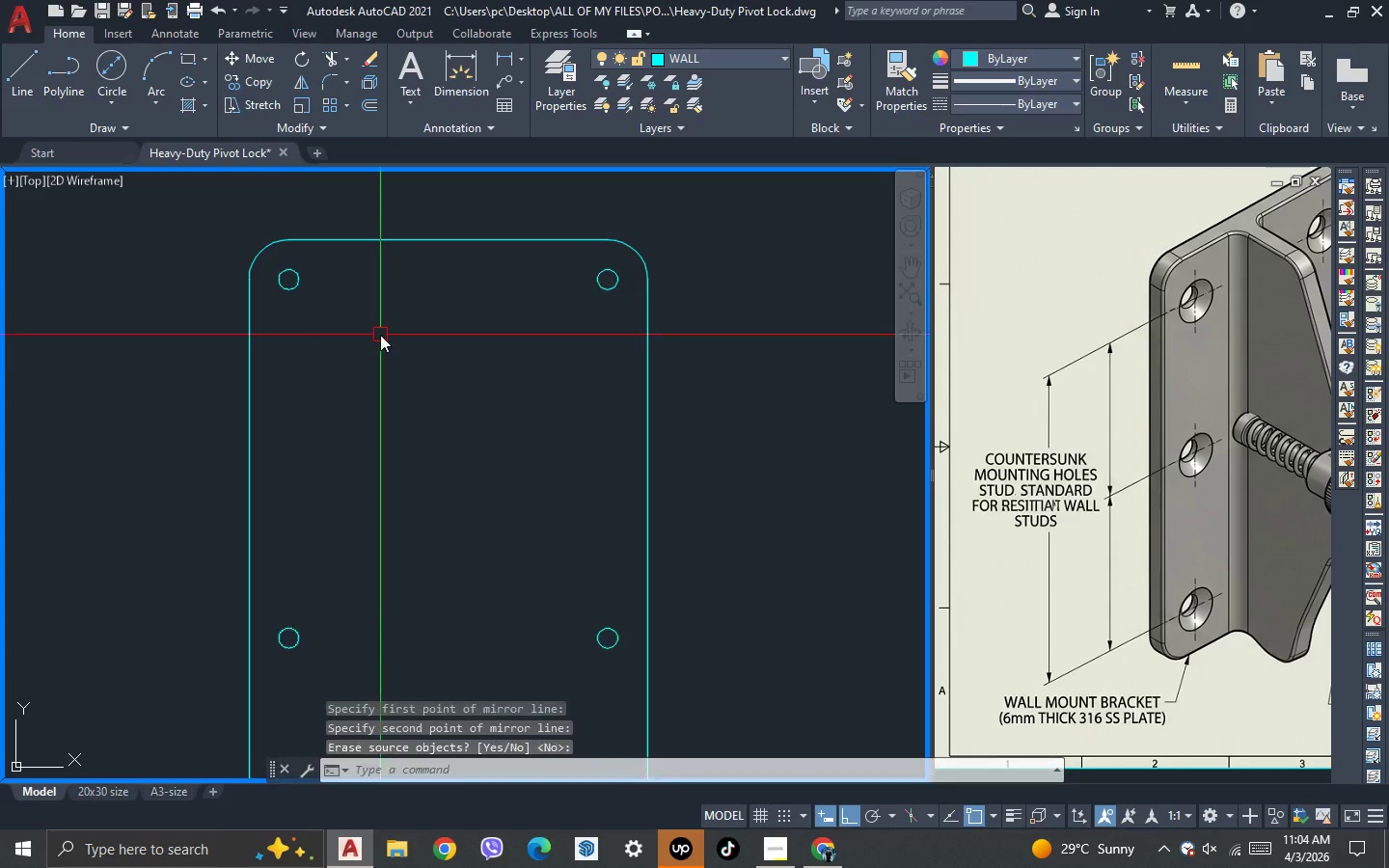 
scroll: coordinate [380, 335], scroll_direction: down, amount: 4.0
 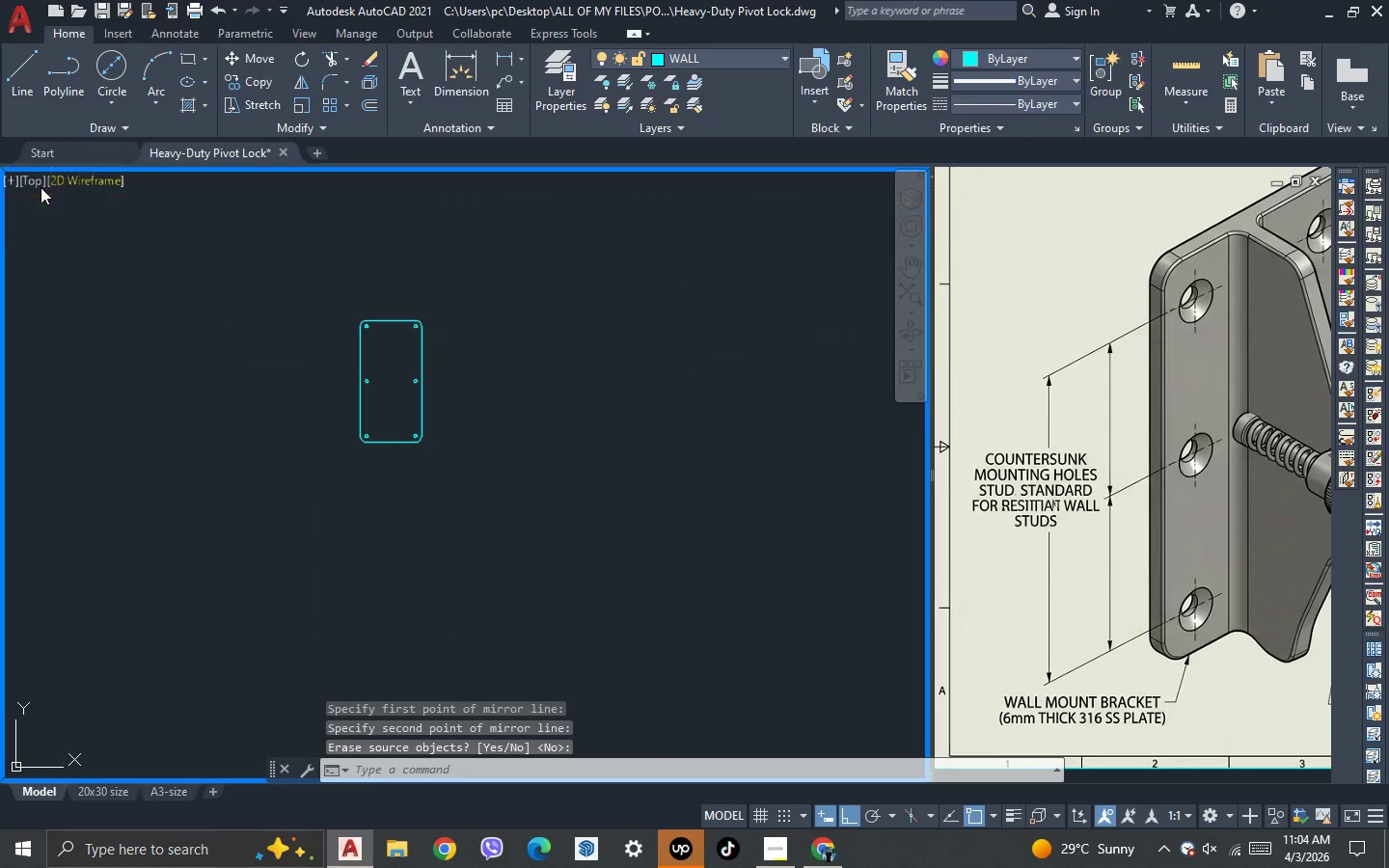 
left_click([36, 185])
 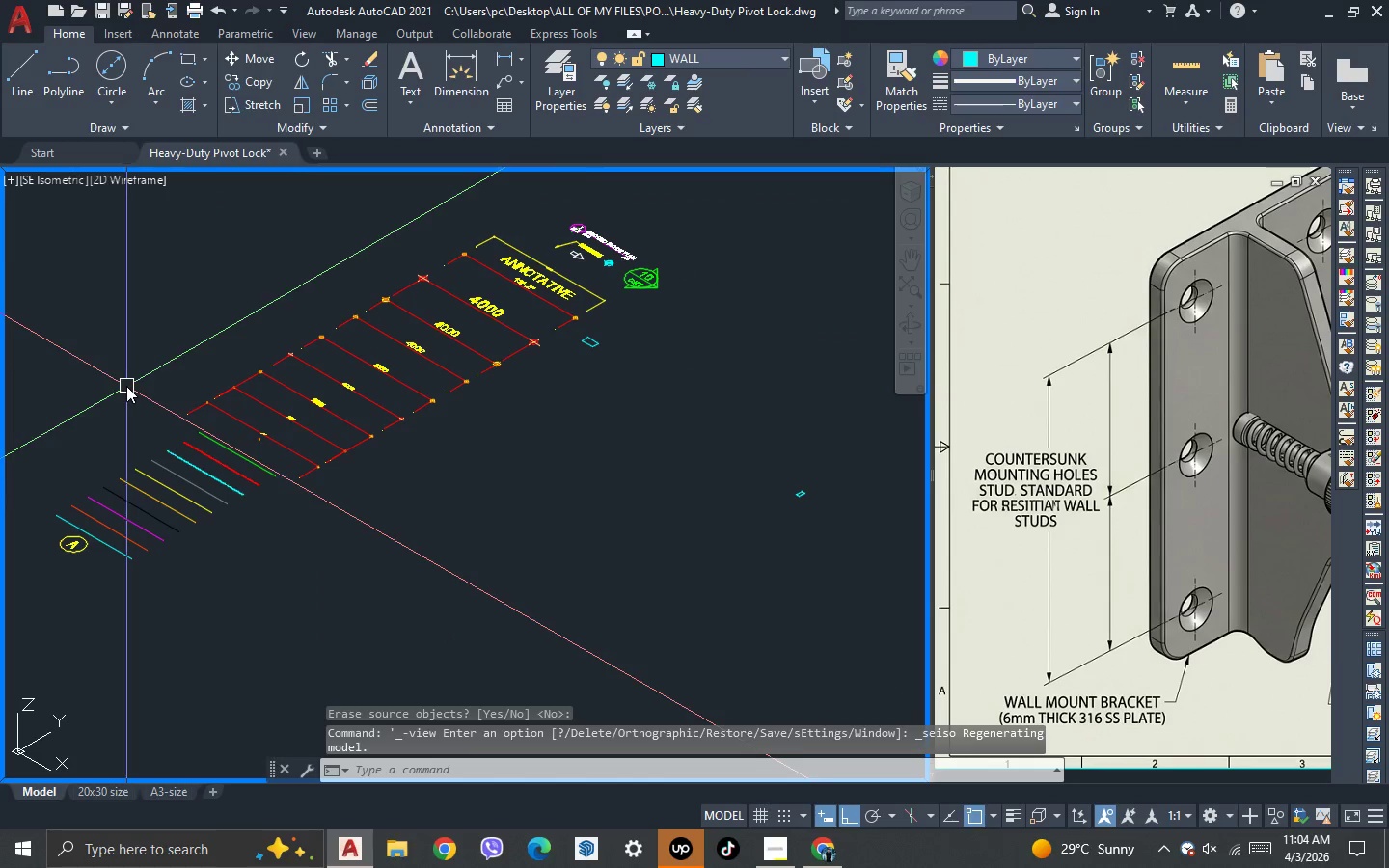 
scroll: coordinate [191, 405], scroll_direction: down, amount: 2.0
 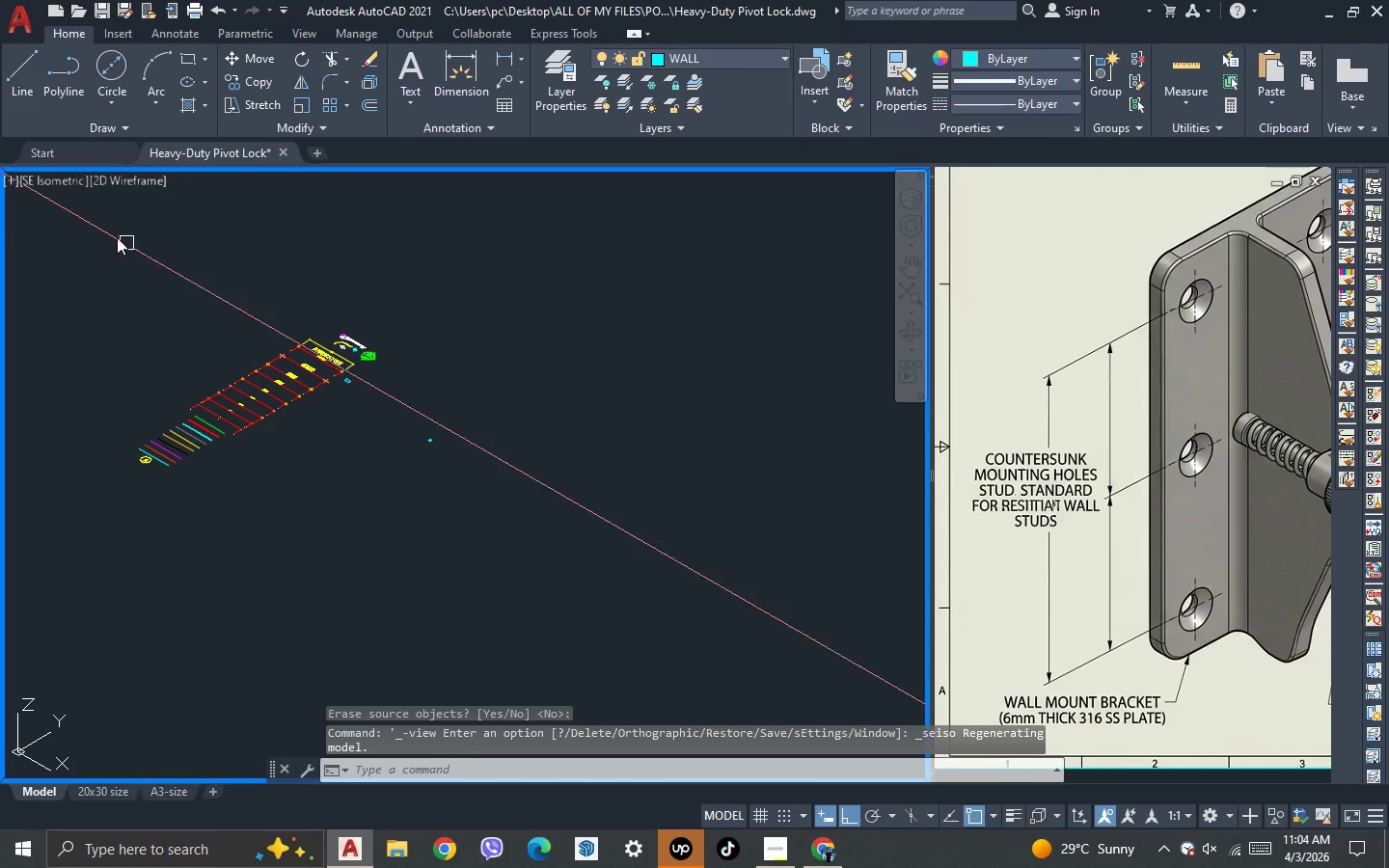 
left_click([41, 188])
 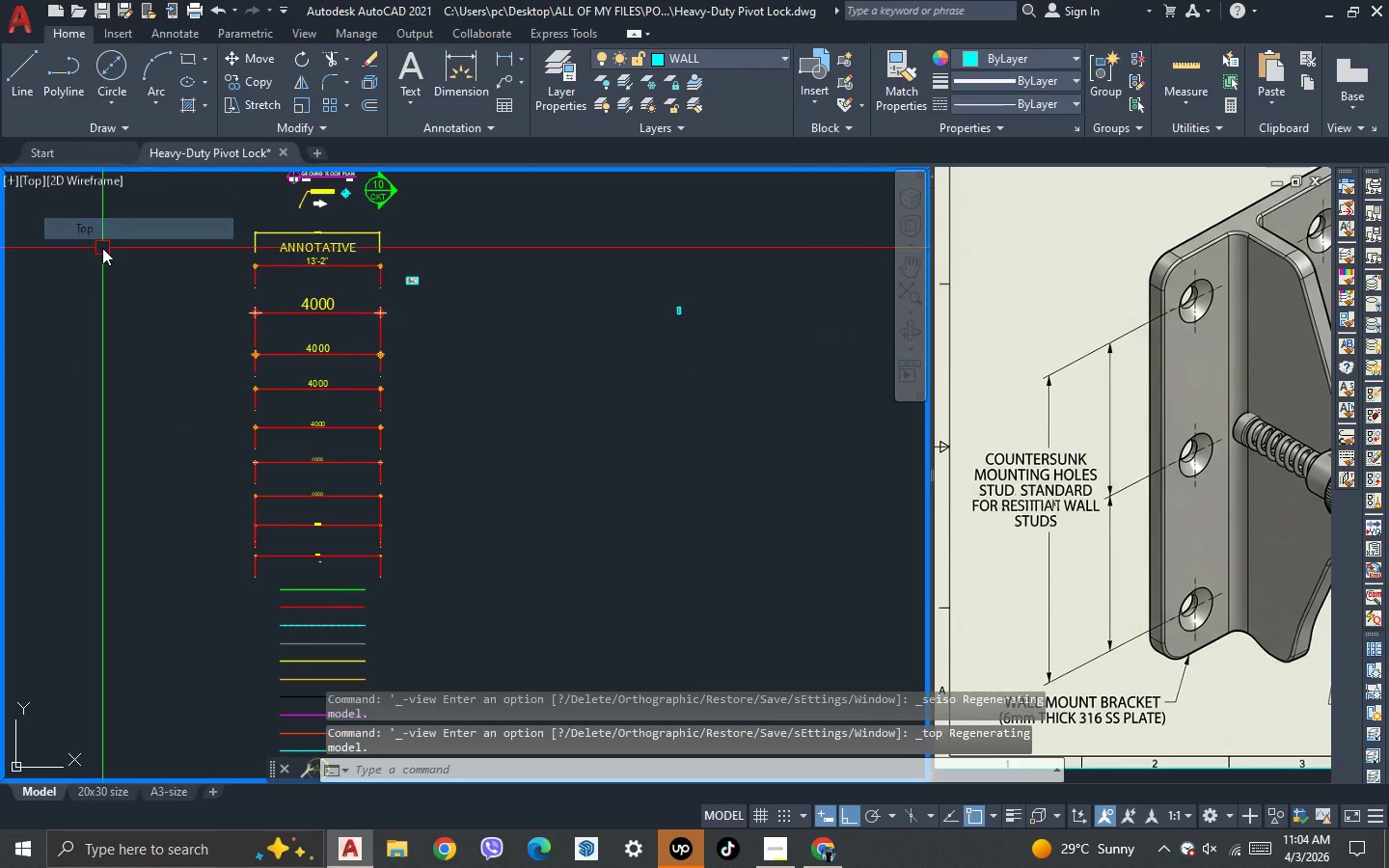 
scroll: coordinate [299, 342], scroll_direction: down, amount: 2.0
 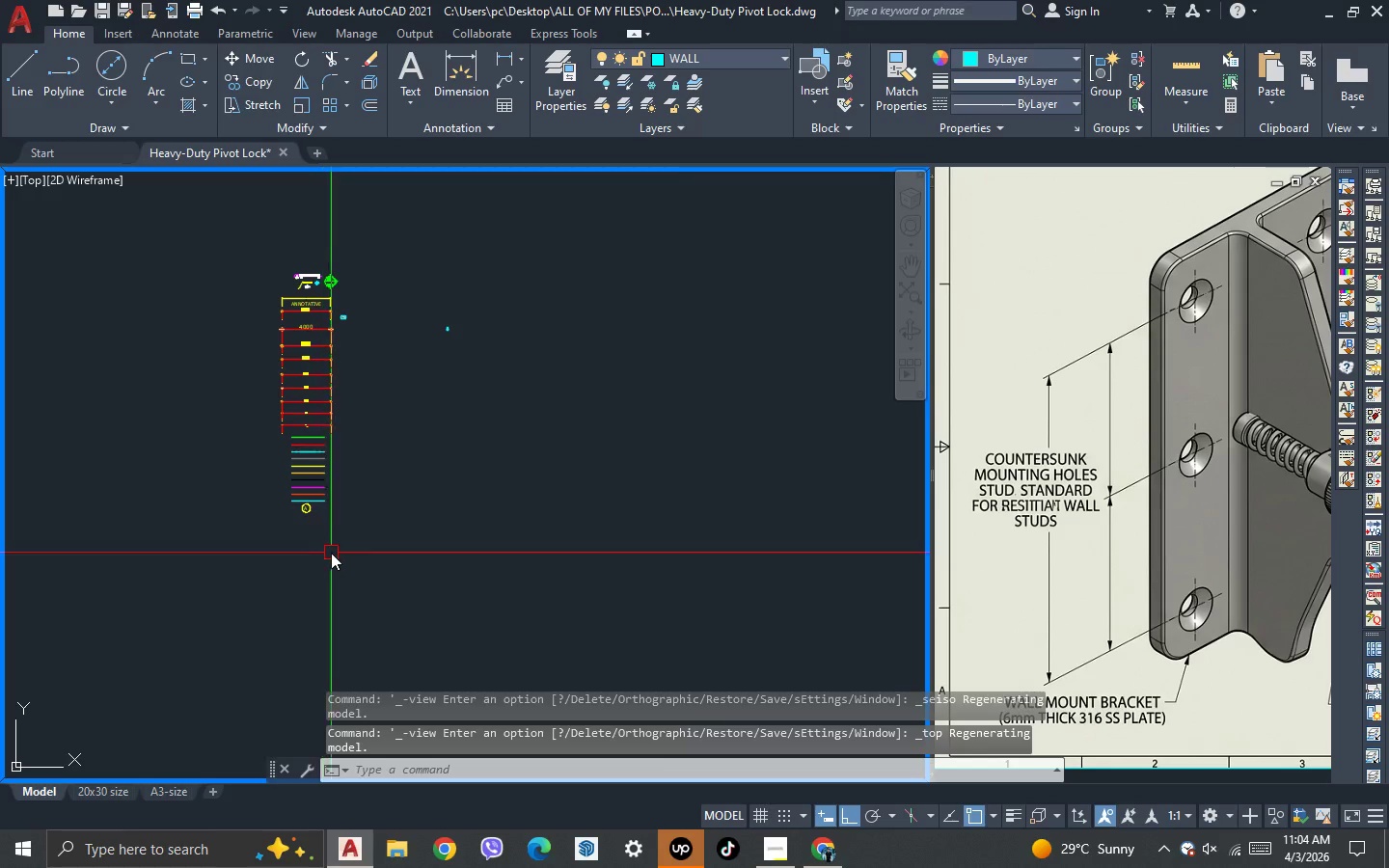 
left_click_drag(start_coordinate=[332, 555], to_coordinate=[321, 531])
 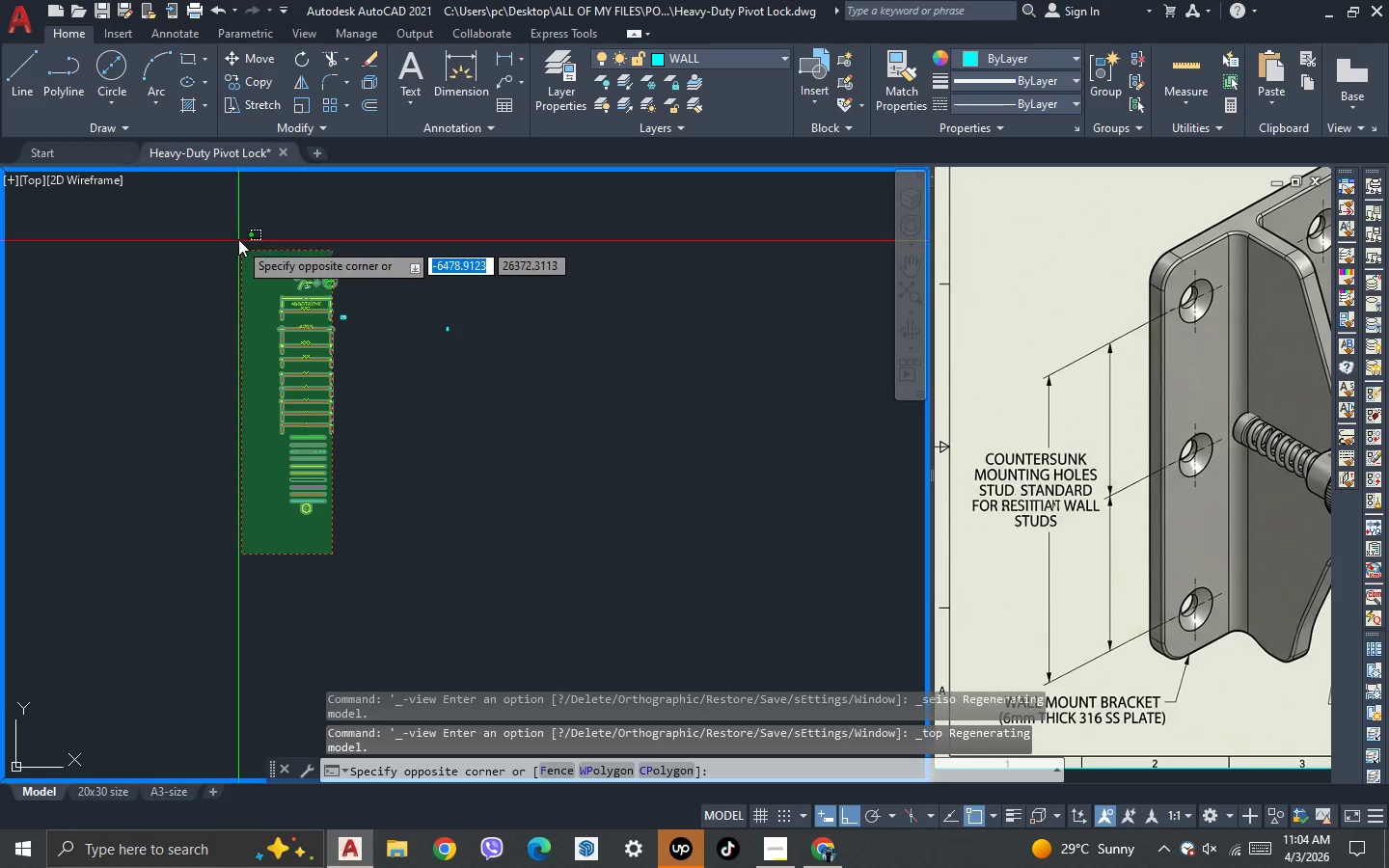 
left_click([235, 225])
 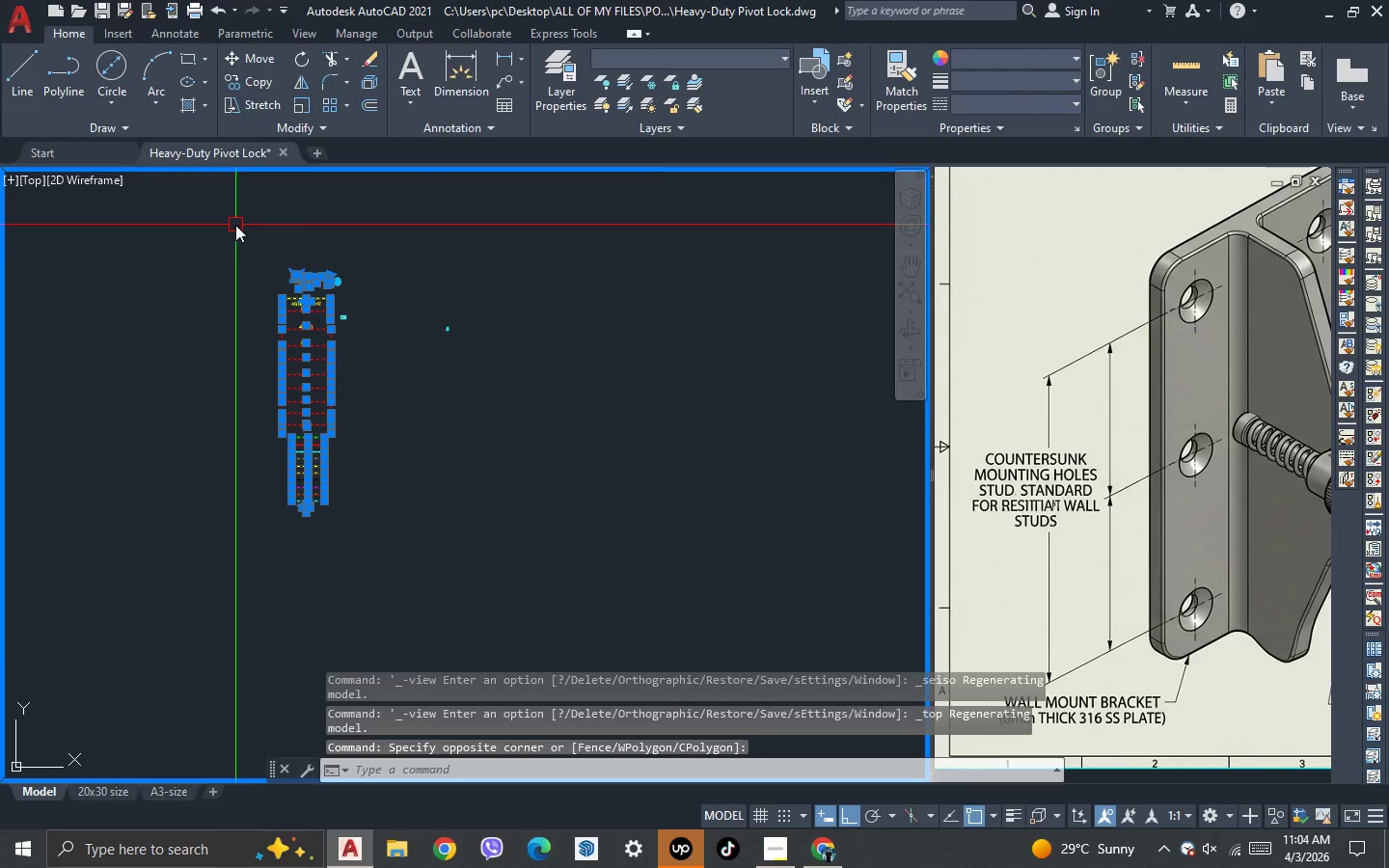 
key(Delete)
 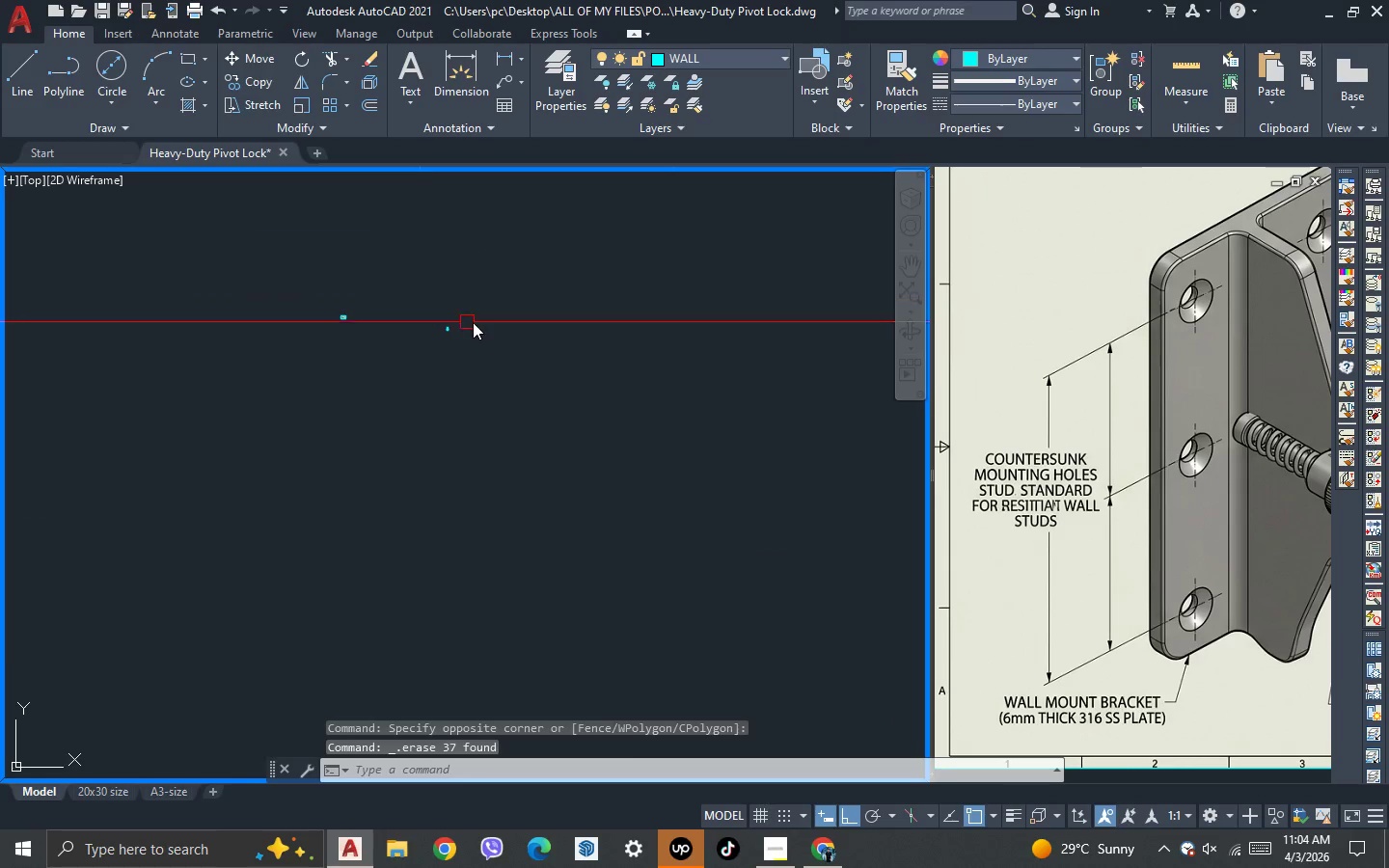 
scroll: coordinate [512, 220], scroll_direction: up, amount: 8.0
 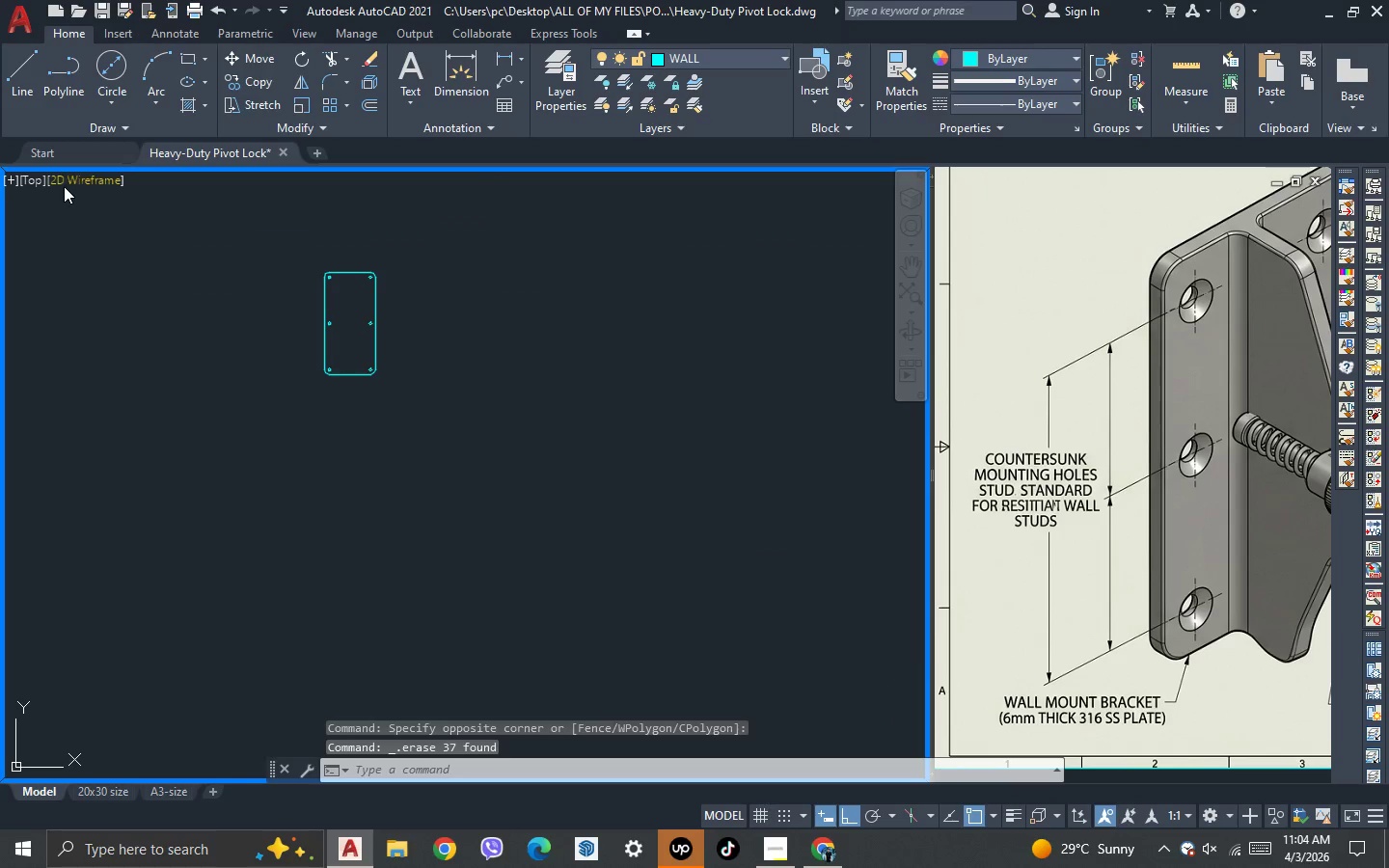 
left_click([34, 179])
 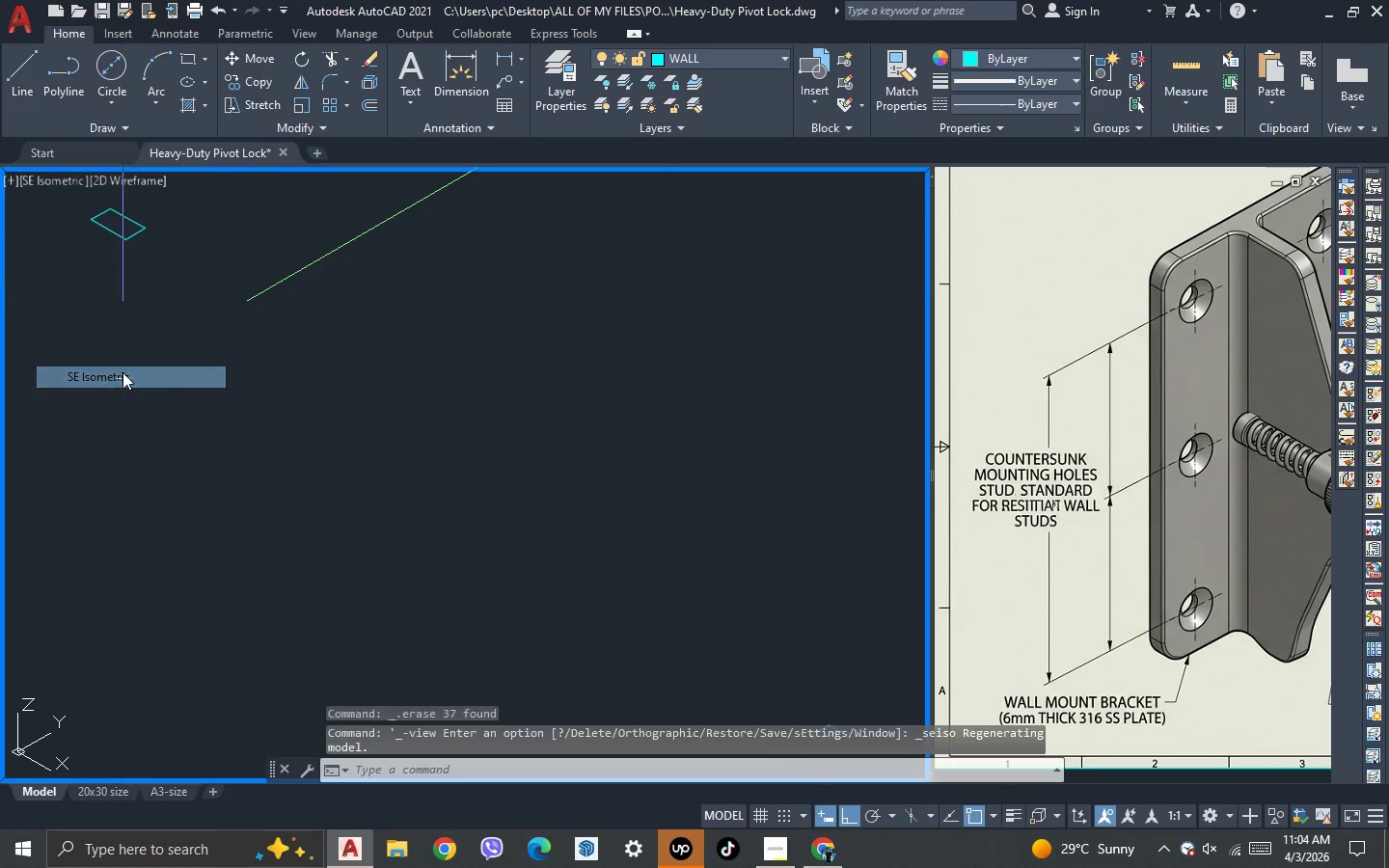 
scroll: coordinate [137, 376], scroll_direction: down, amount: 2.0
 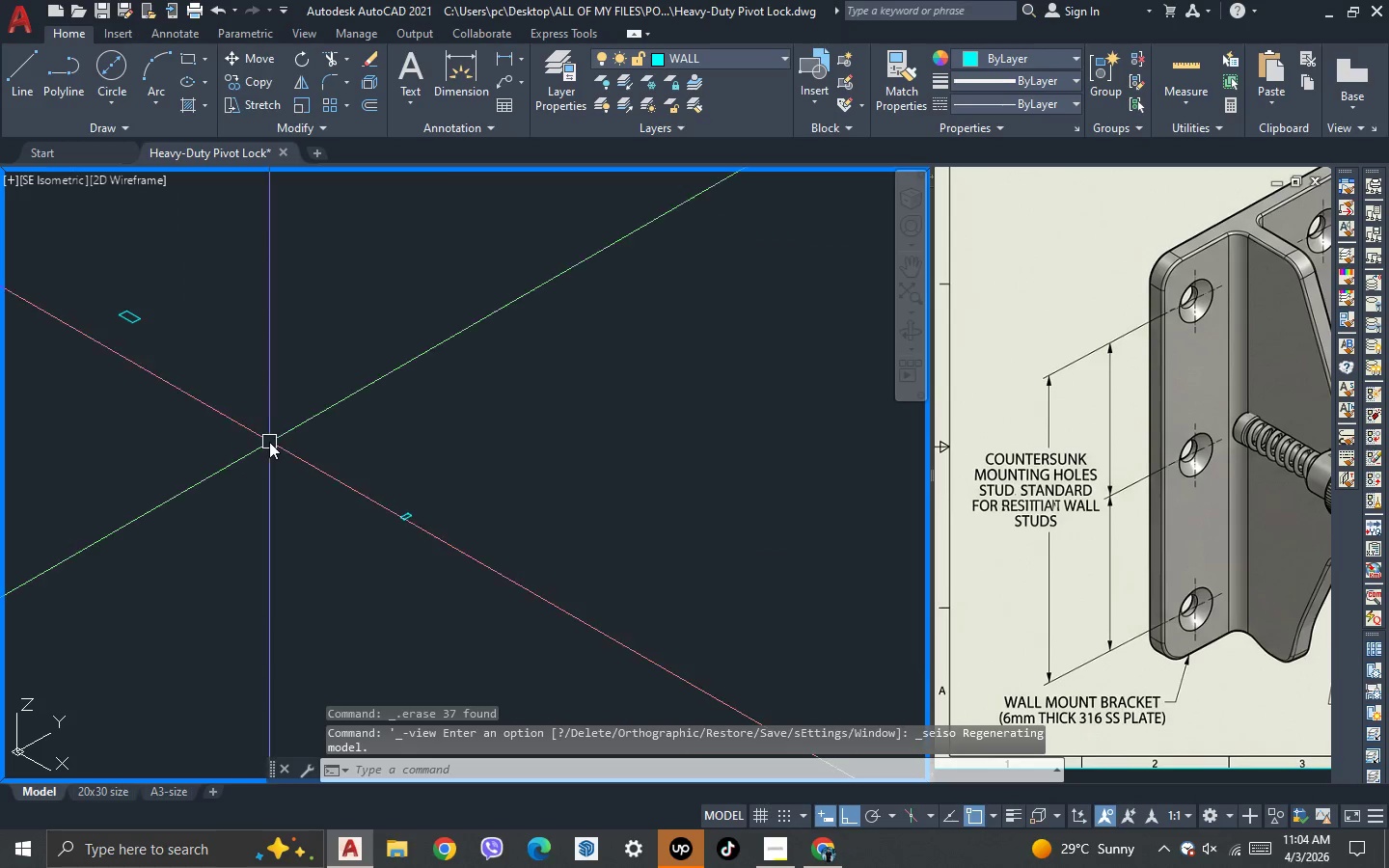 
scroll: coordinate [521, 547], scroll_direction: up, amount: 7.0
 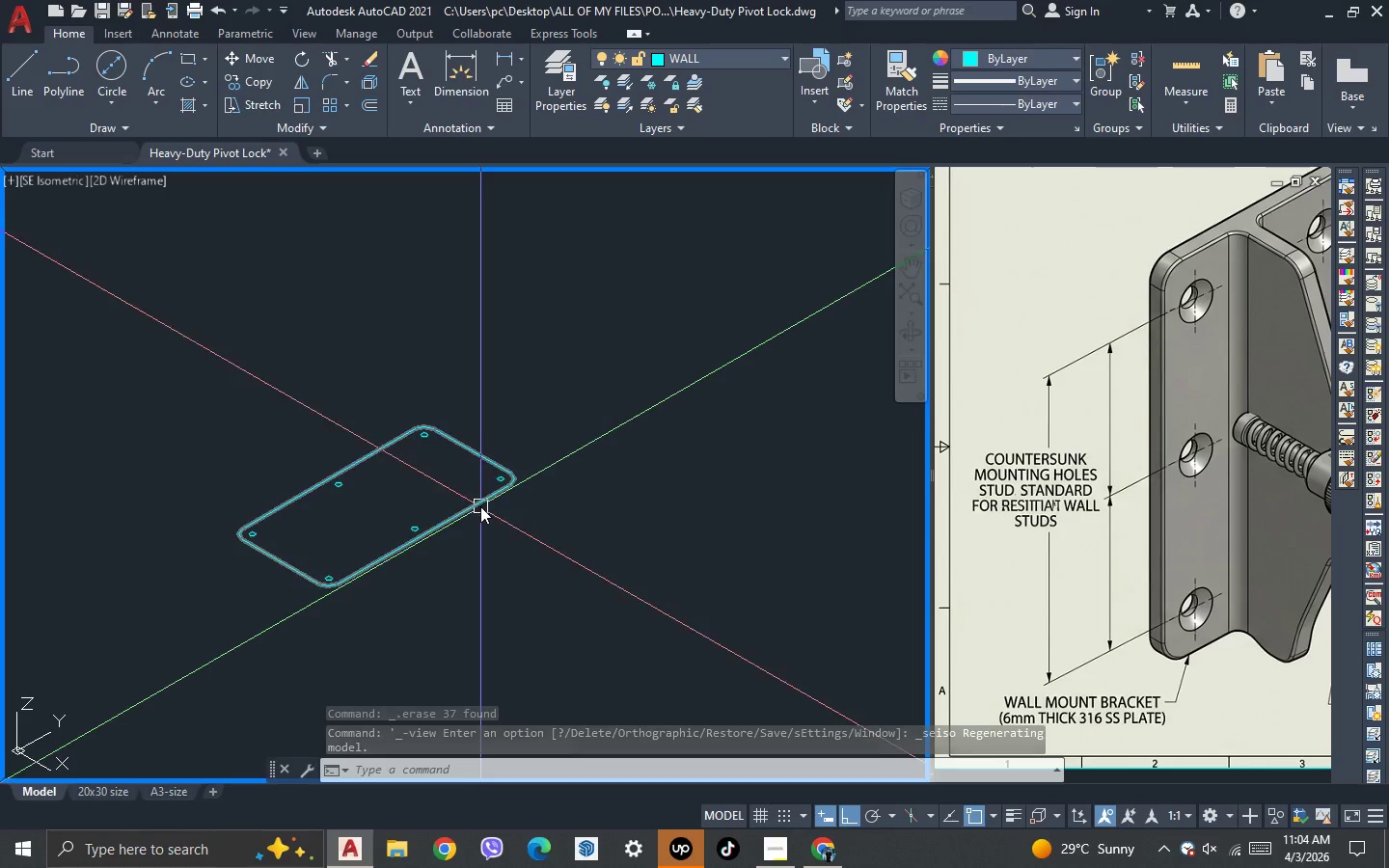 
double_click([480, 506])
 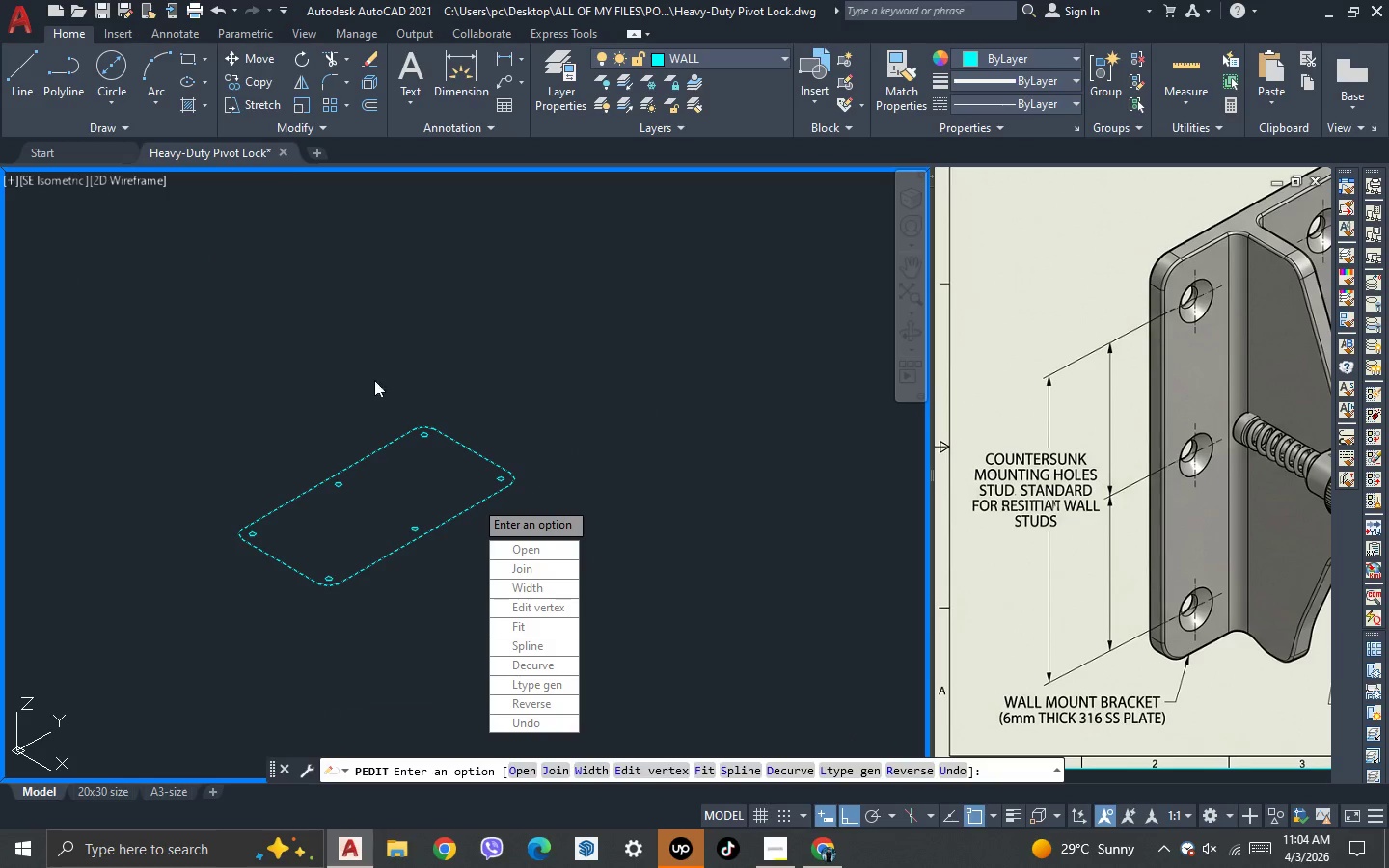 
key(Escape)
 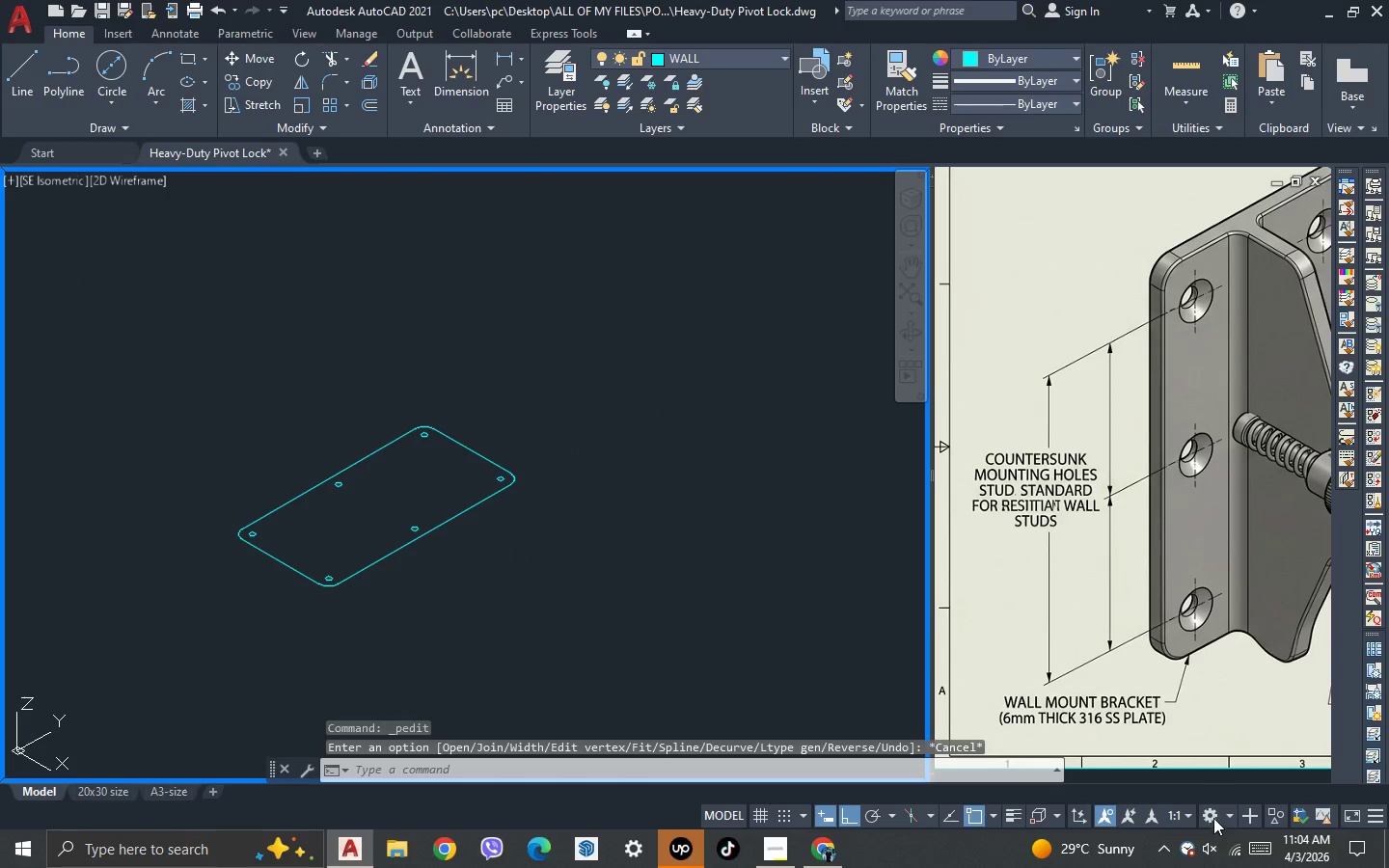 
left_click([1213, 818])
 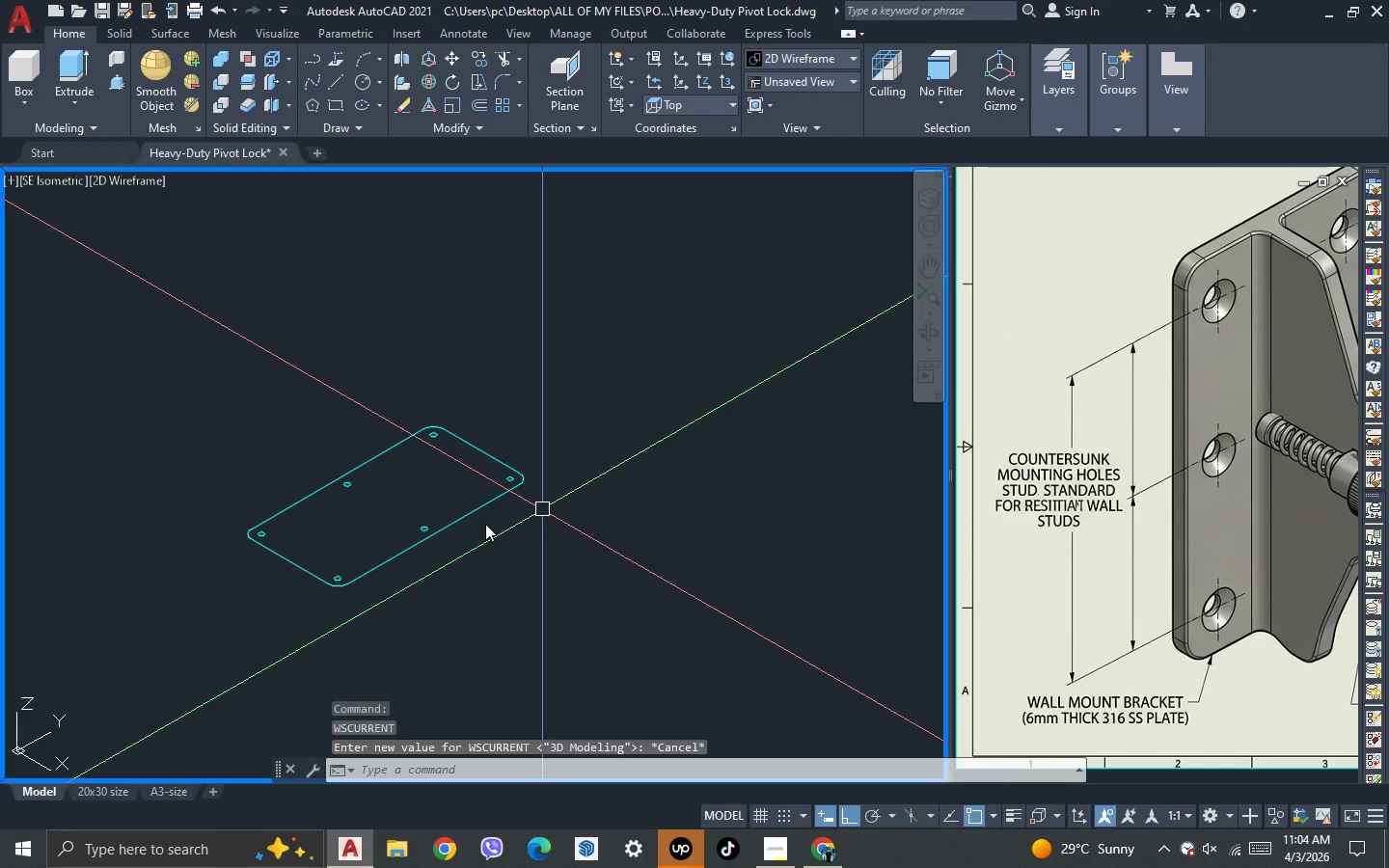 
wait(5.55)
 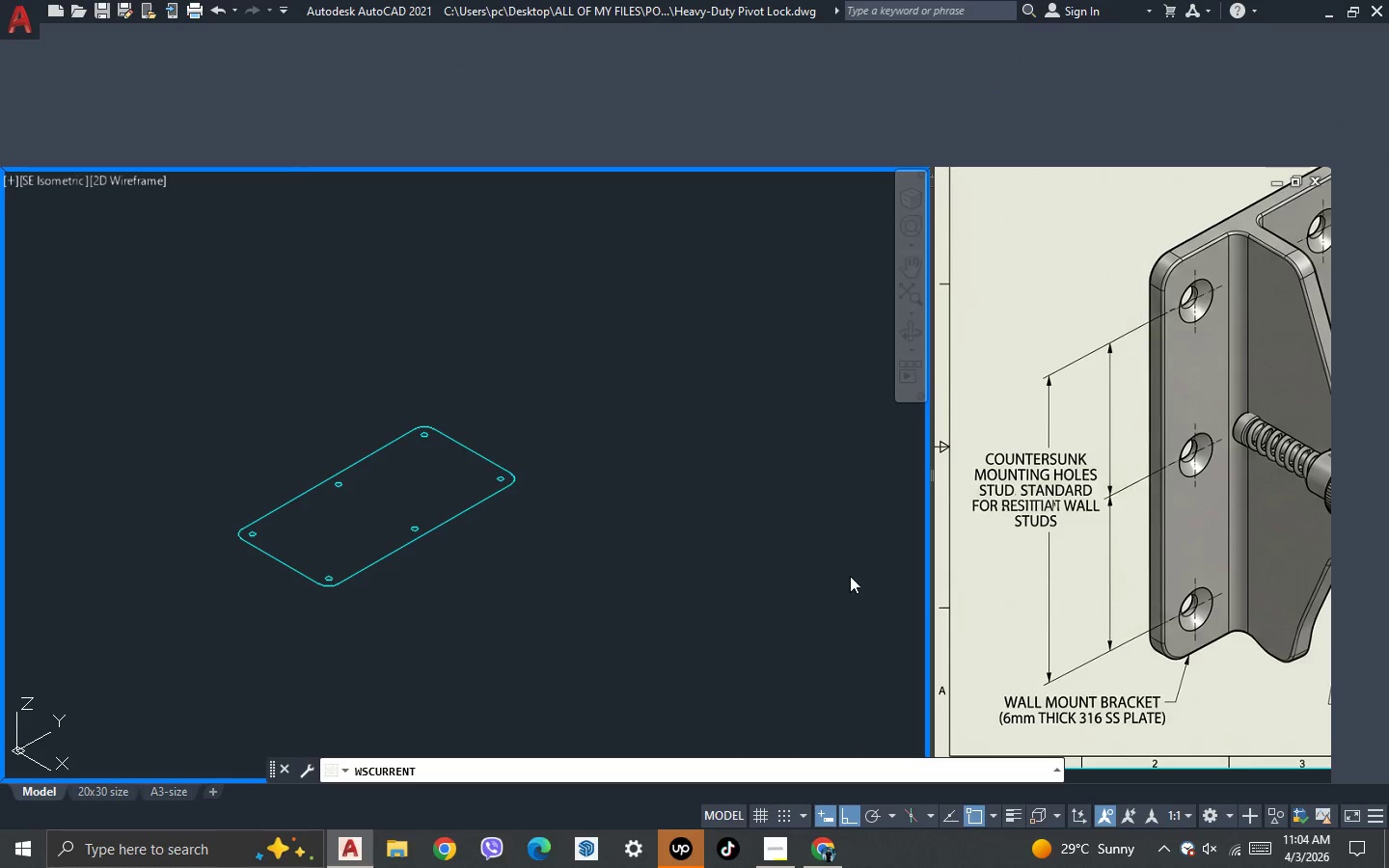 
left_click([445, 523])
 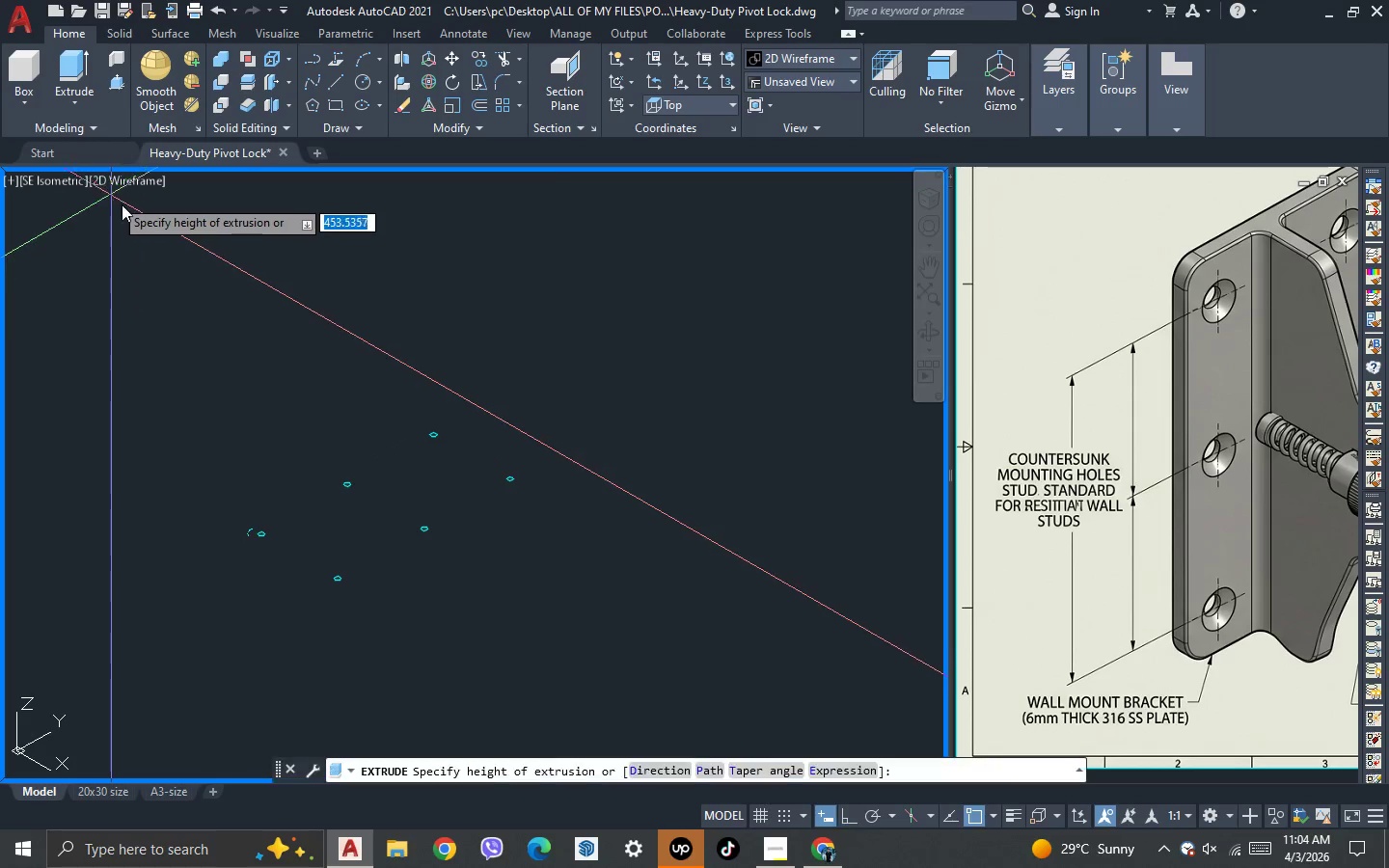 
key(6)
 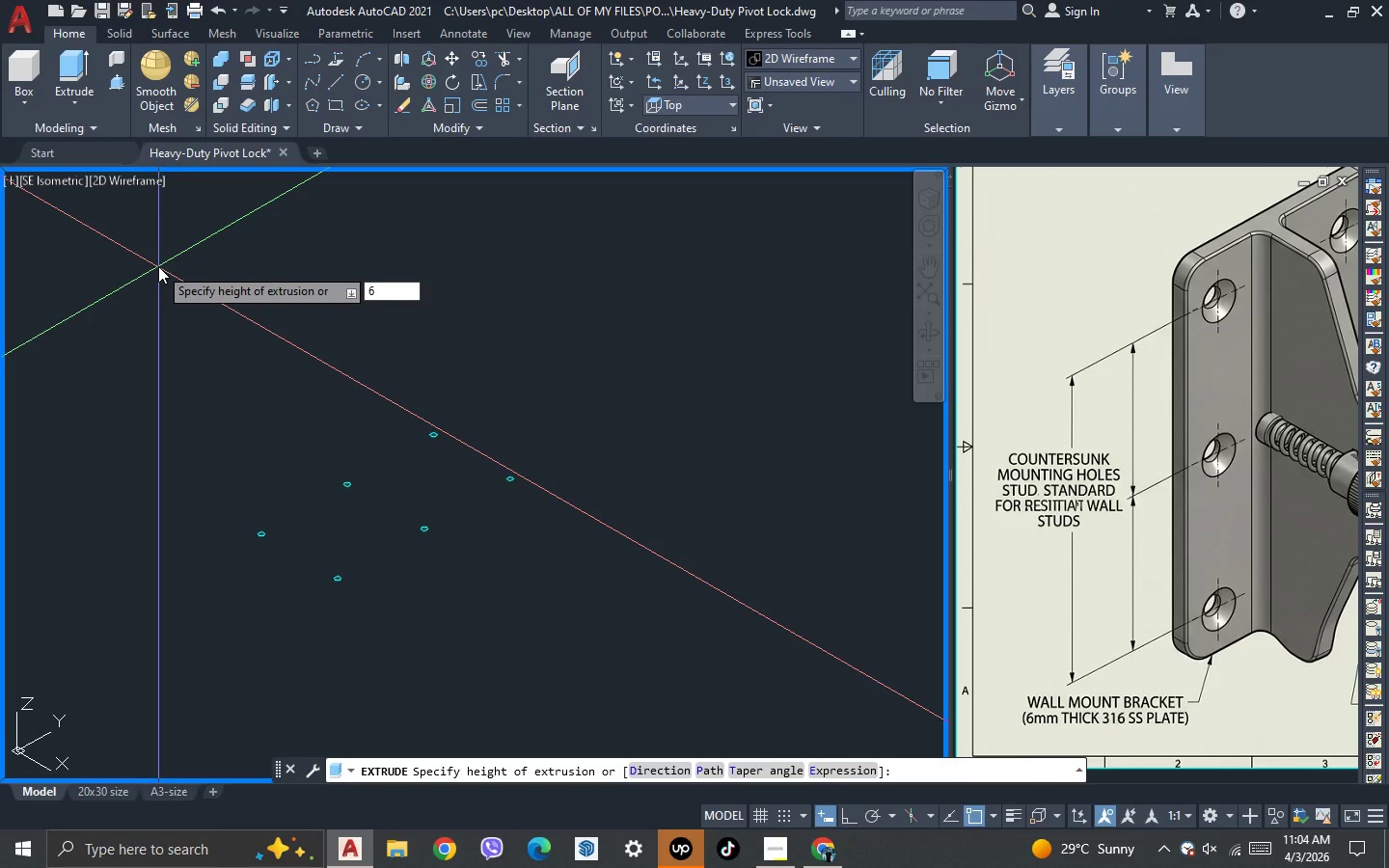 
key(Enter)
 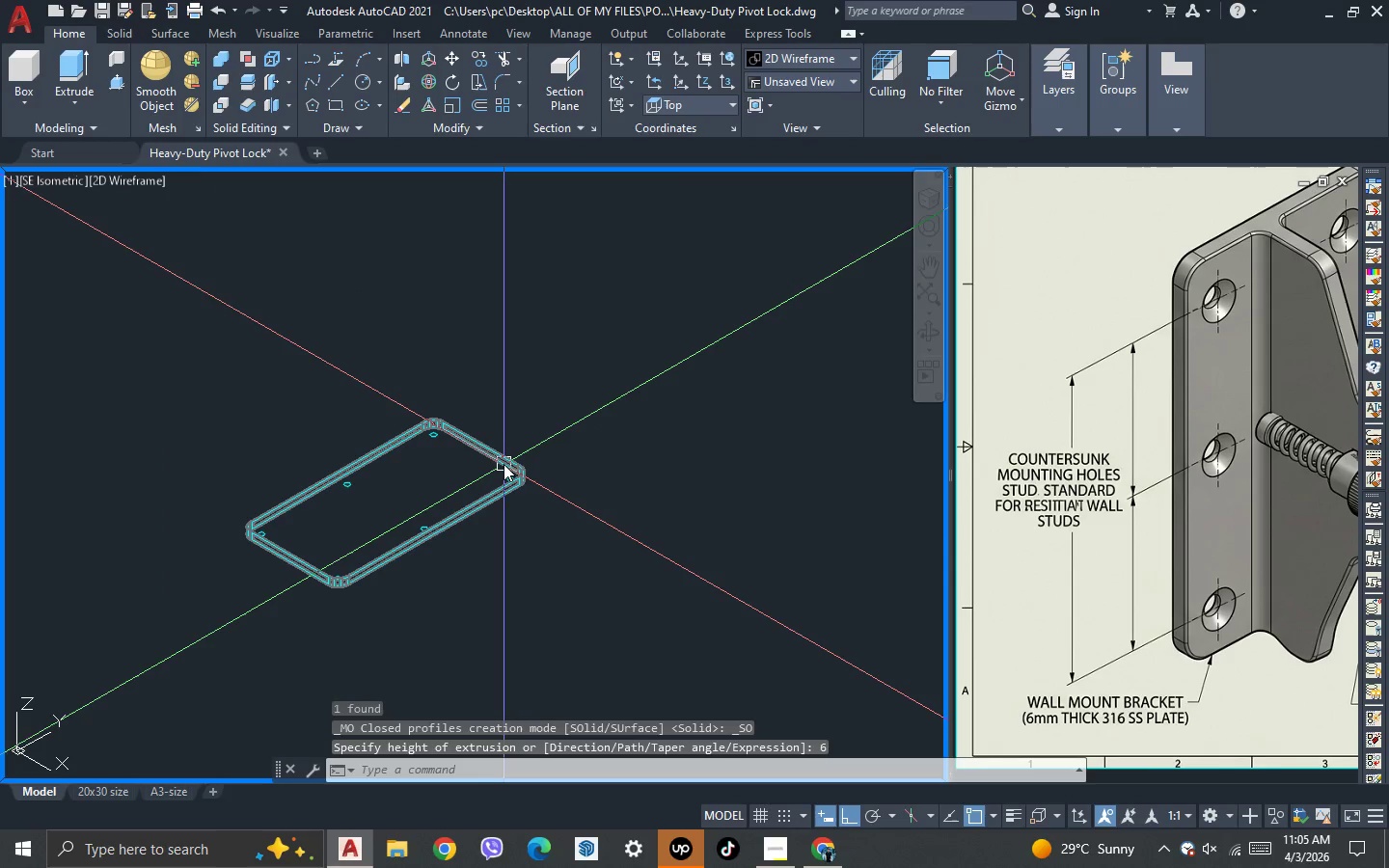 
scroll: coordinate [321, 392], scroll_direction: up, amount: 4.0
 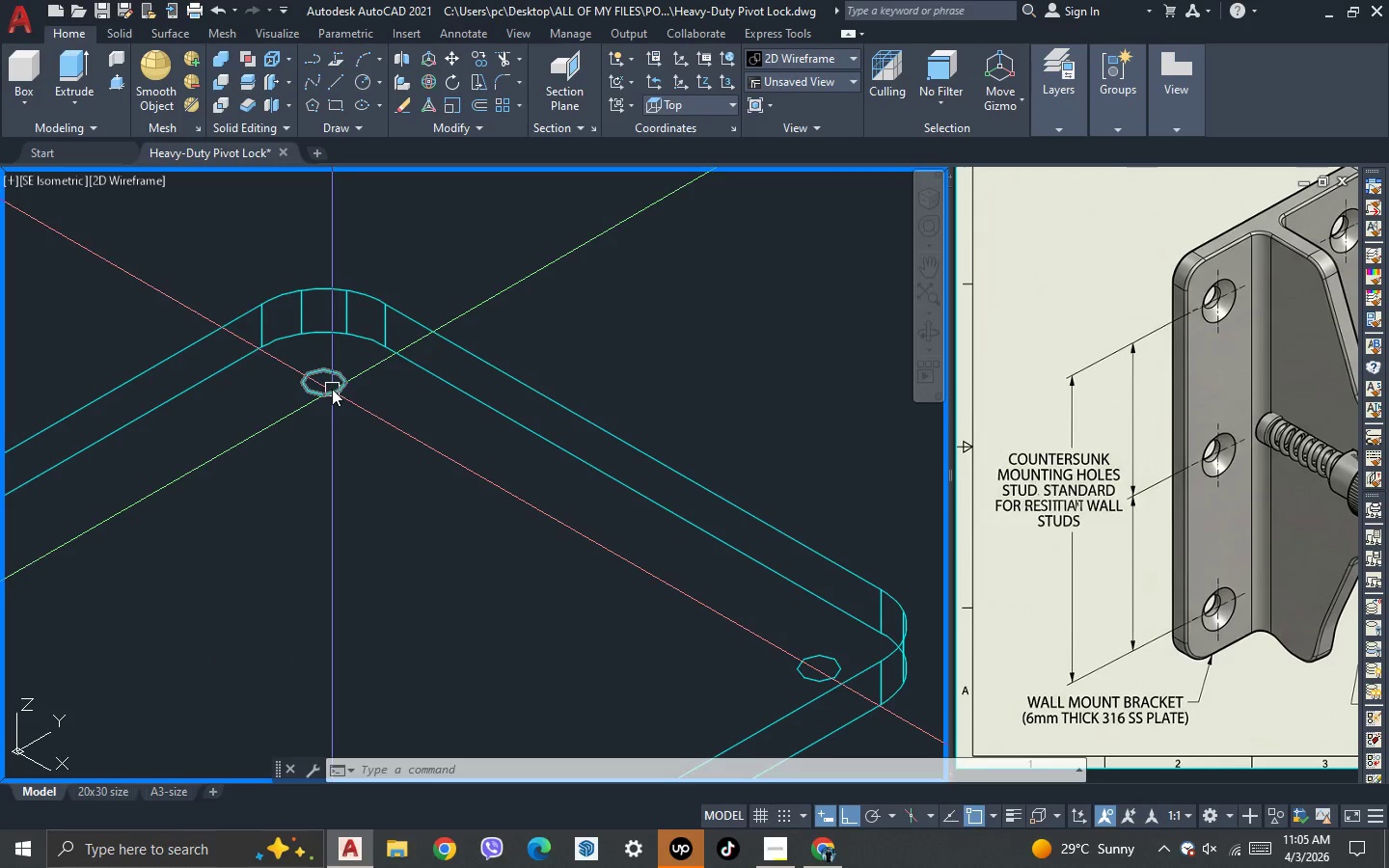 
left_click_drag(start_coordinate=[332, 389], to_coordinate=[335, 399])
 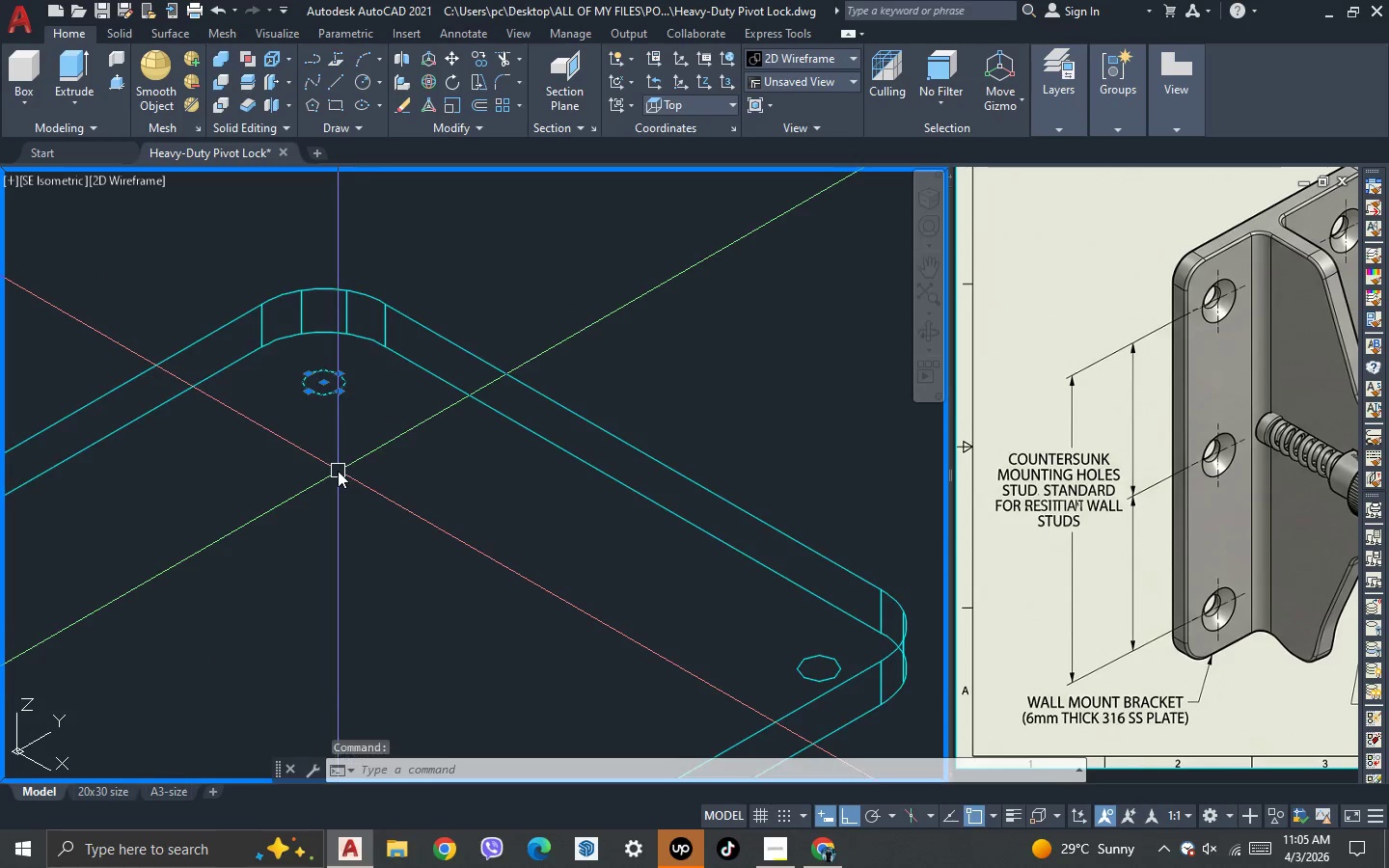 
scroll: coordinate [338, 474], scroll_direction: down, amount: 3.0
 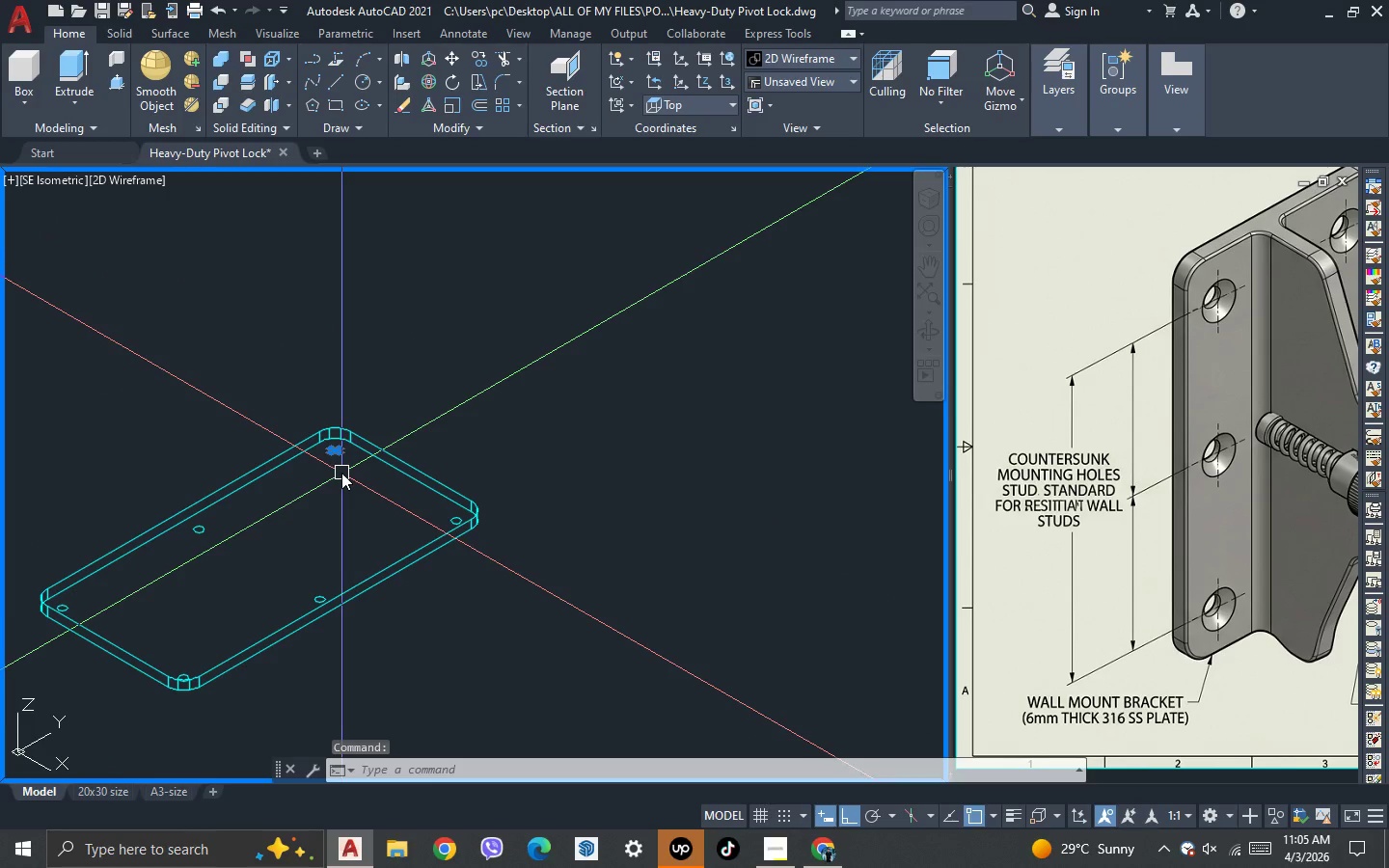 
type(co )
 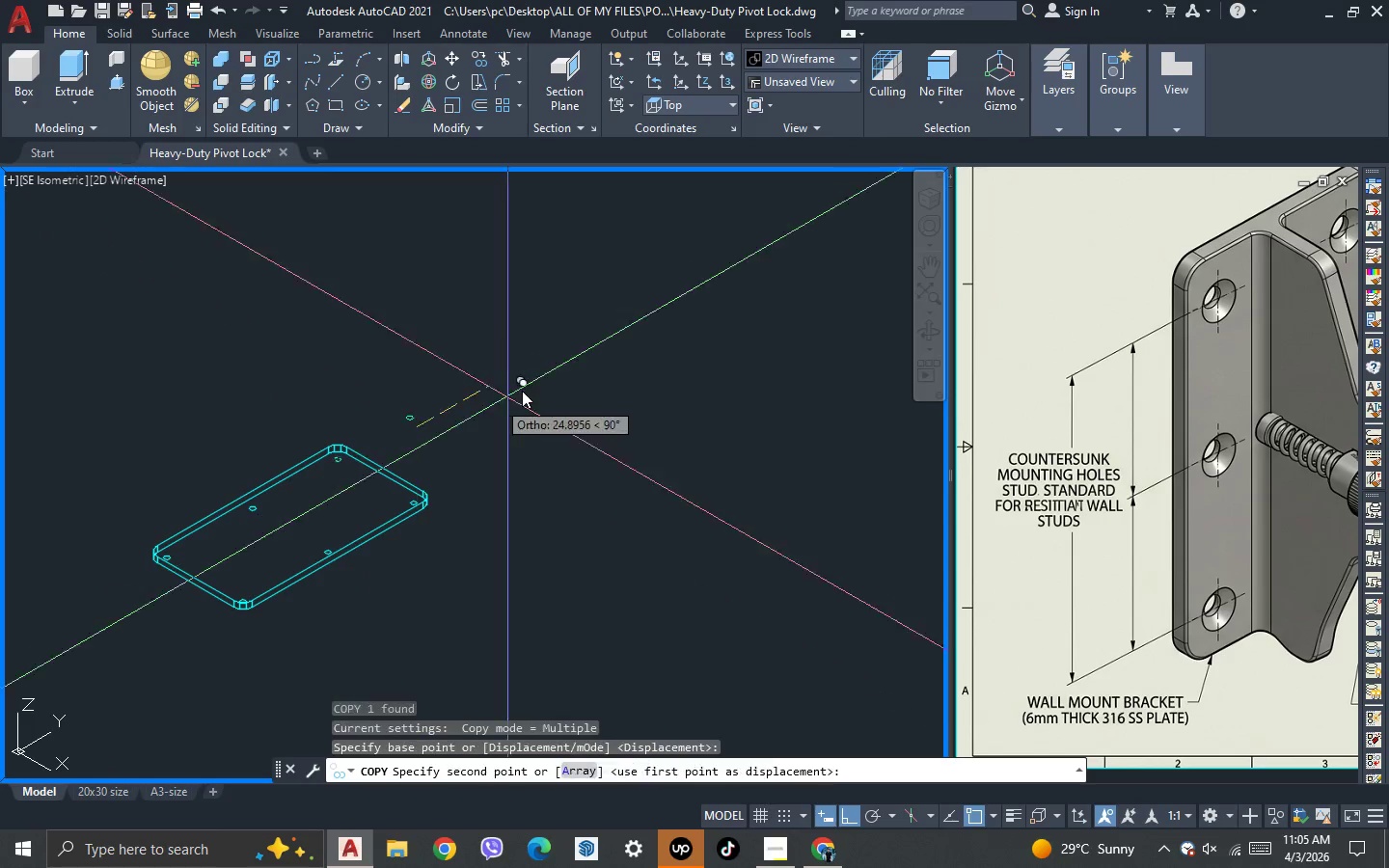 
left_click_drag(start_coordinate=[417, 427], to_coordinate=[439, 413])
 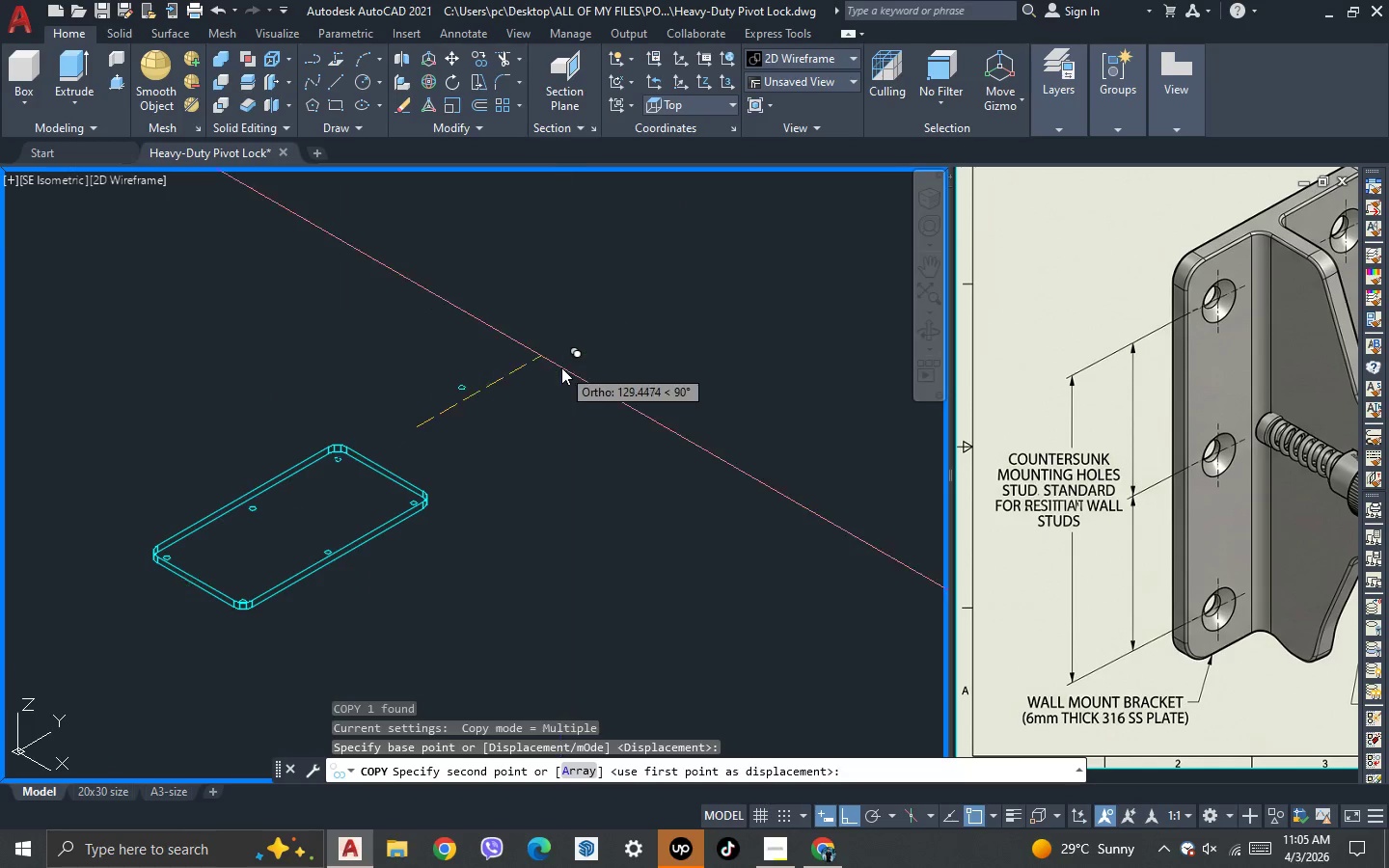 
scroll: coordinate [341, 473], scroll_direction: down, amount: 1.0
 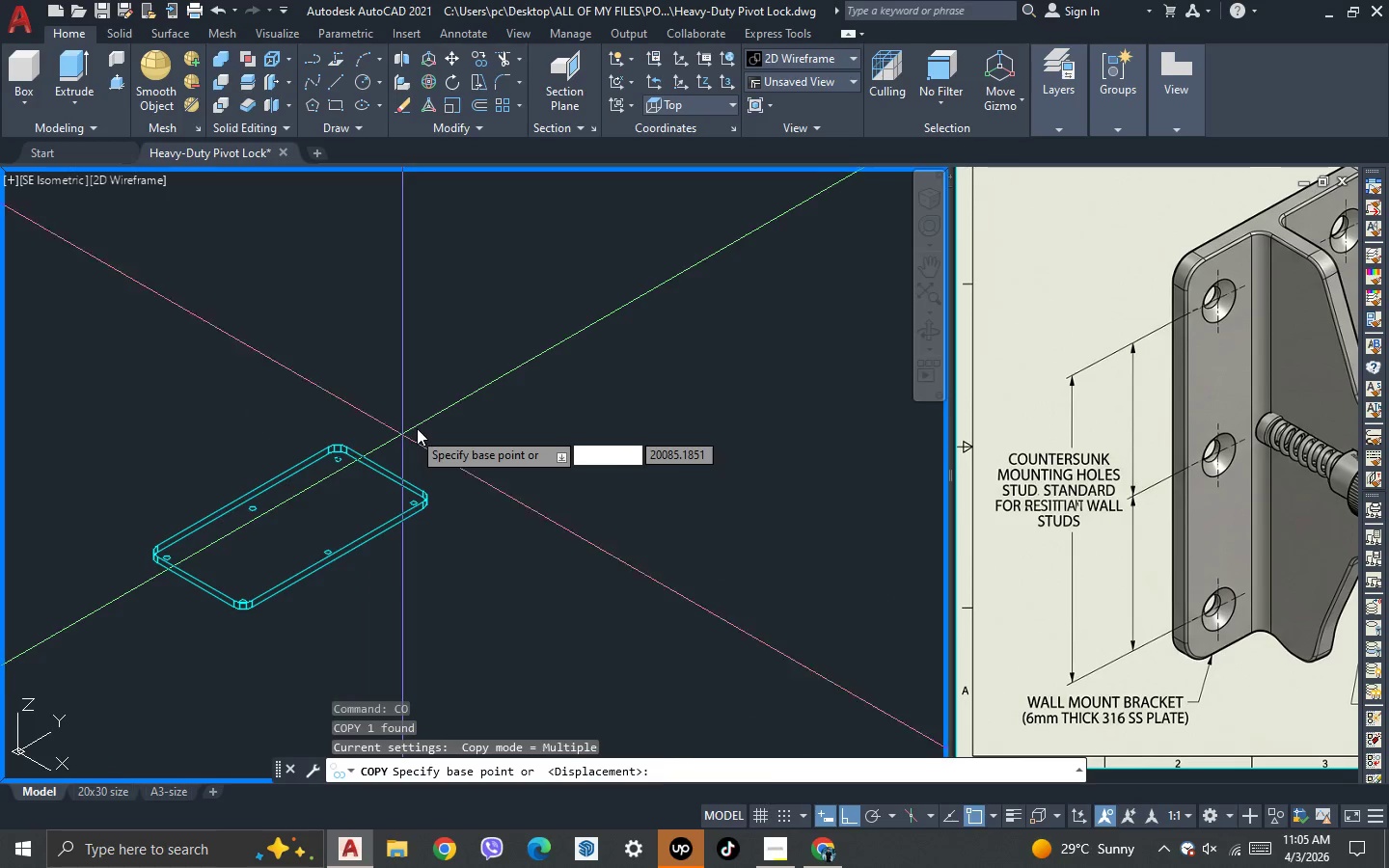 
left_click_drag(start_coordinate=[561, 367], to_coordinate=[444, 420])
 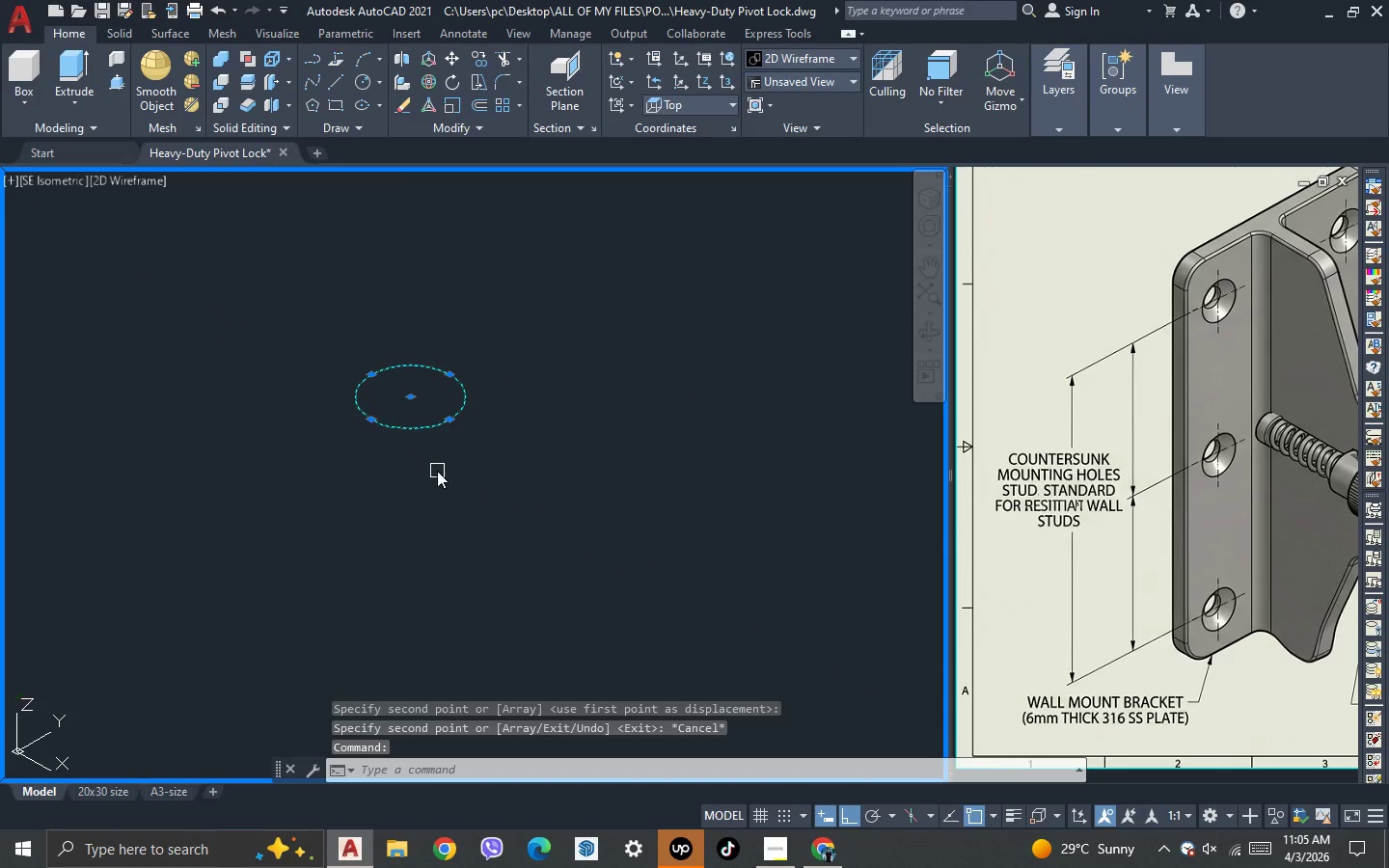 
key(Escape)
 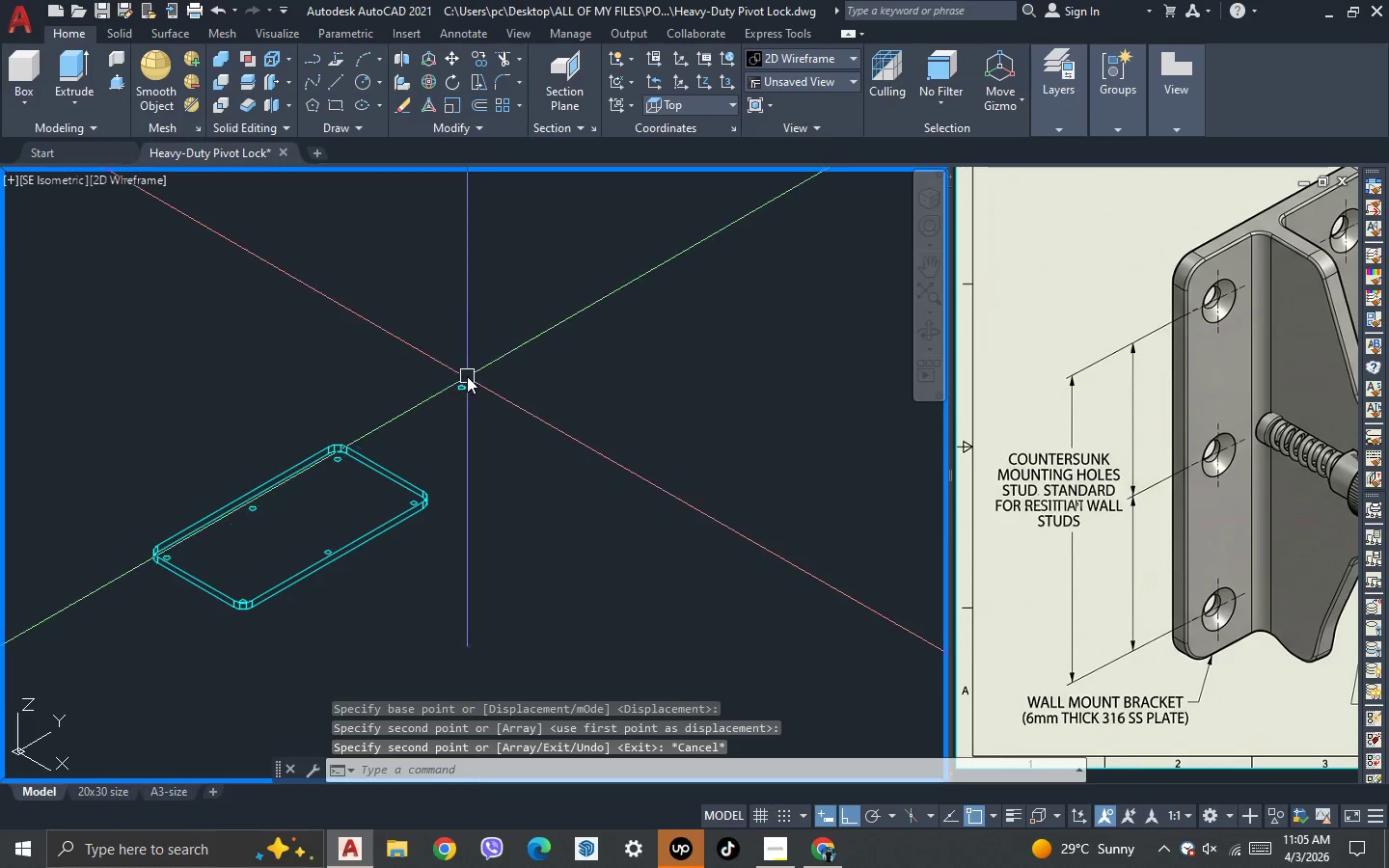 
scroll: coordinate [455, 389], scroll_direction: up, amount: 4.0
 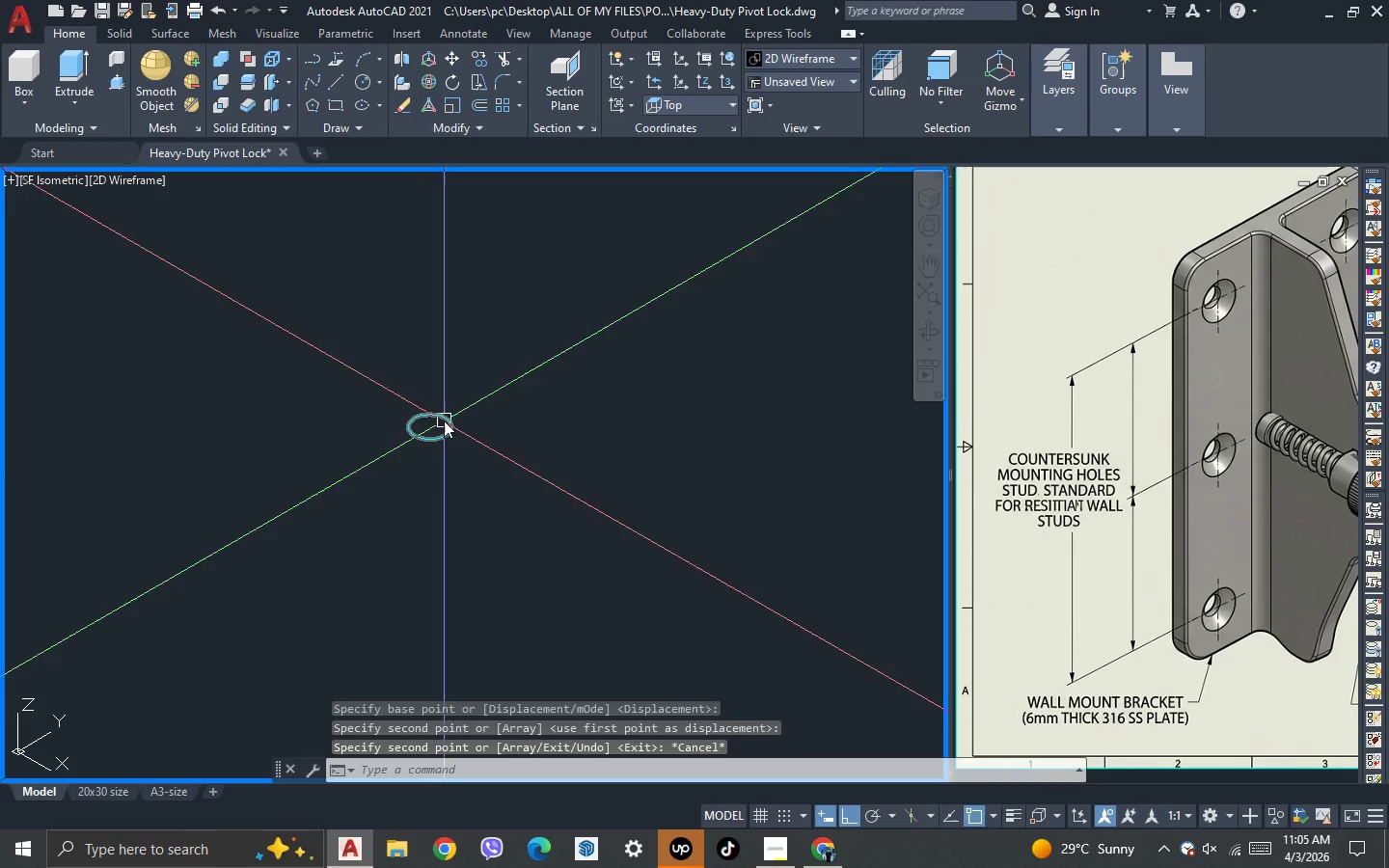 
left_click([444, 420])
 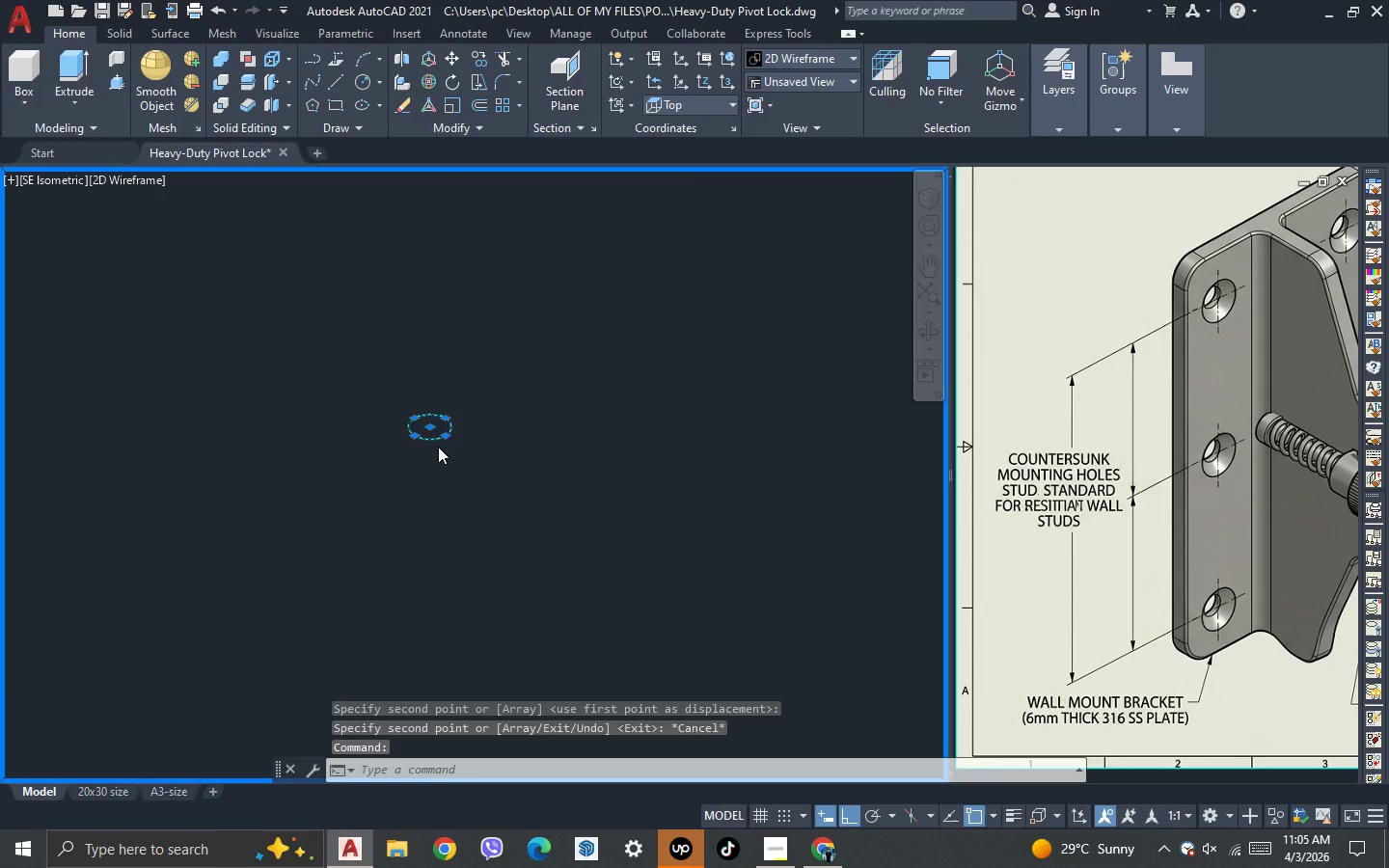 
scroll: coordinate [438, 447], scroll_direction: up, amount: 2.0
 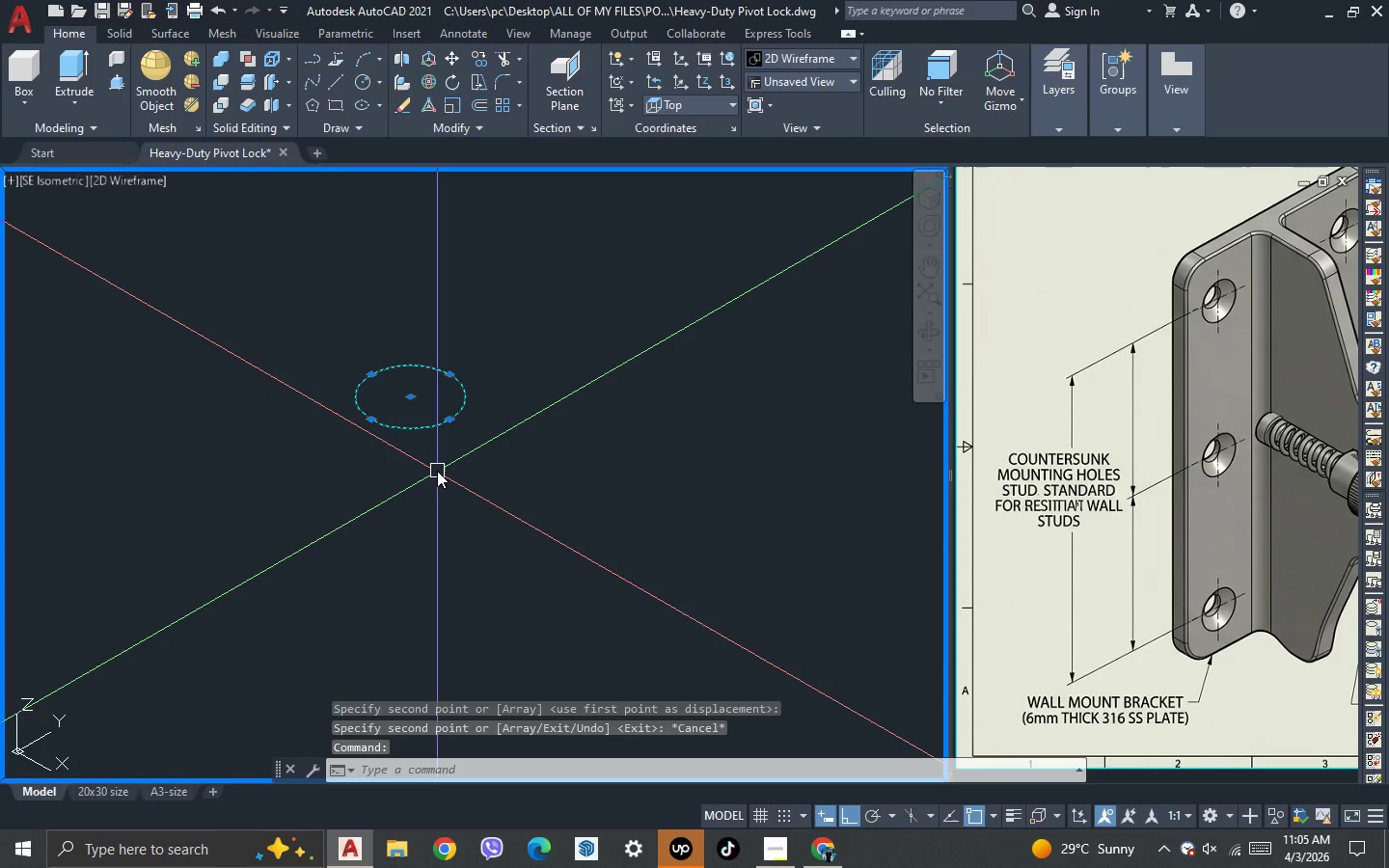 
key(O)
 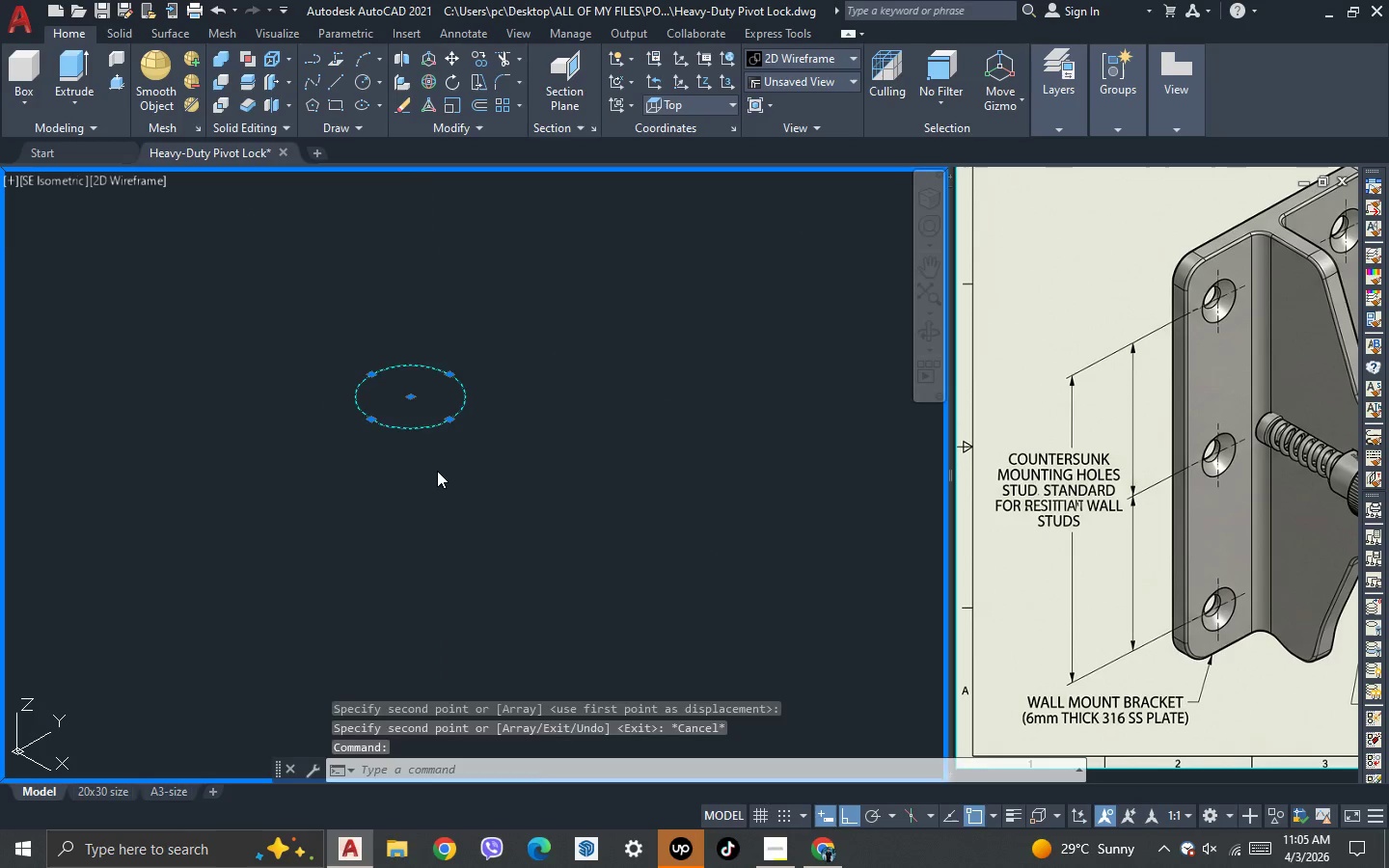 
key(Enter)
 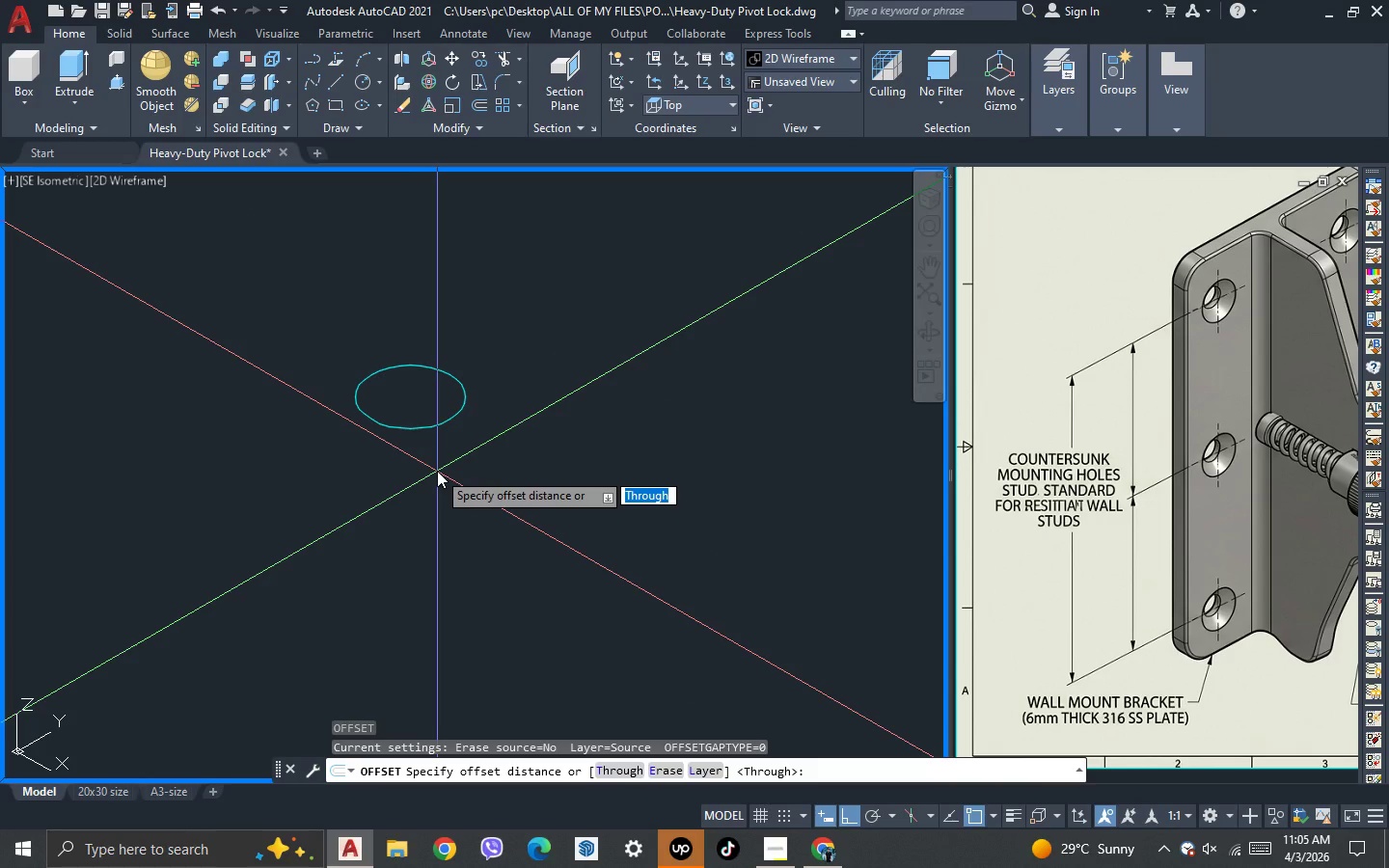 
key(8)
 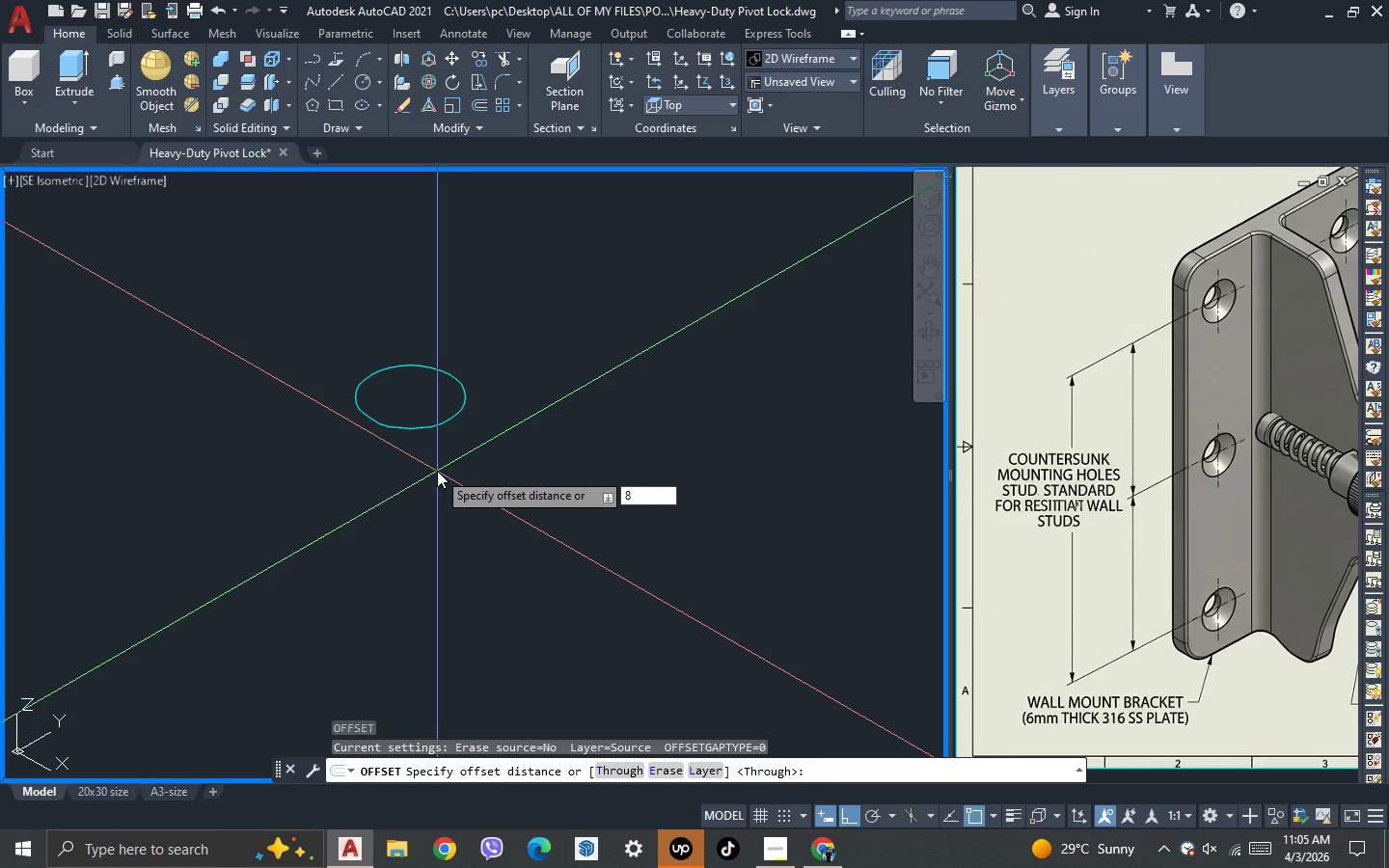 
key(Space)
 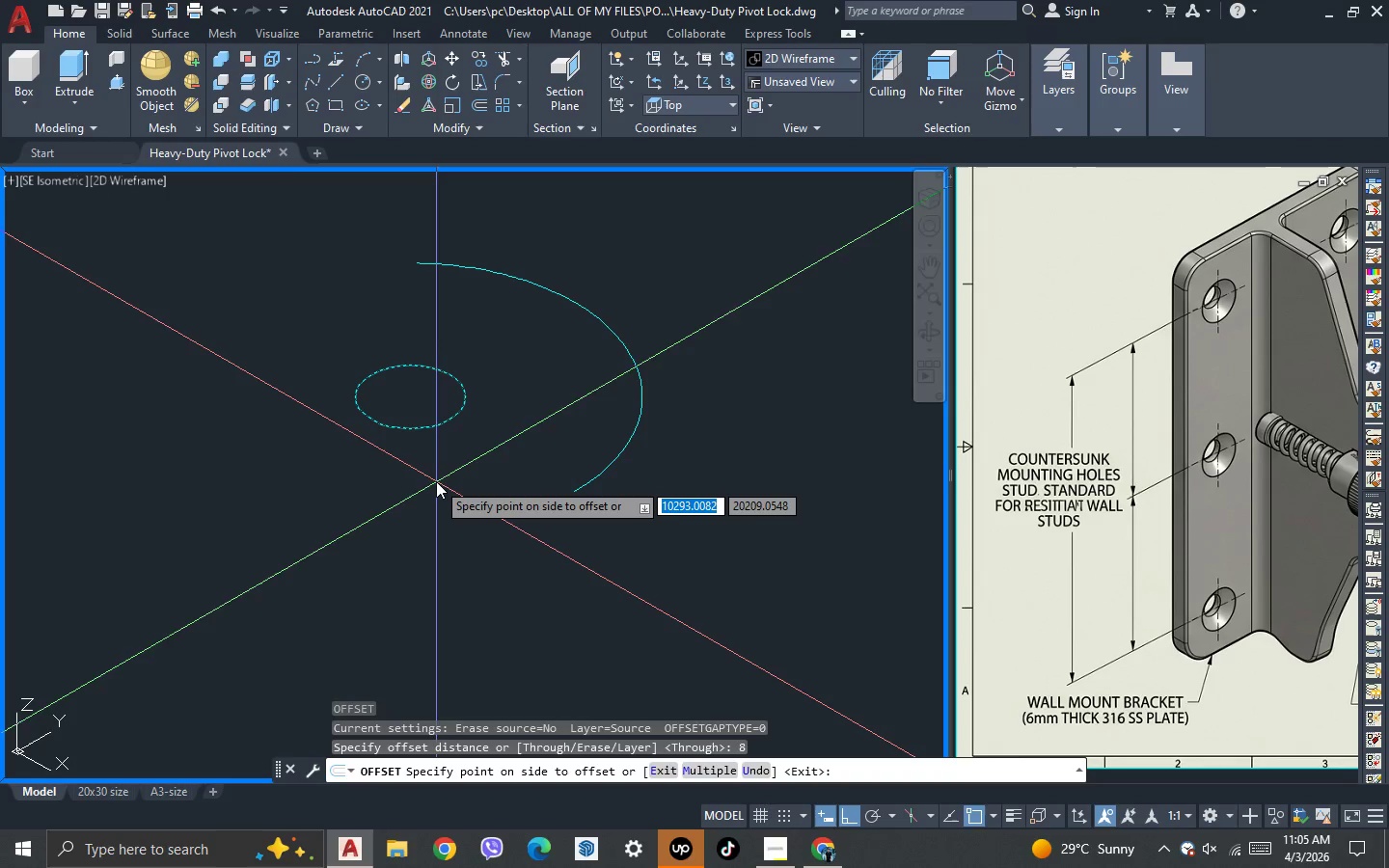 
key(Escape)
 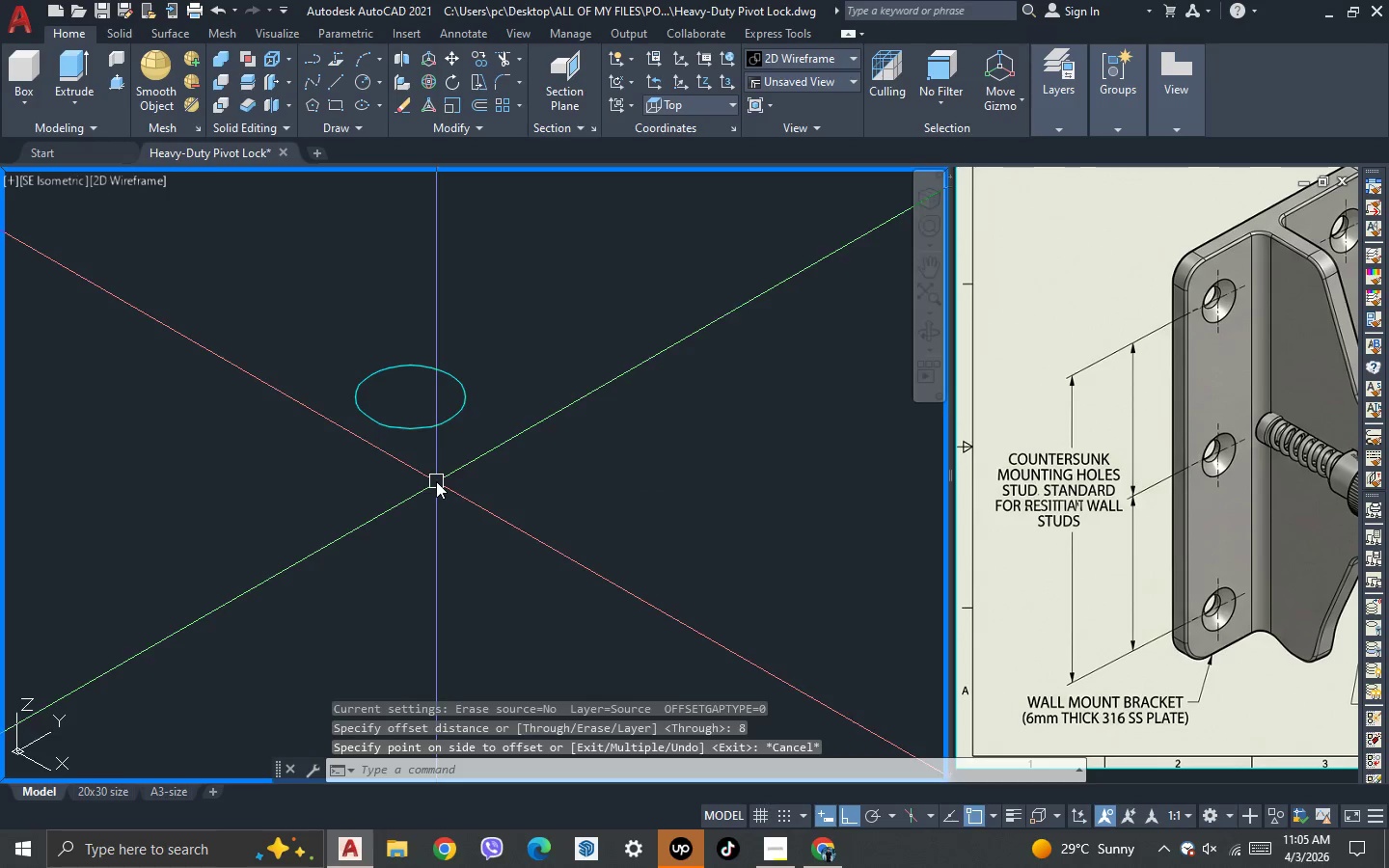 
scroll: coordinate [436, 481], scroll_direction: down, amount: 4.0
 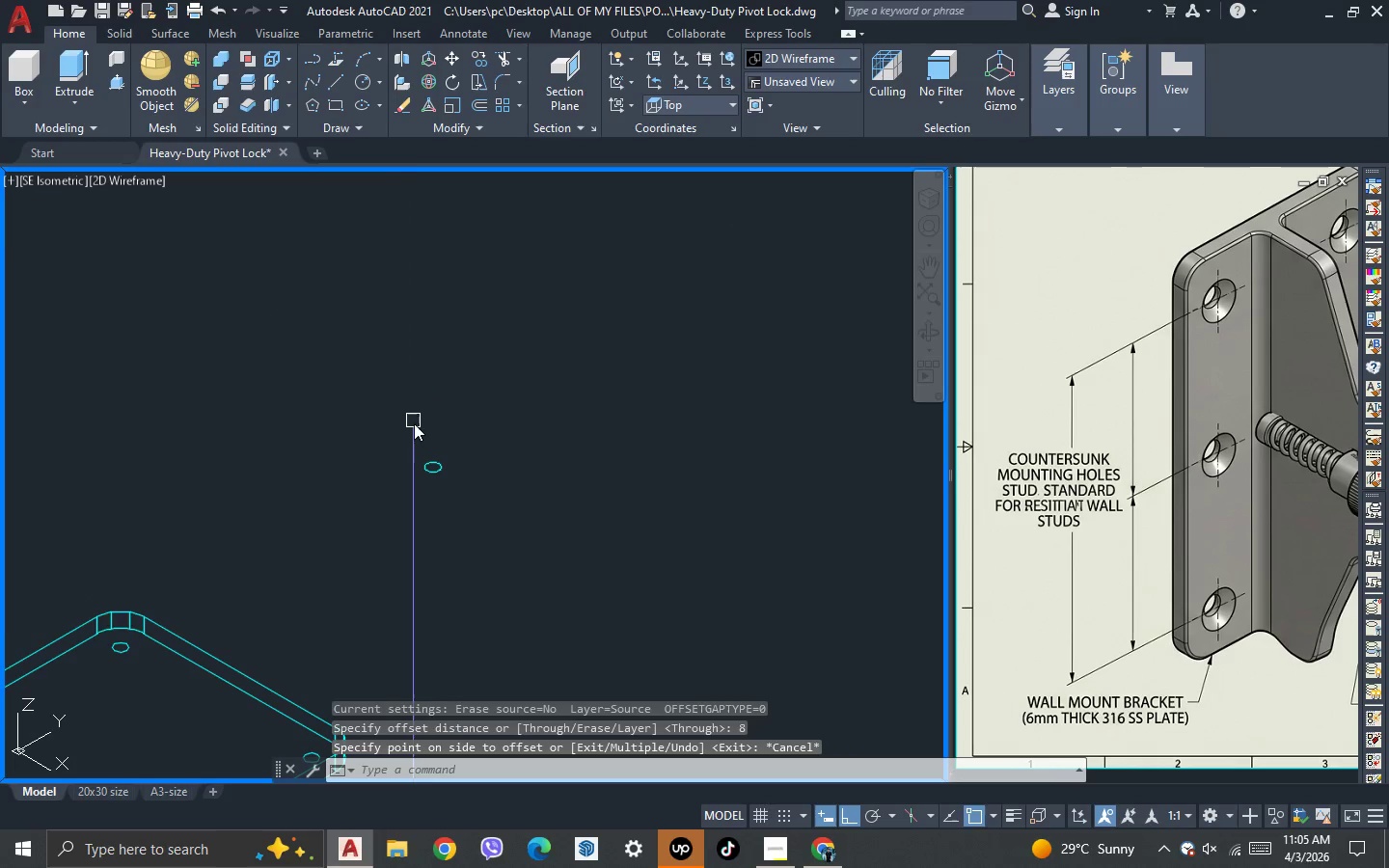 
scroll: coordinate [420, 430], scroll_direction: up, amount: 3.0
 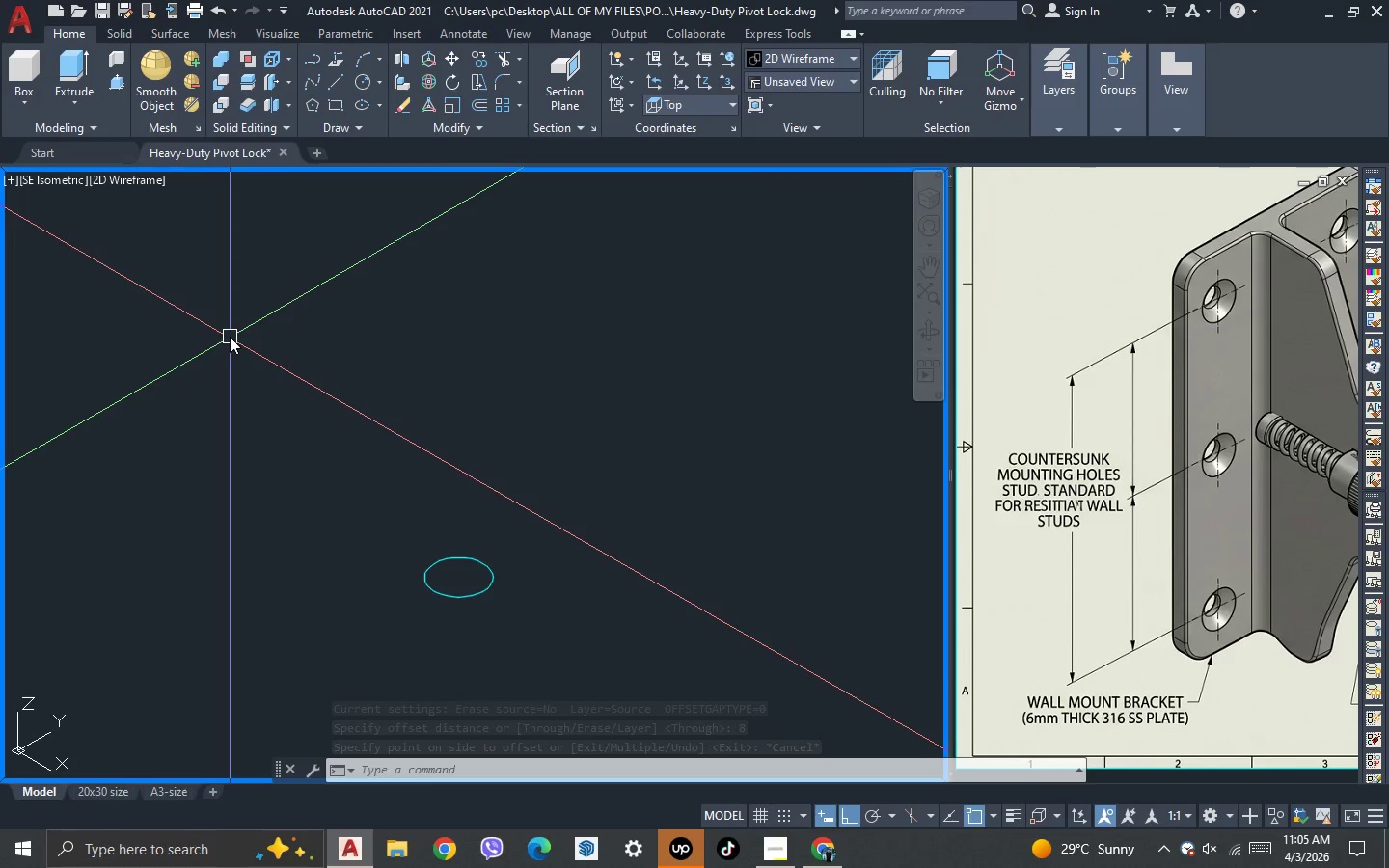 
left_click([61, 180])
 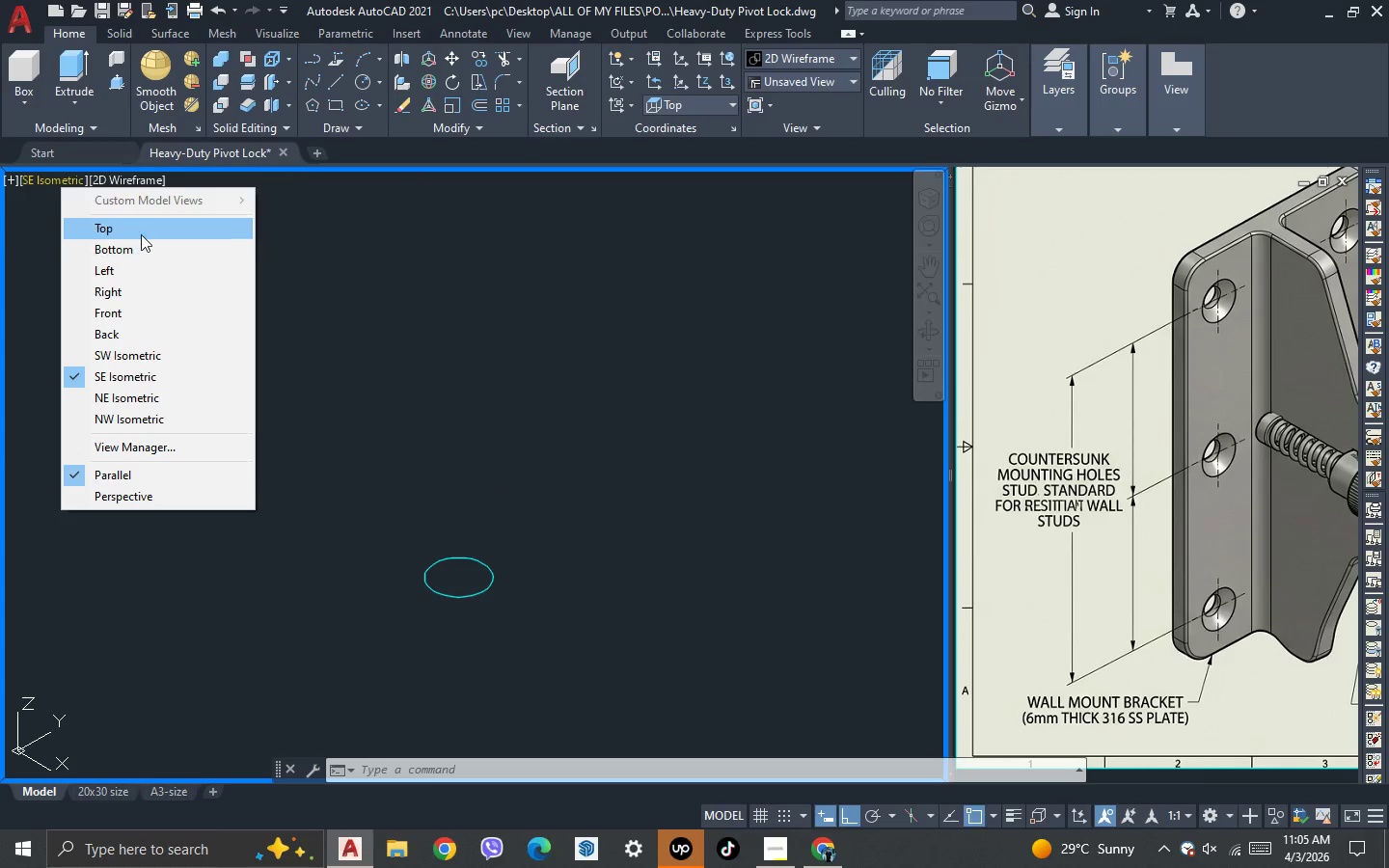 
left_click([141, 224])
 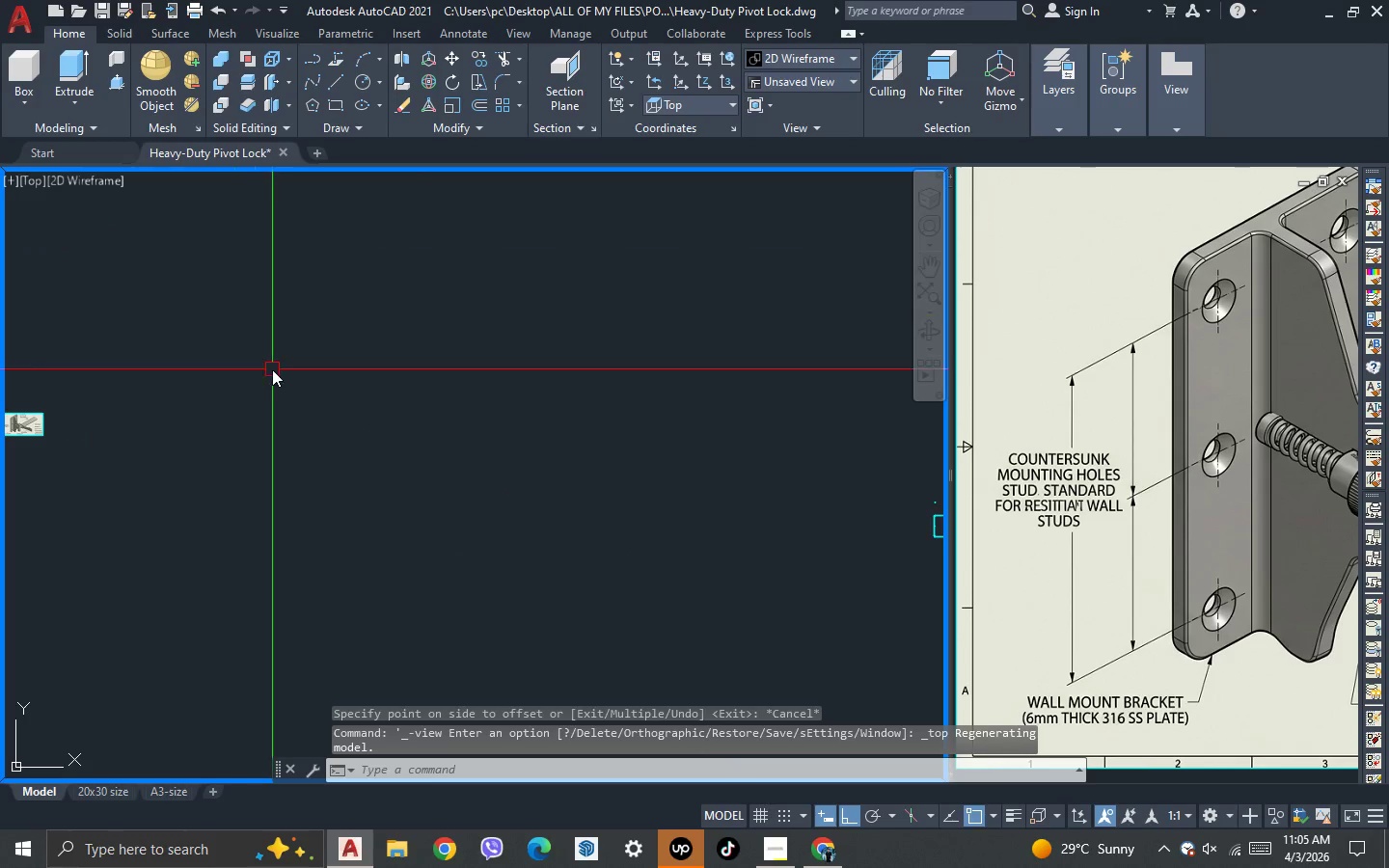 
left_click_drag(start_coordinate=[318, 460], to_coordinate=[301, 438])
 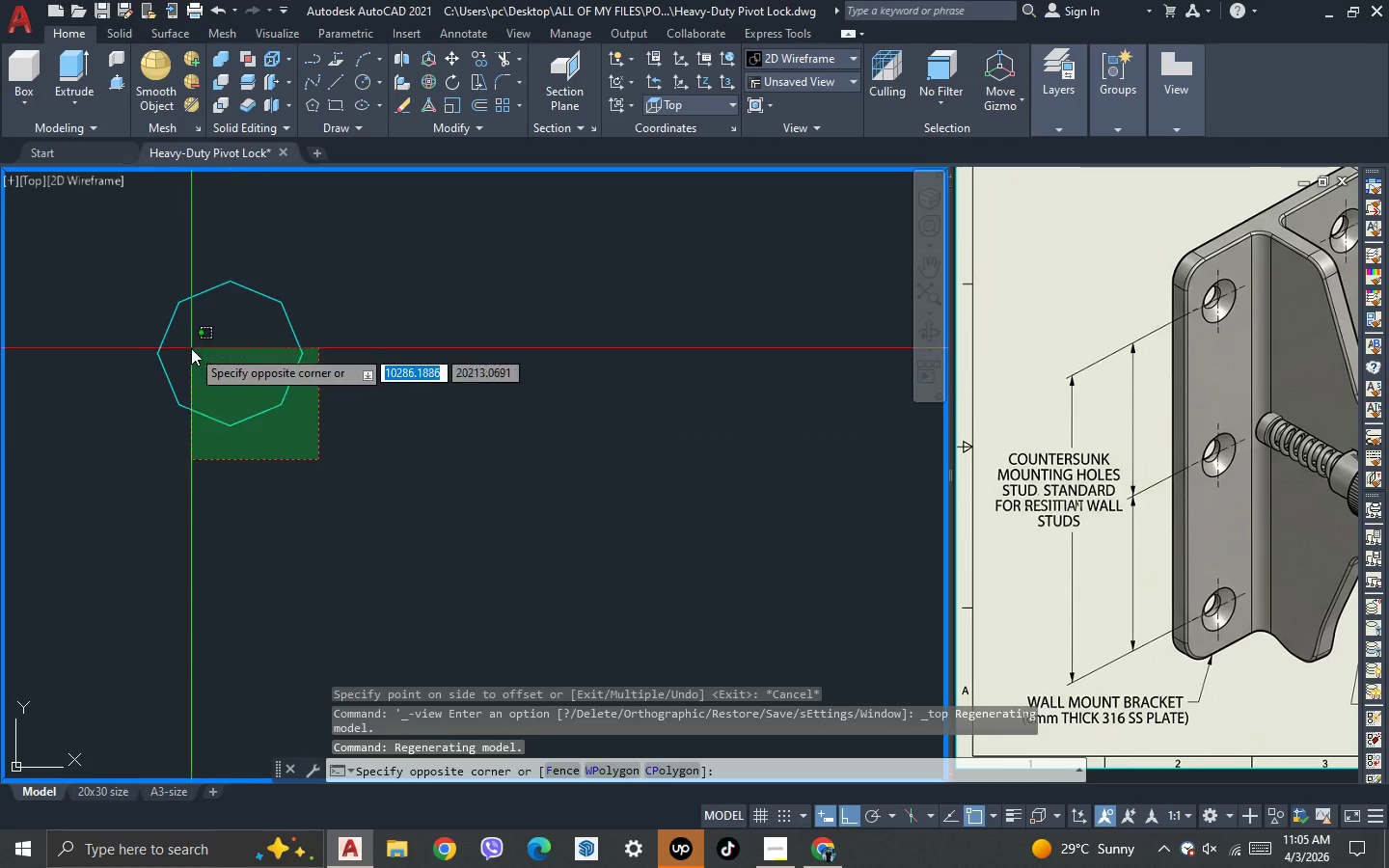 
double_click([191, 348])
 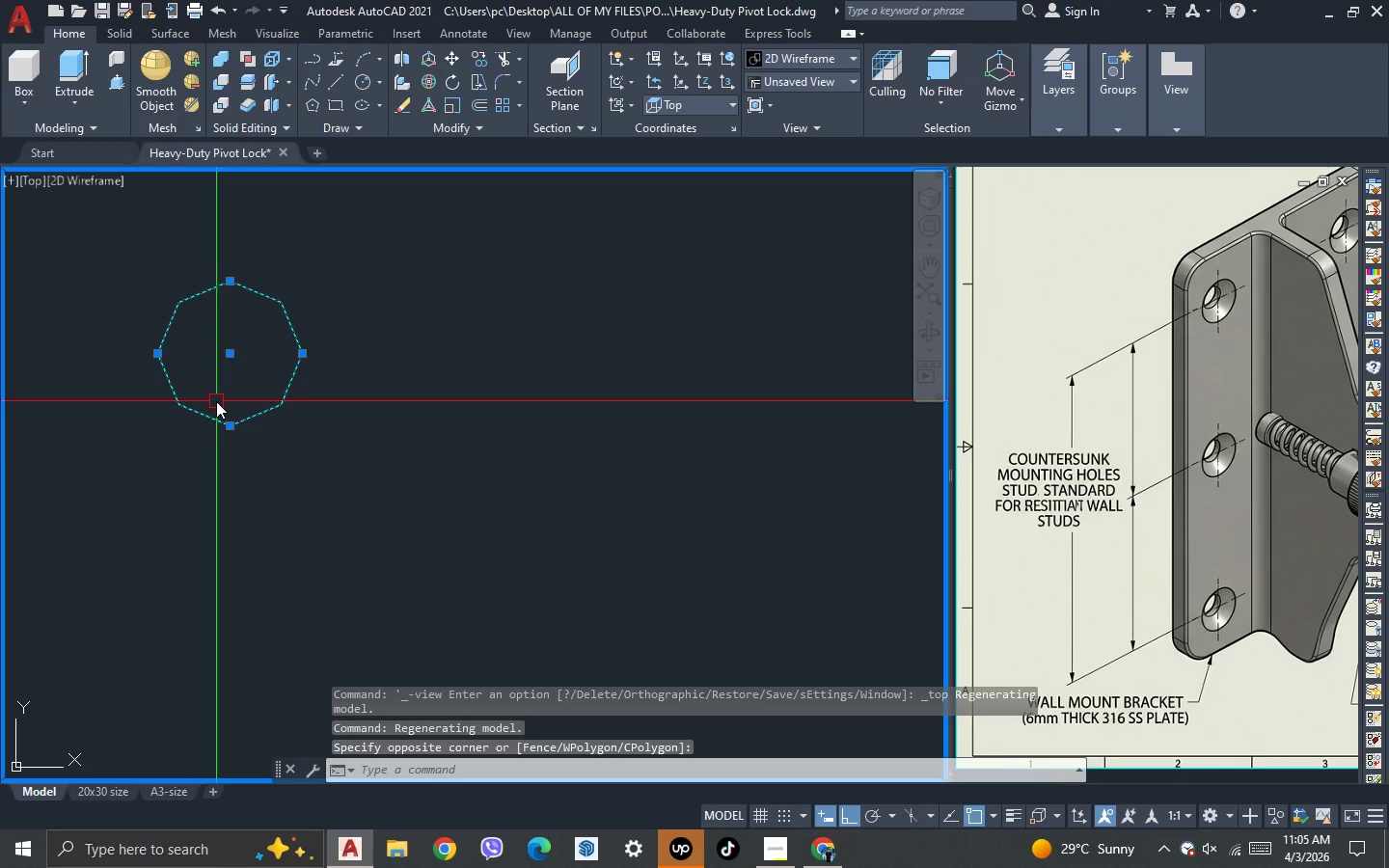 
scroll: coordinate [272, 450], scroll_direction: up, amount: 12.0
 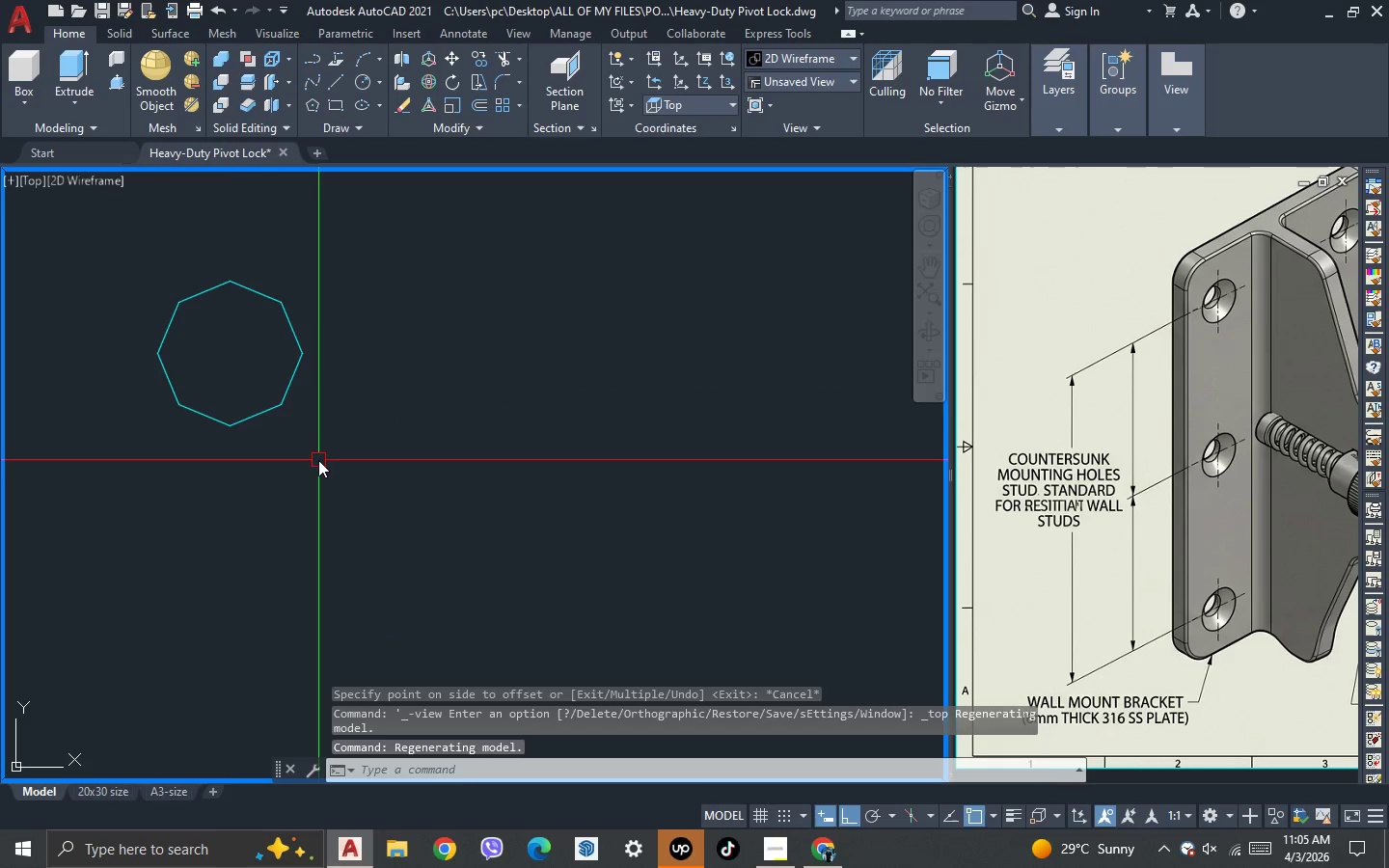 
key(O)
 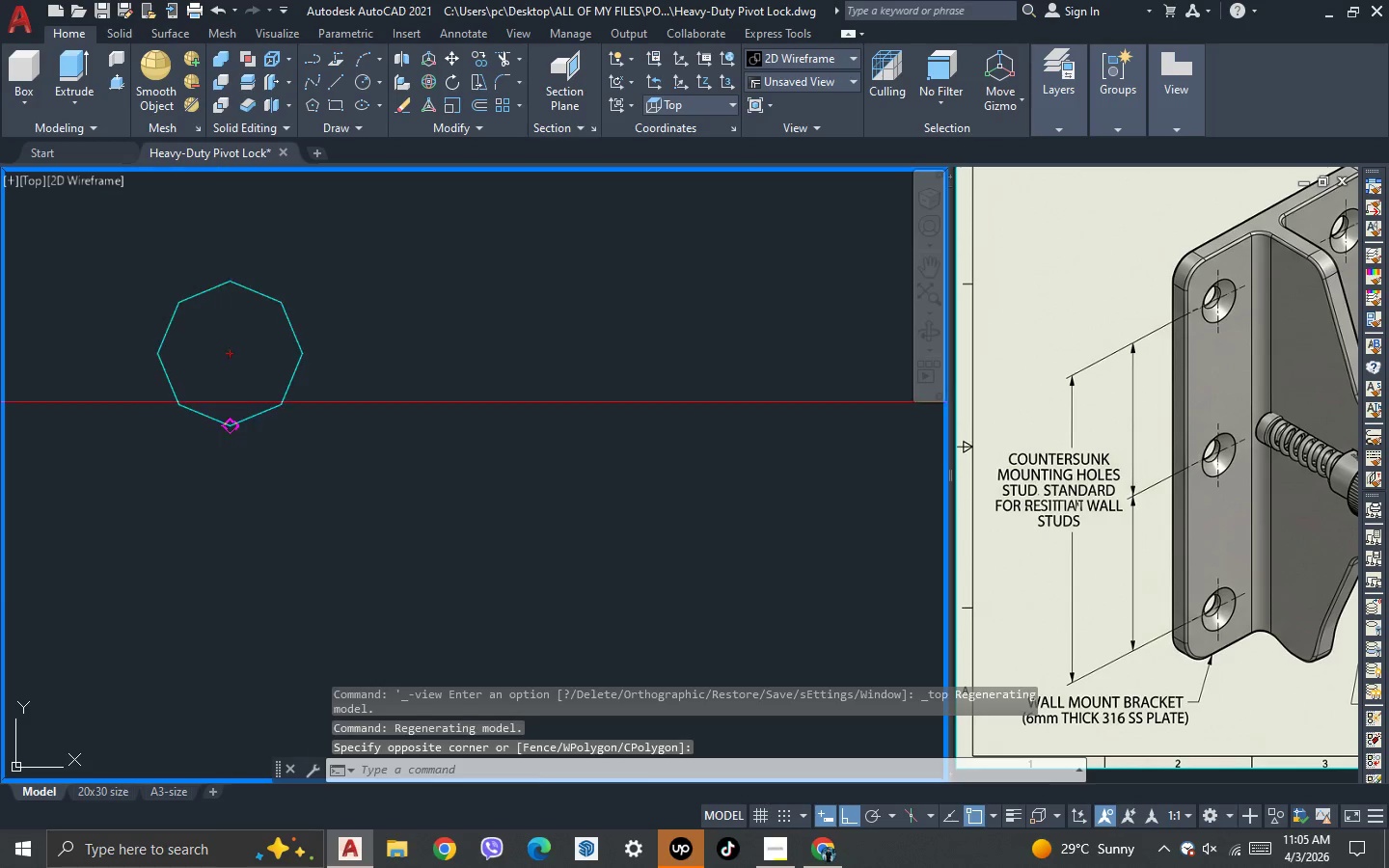 
key(Enter)
 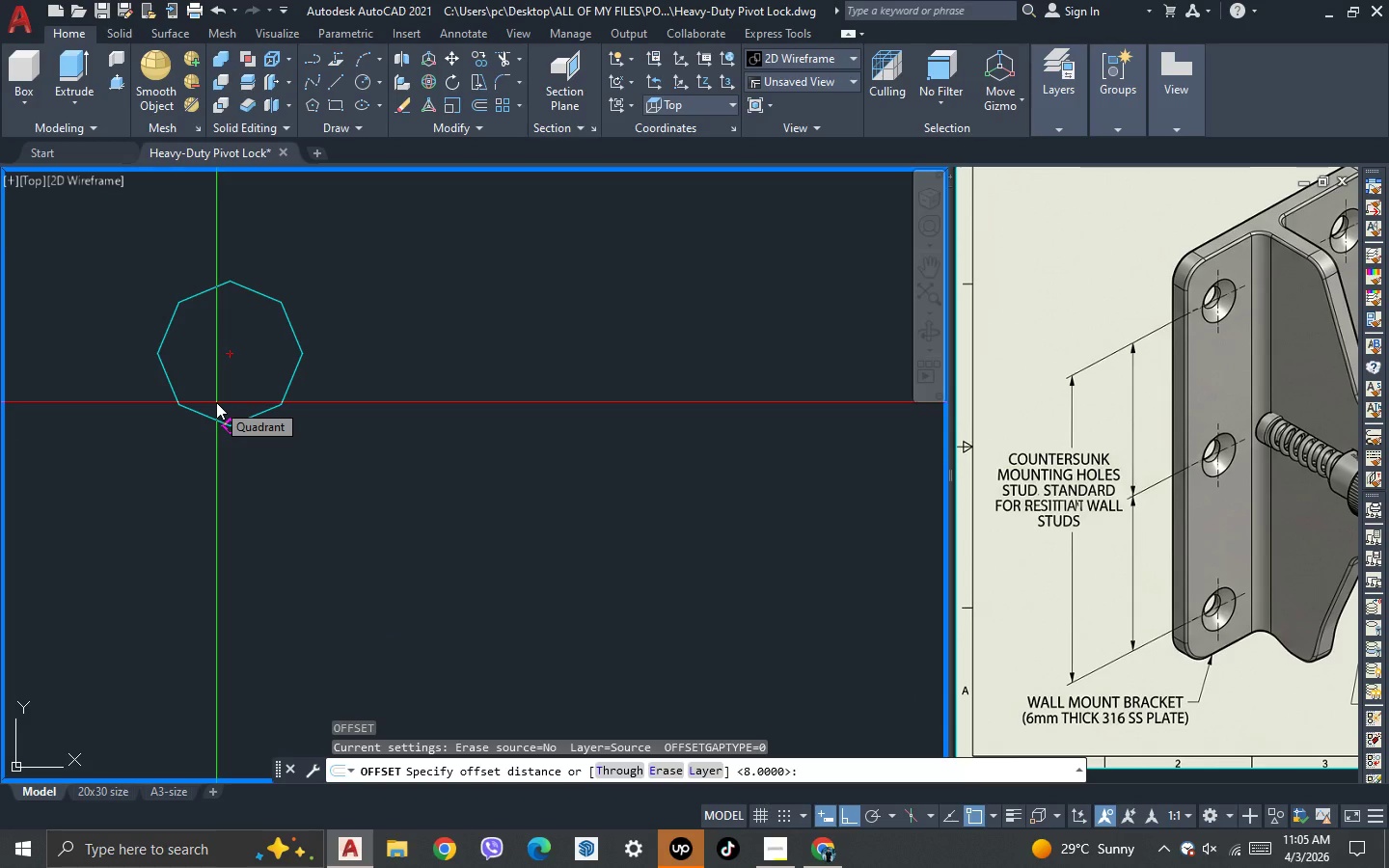 
key(3)
 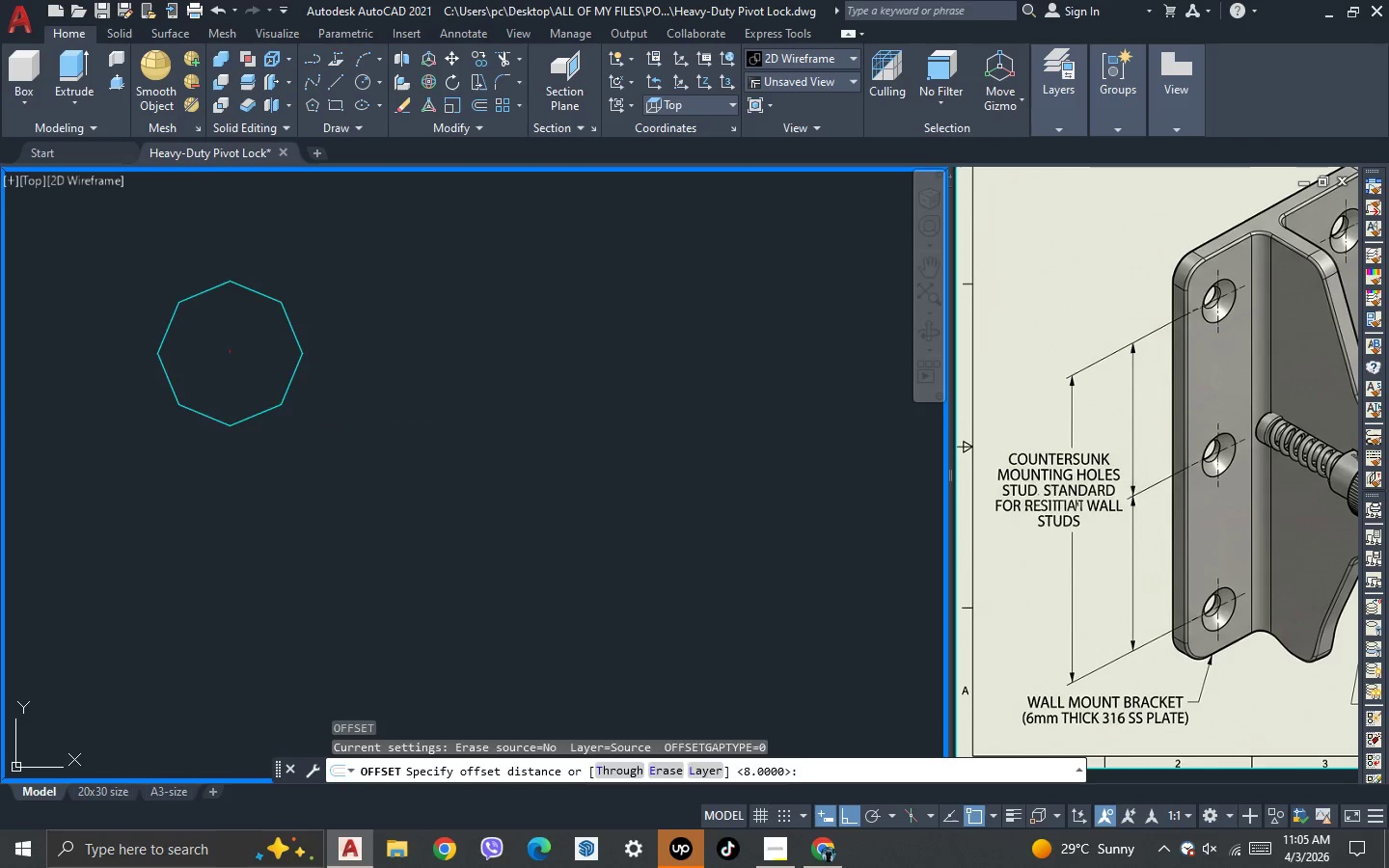 
key(Space)
 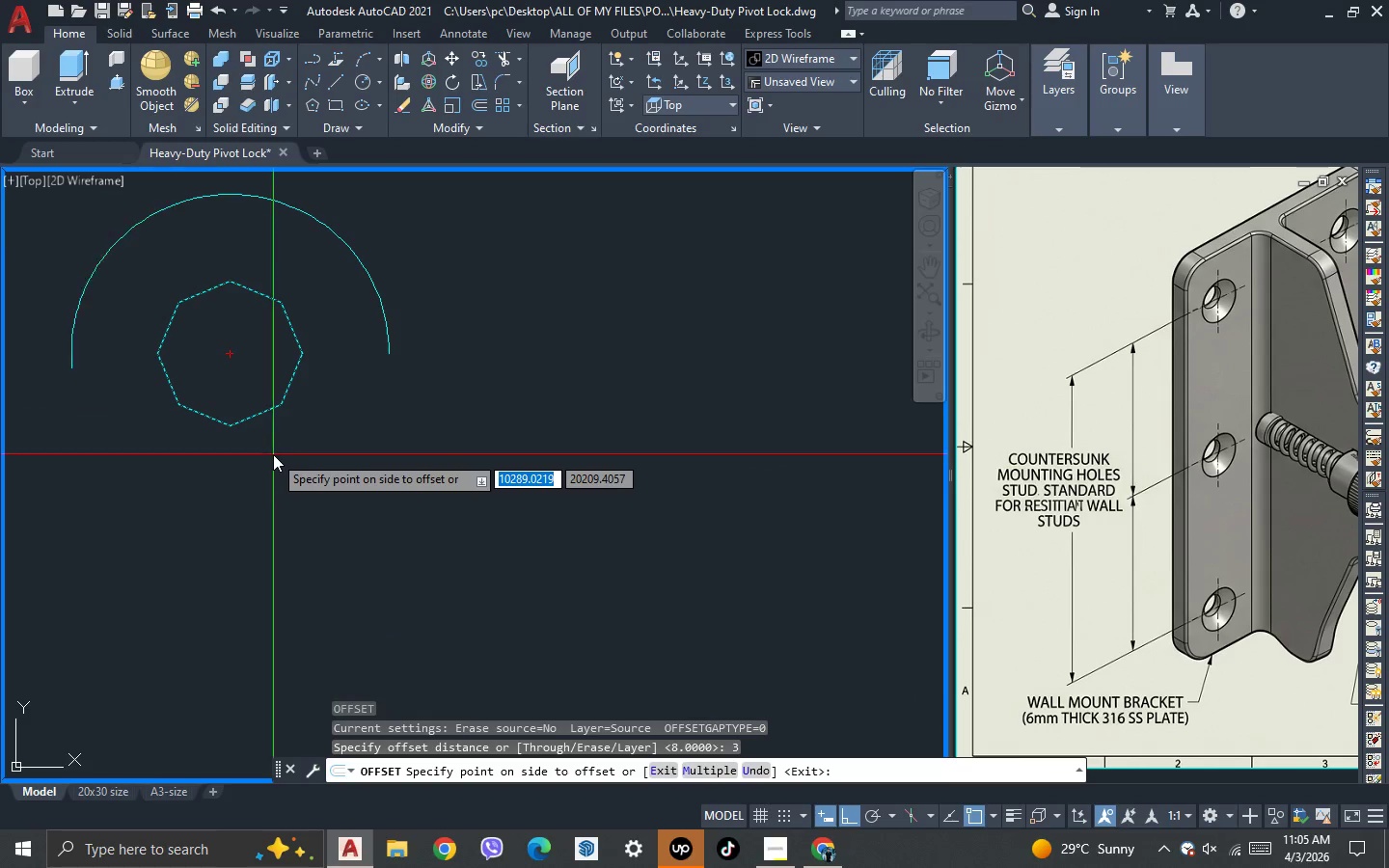 
key(Escape)
 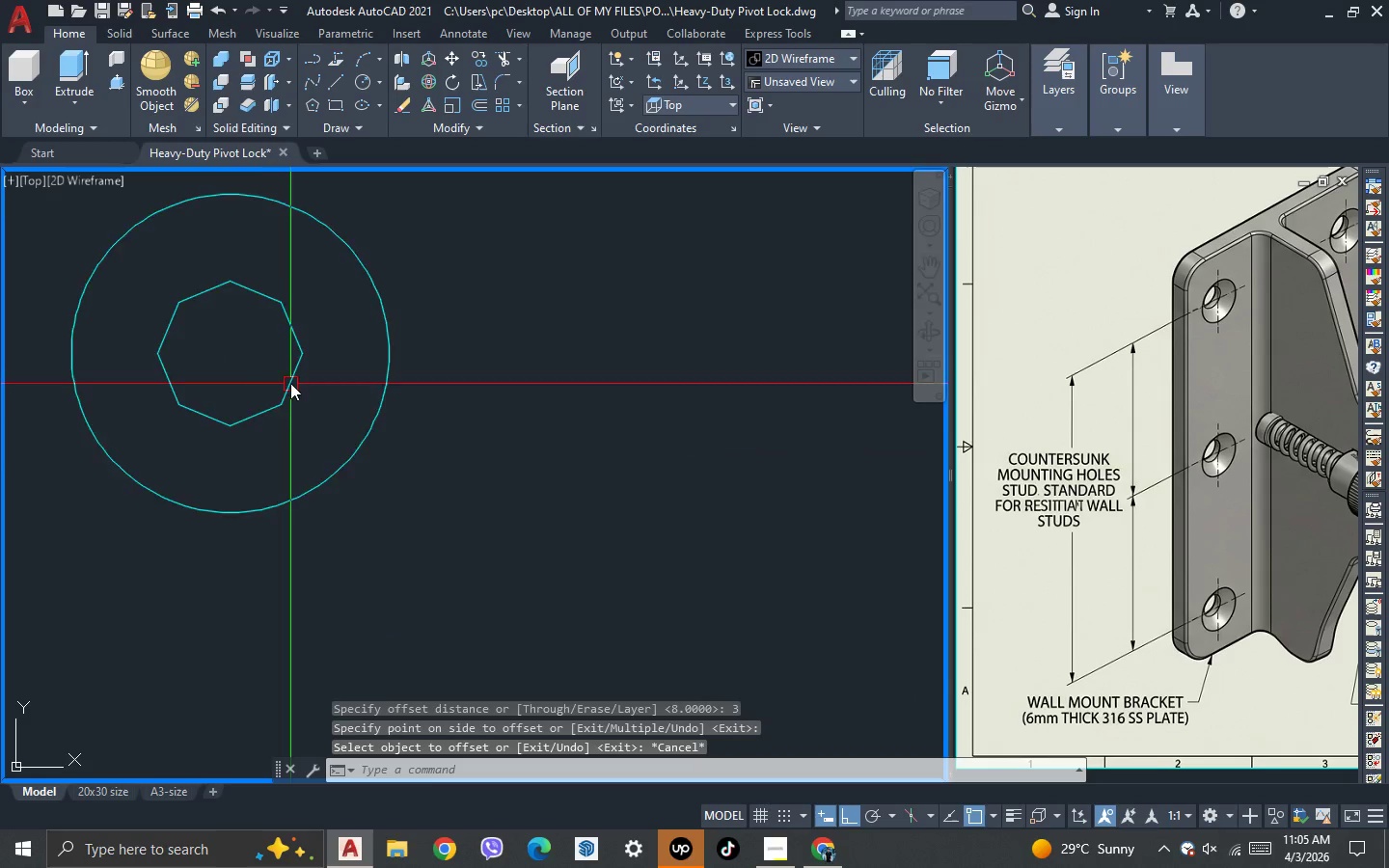 
scroll: coordinate [305, 311], scroll_direction: down, amount: 6.0
 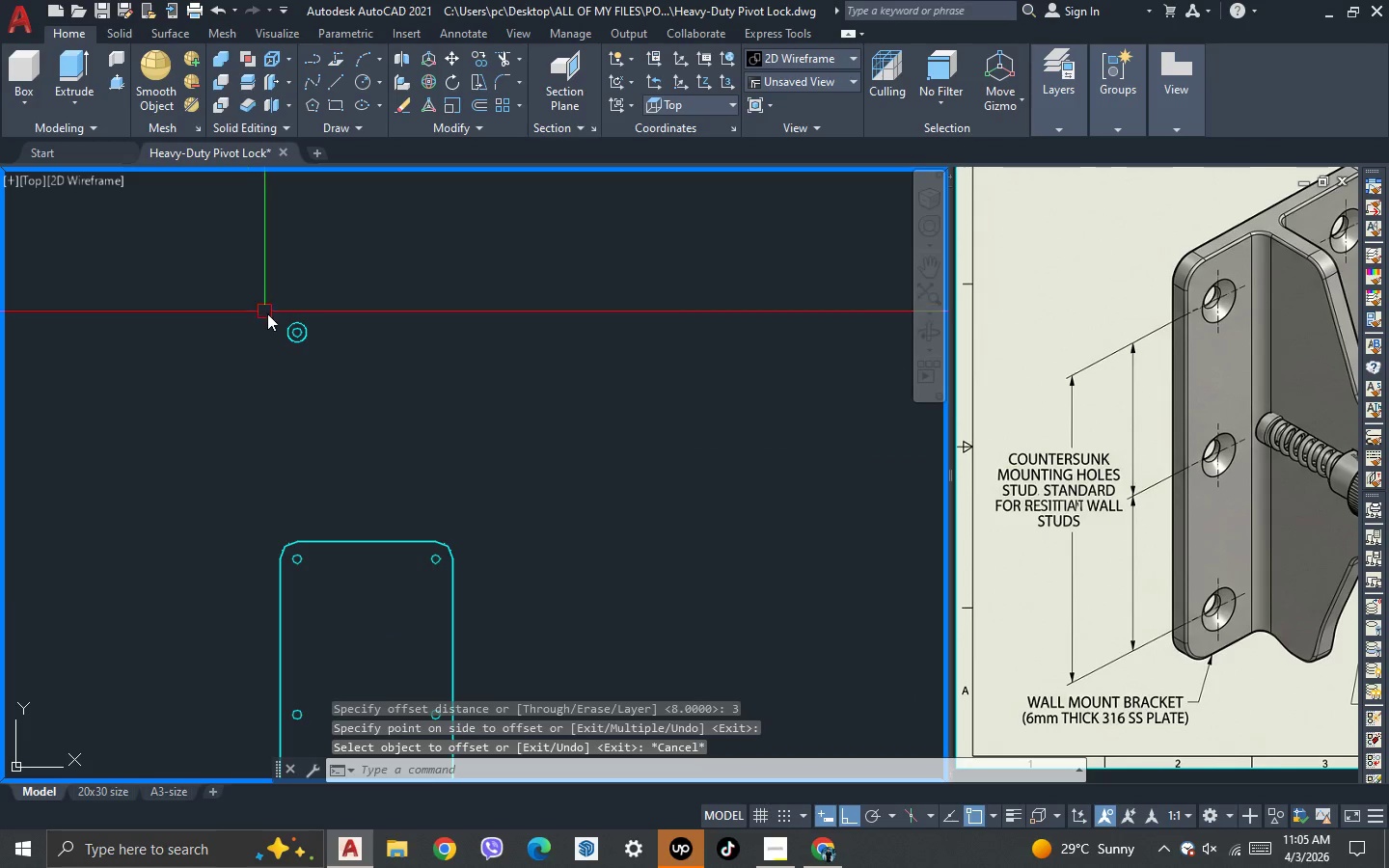 
key(Escape)
 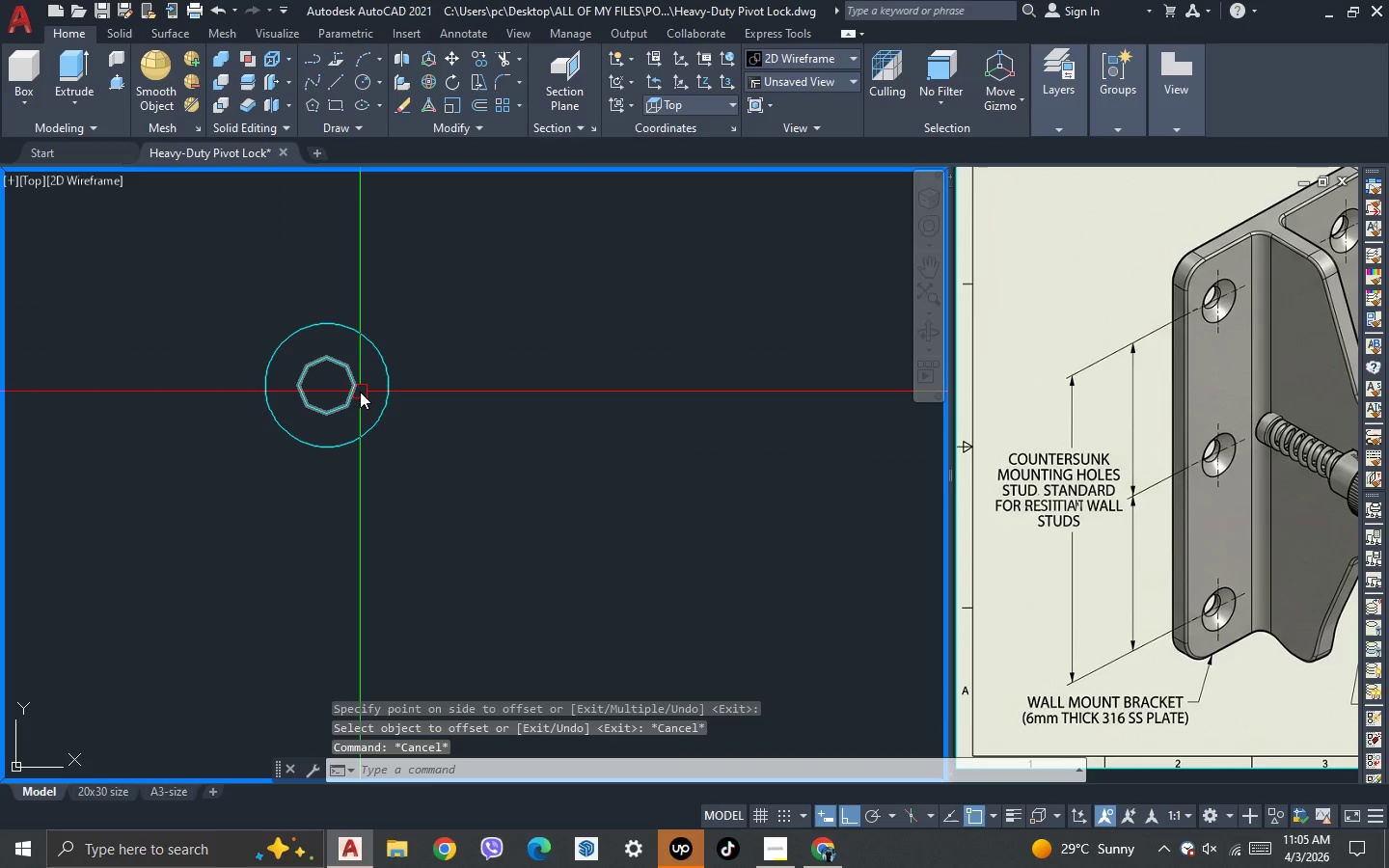 
scroll: coordinate [338, 343], scroll_direction: up, amount: 4.0
 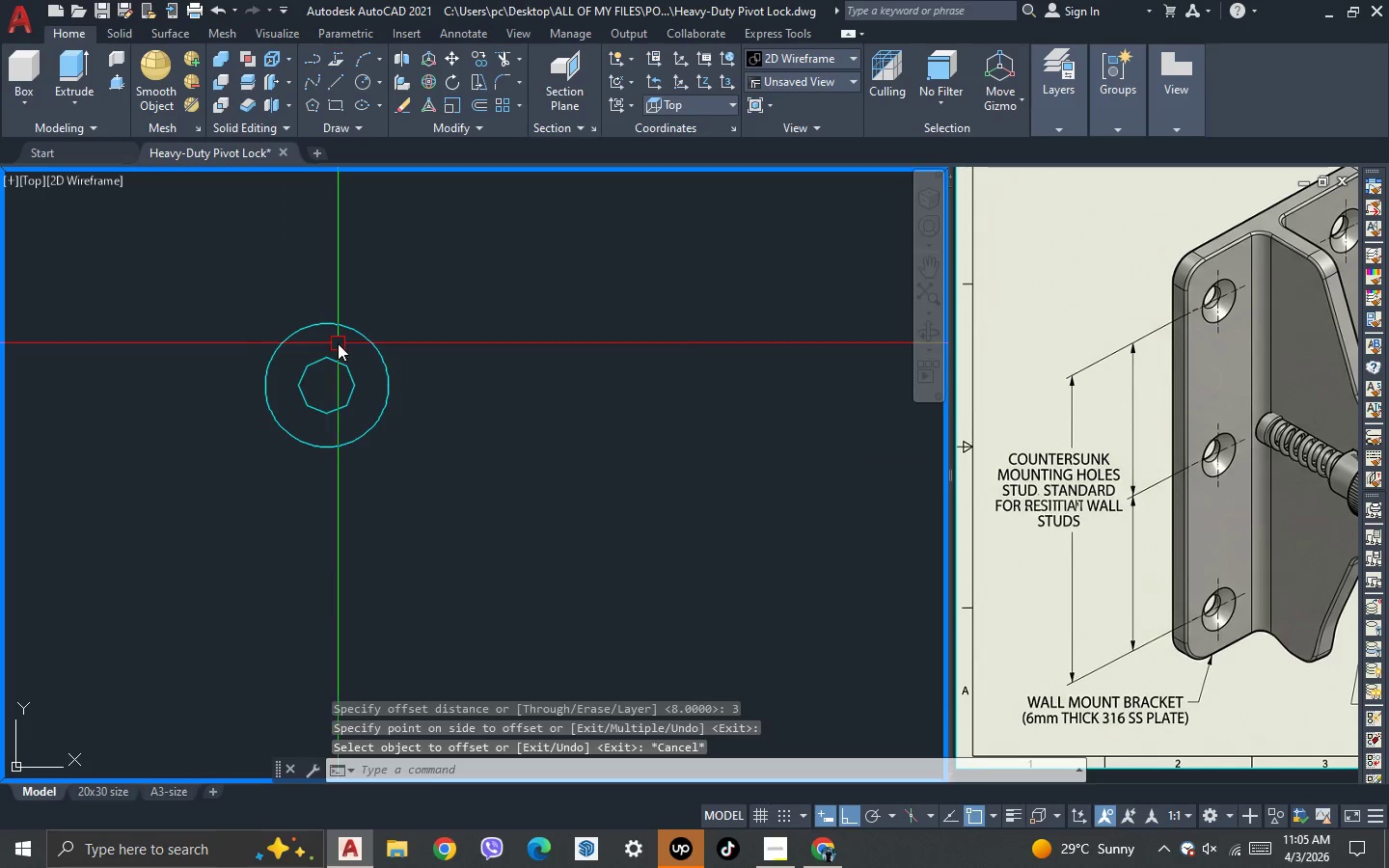 
type(dli )
 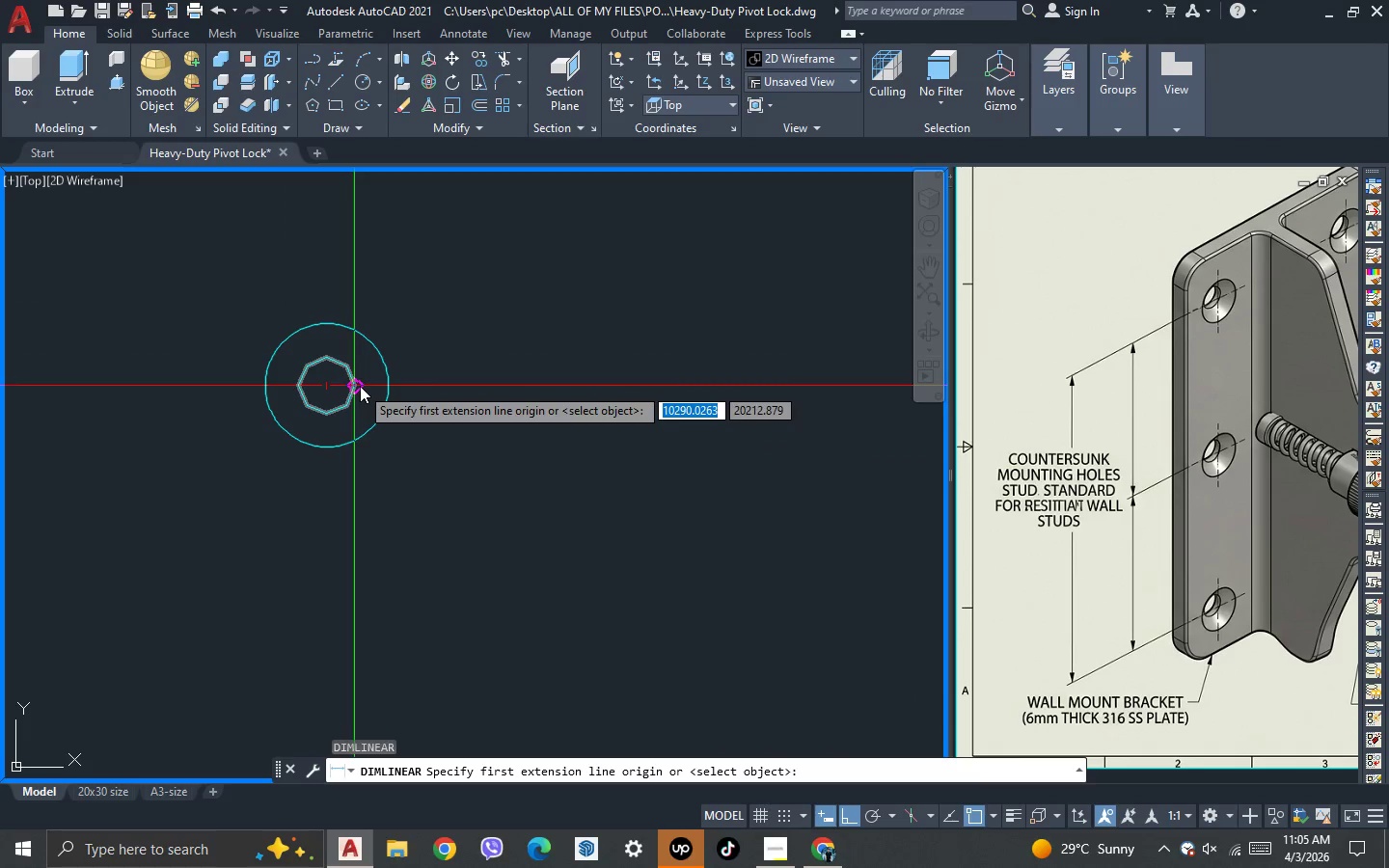 
left_click_drag(start_coordinate=[360, 386], to_coordinate=[367, 387])
 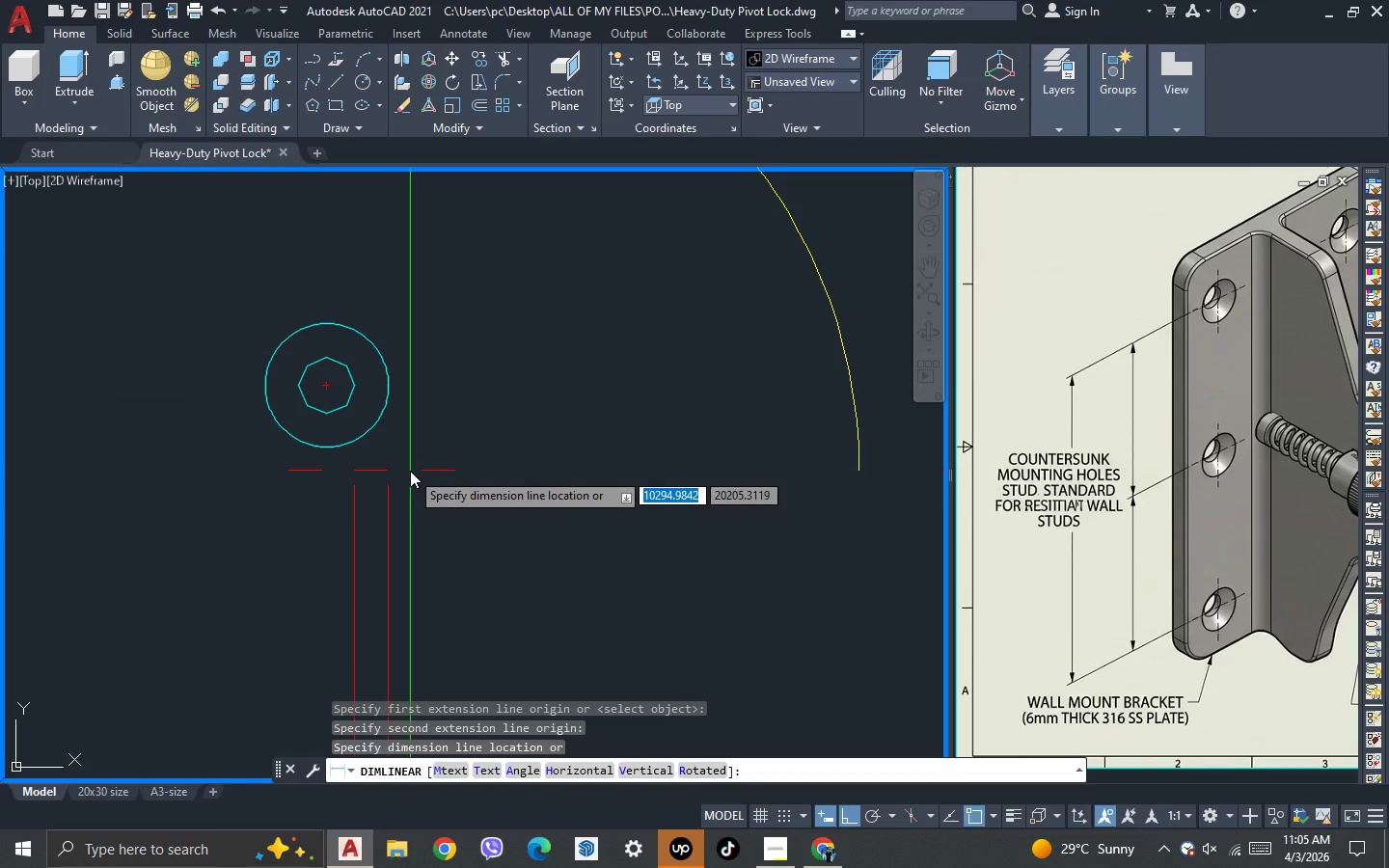 
scroll: coordinate [411, 471], scroll_direction: down, amount: 4.0
 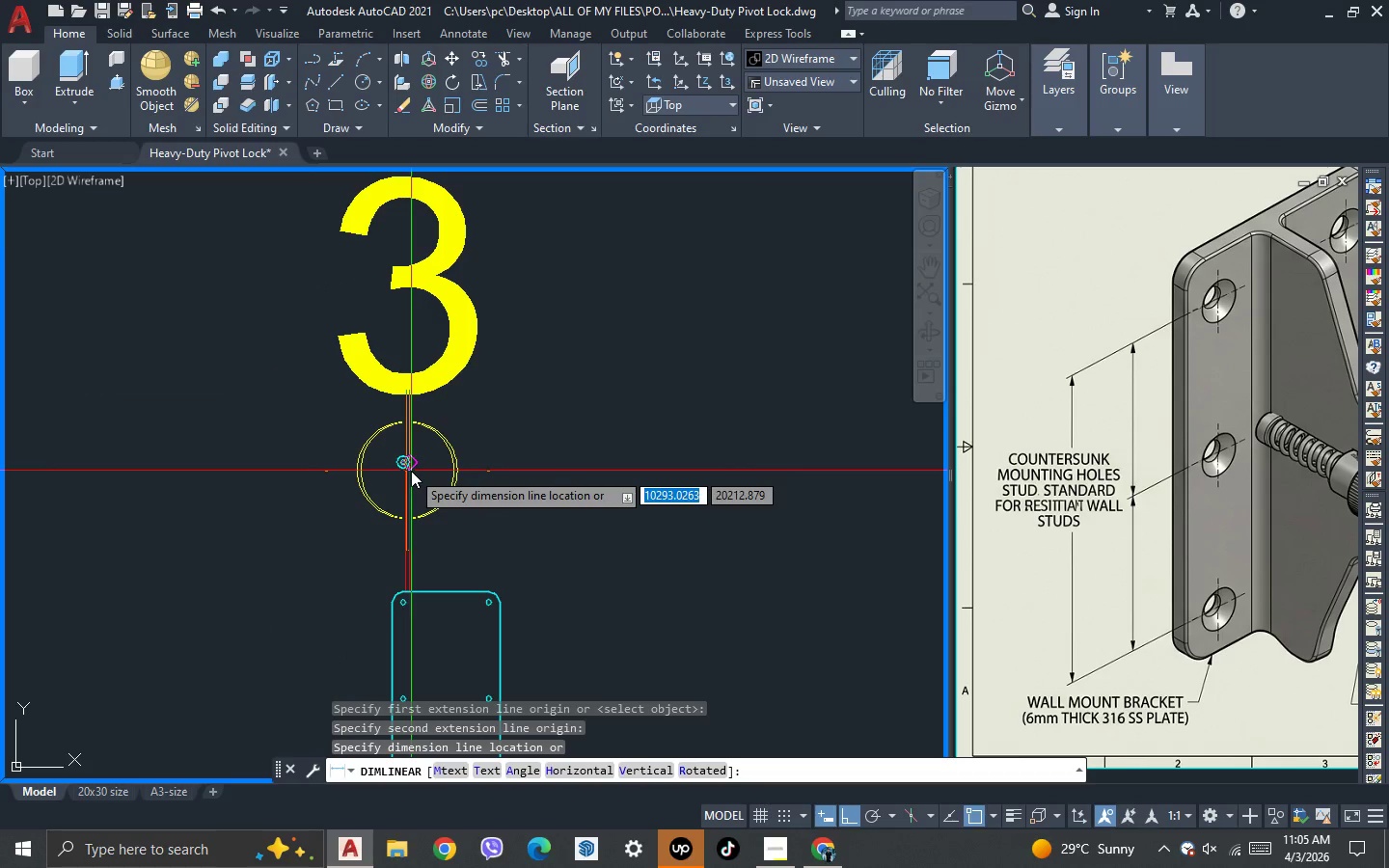 
key(Escape)
 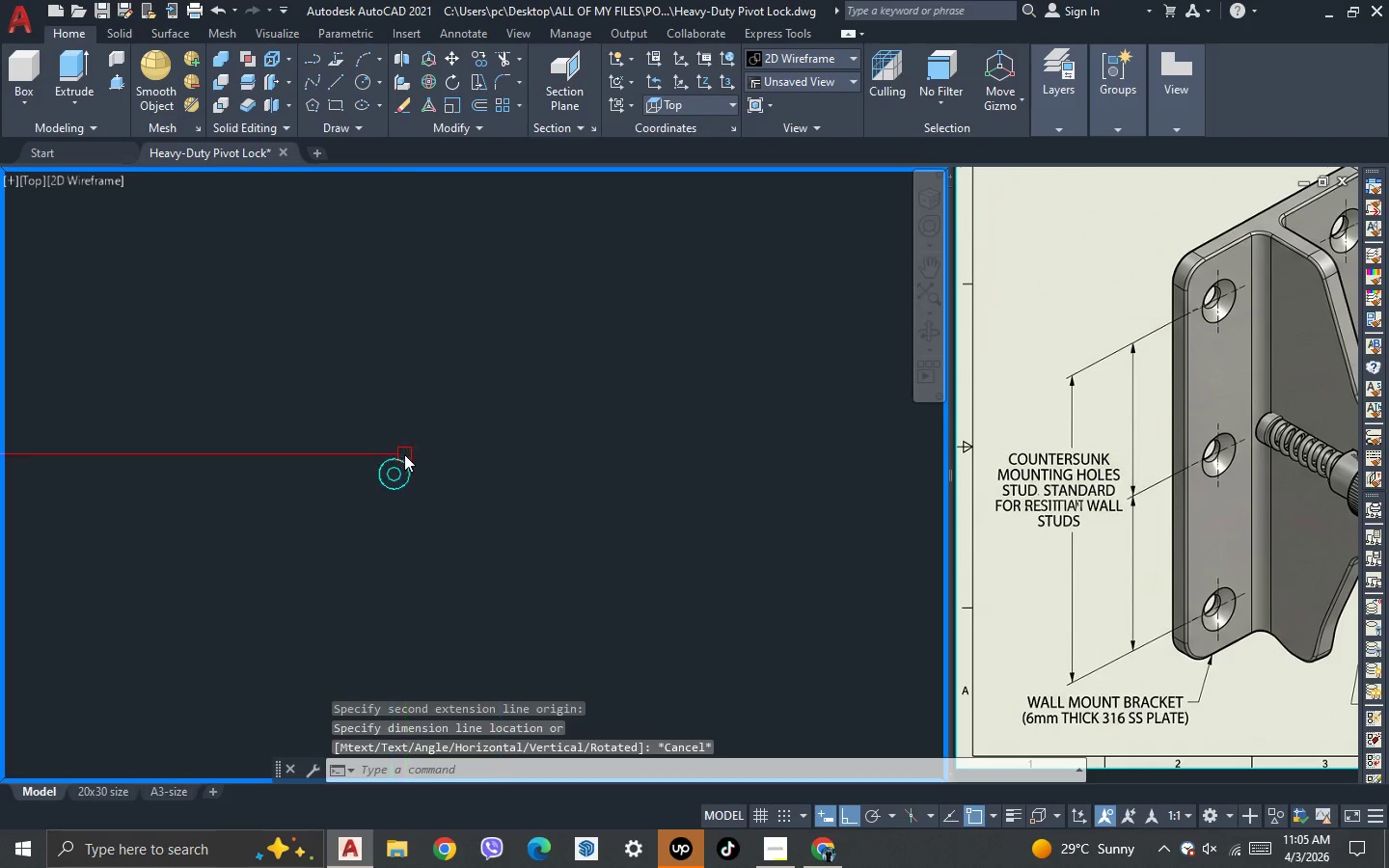 
left_click_drag(start_coordinate=[408, 494], to_coordinate=[402, 502])
 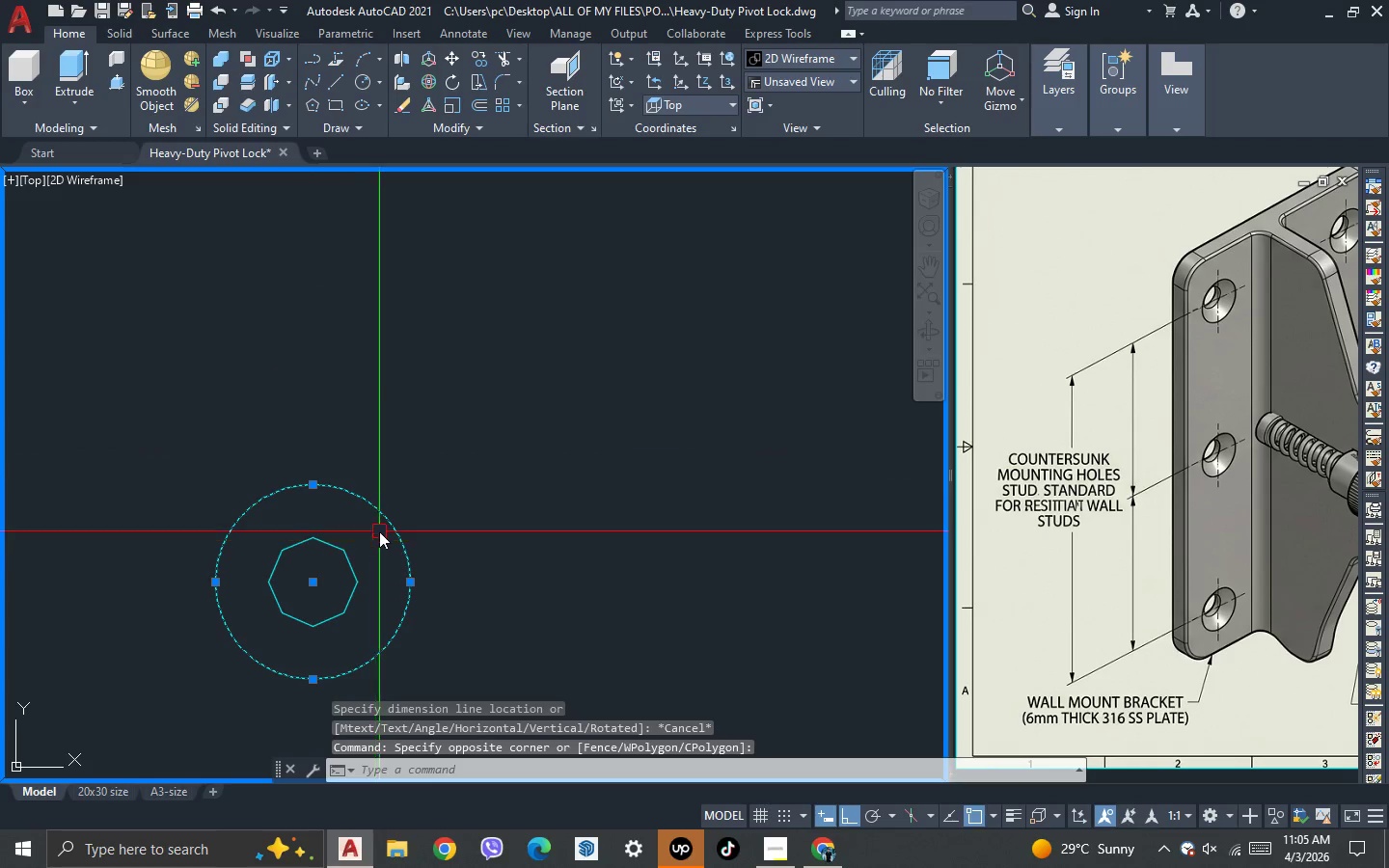 
scroll: coordinate [404, 453], scroll_direction: up, amount: 6.0
 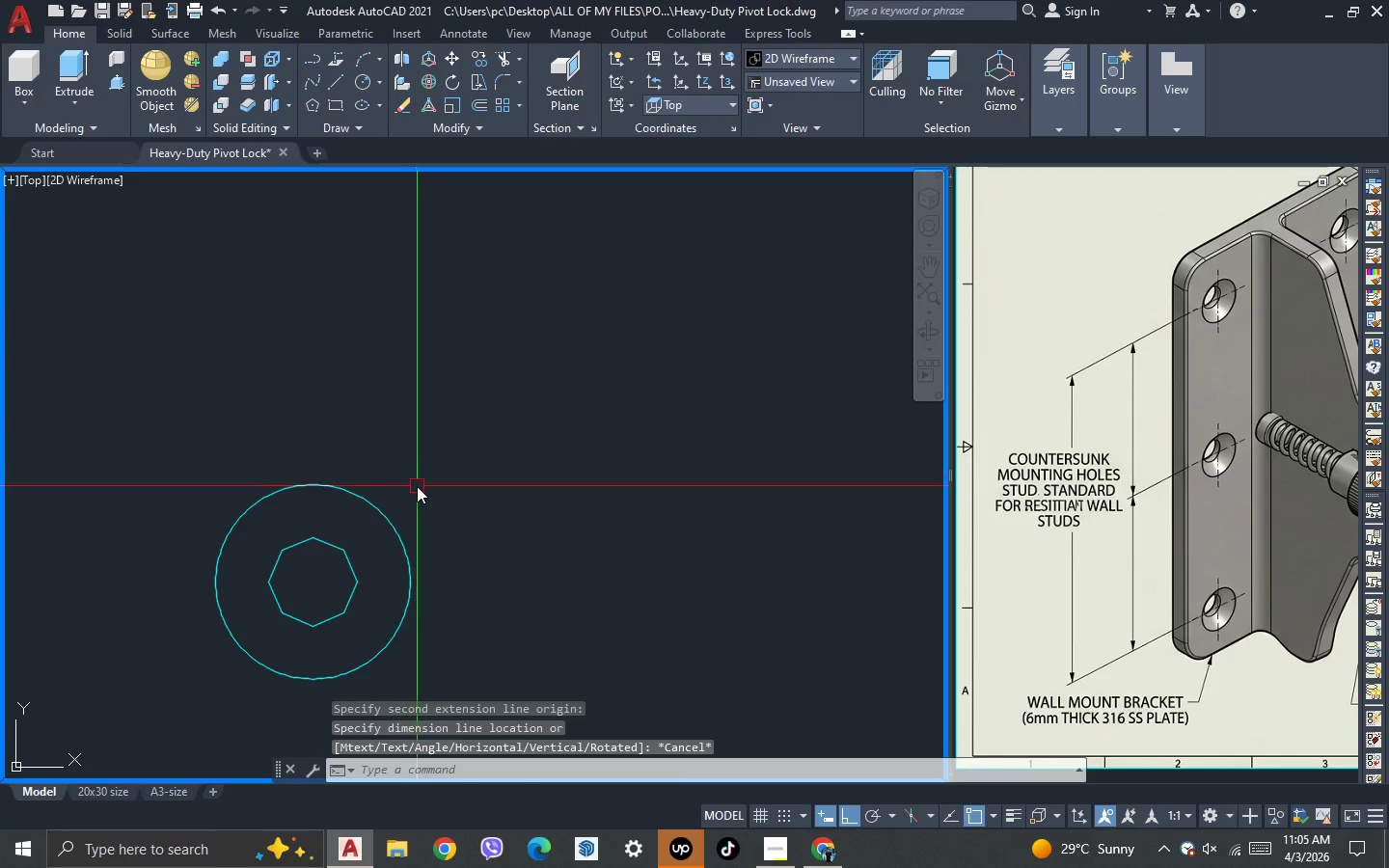 
key(Delete)
 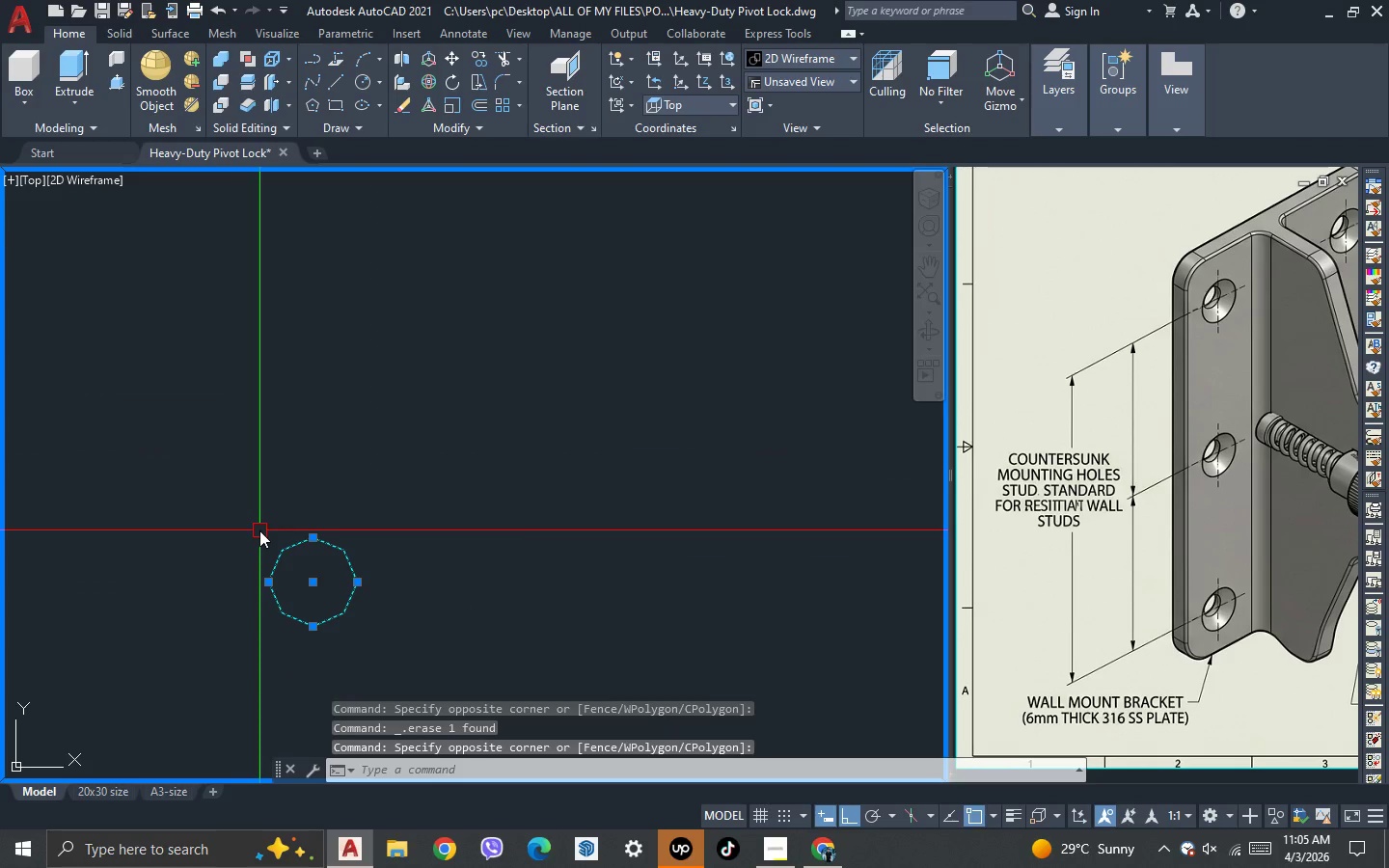 
key(O)
 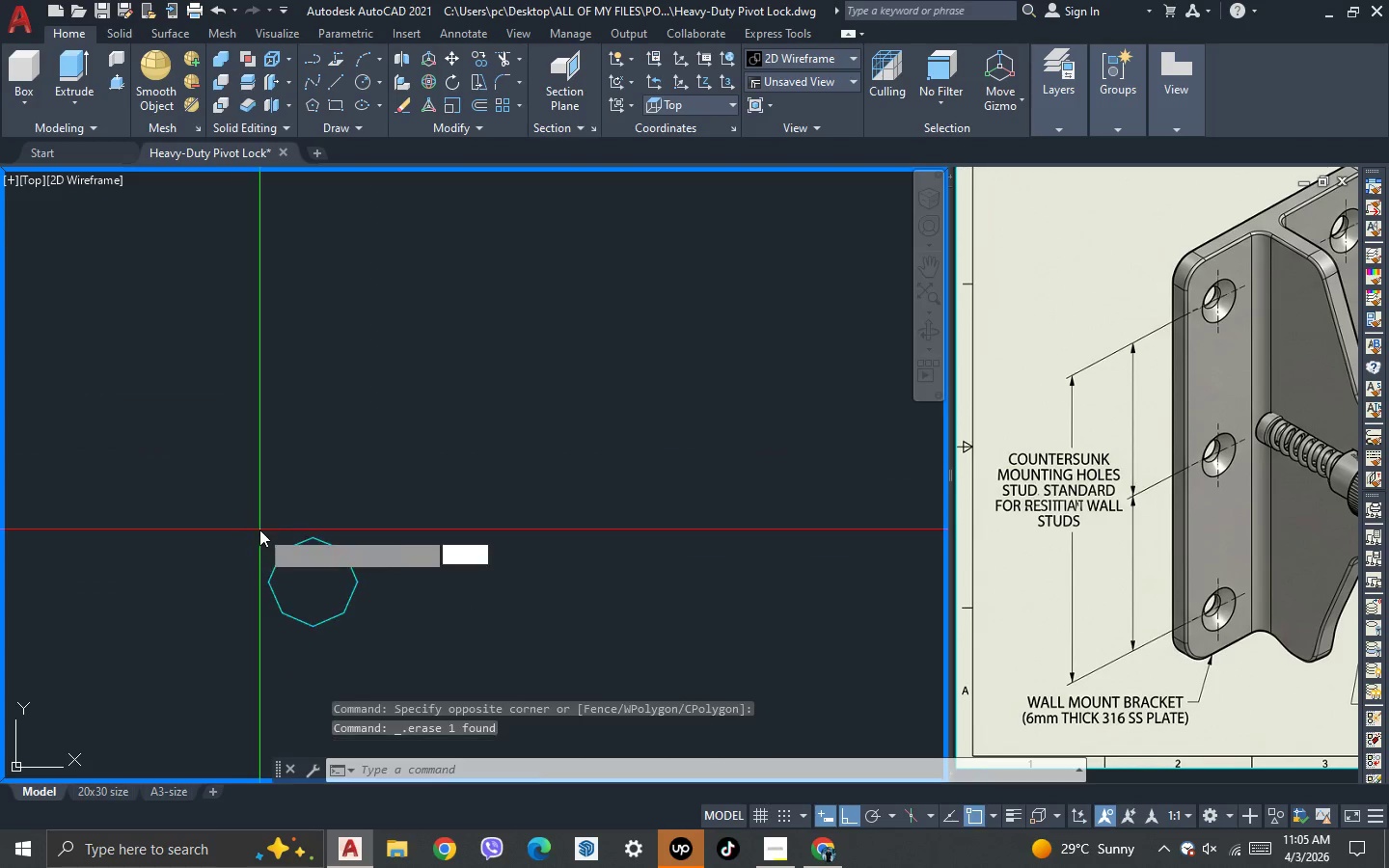 
key(Enter)
 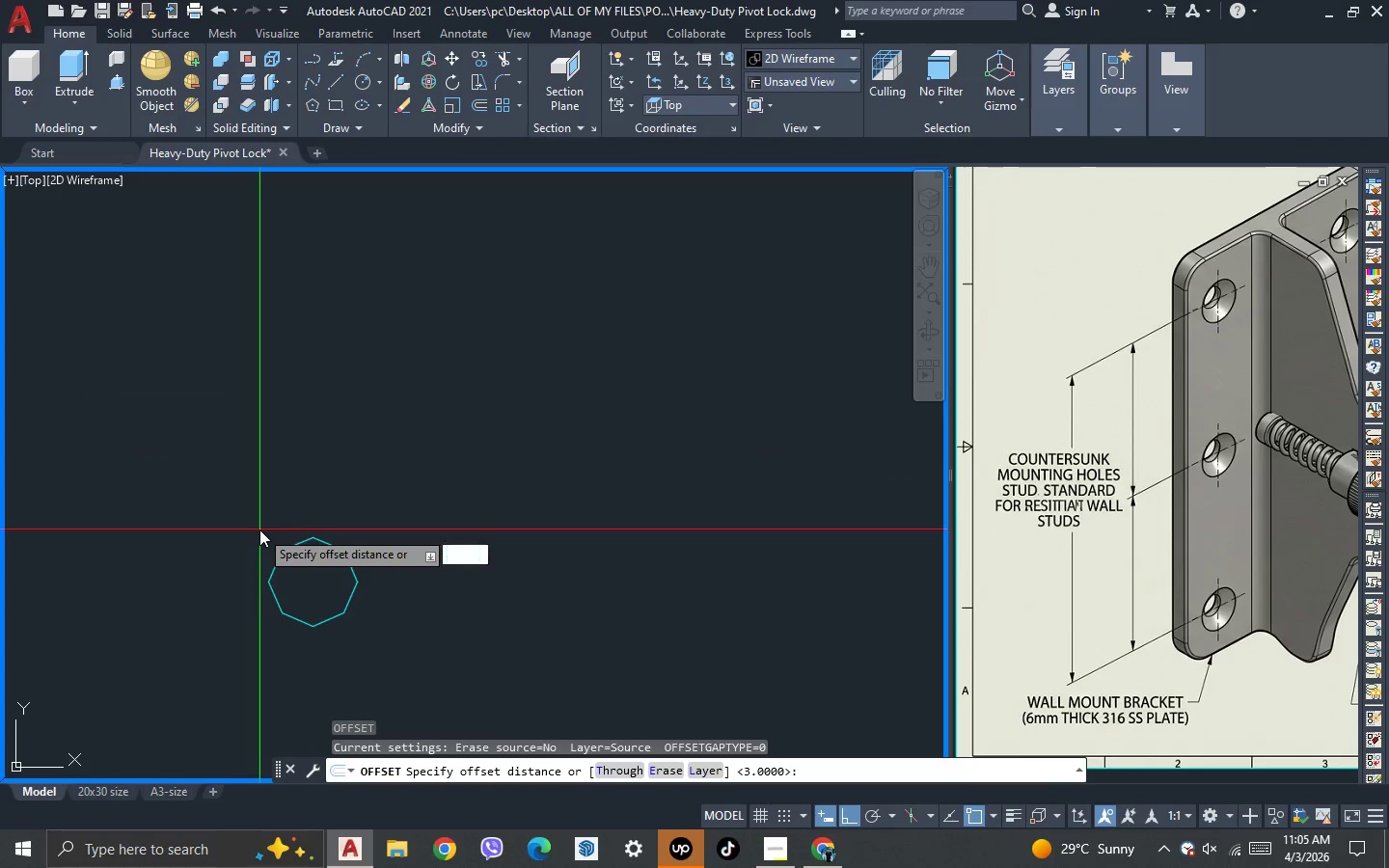 
key(2)
 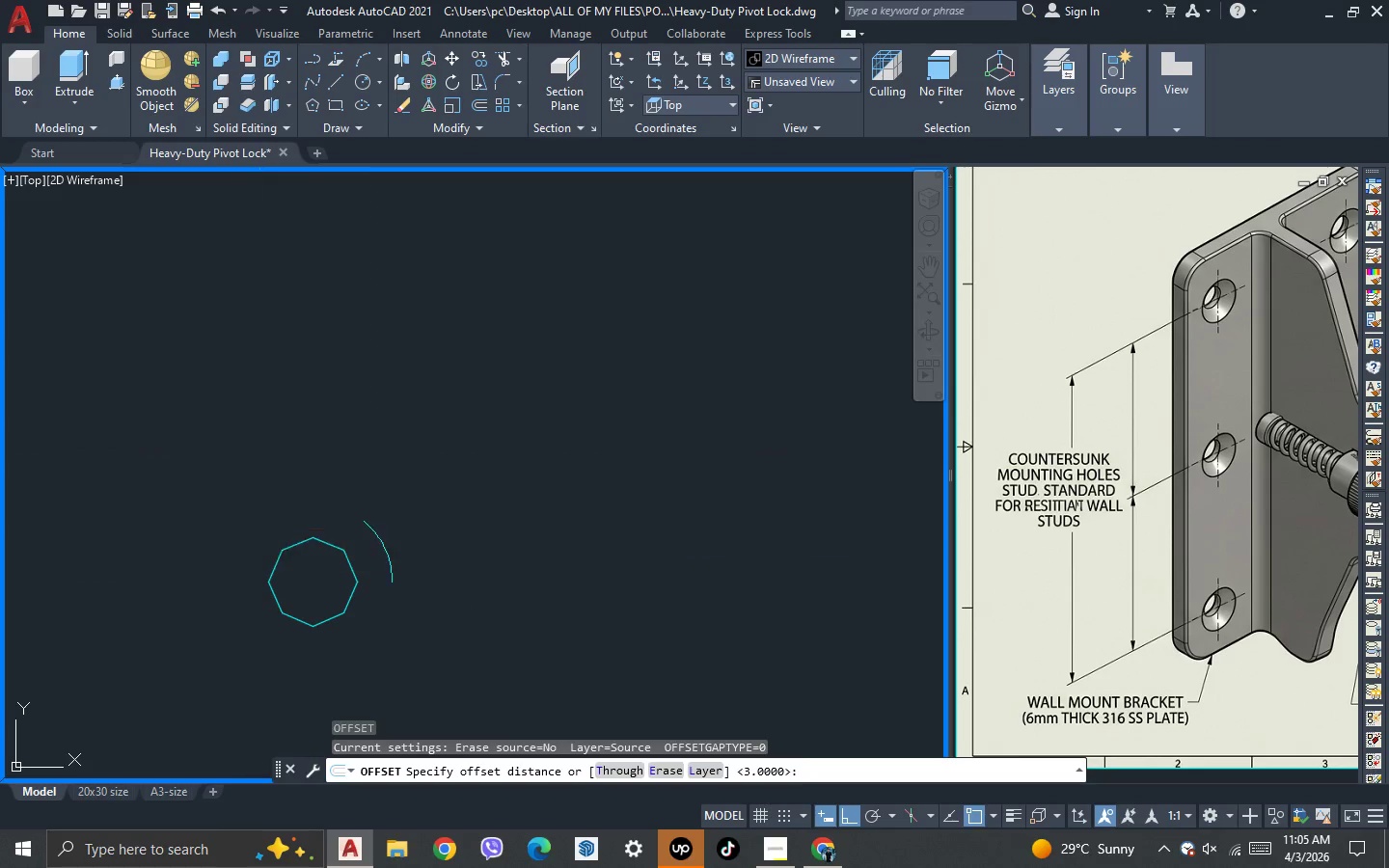 
key(Space)
 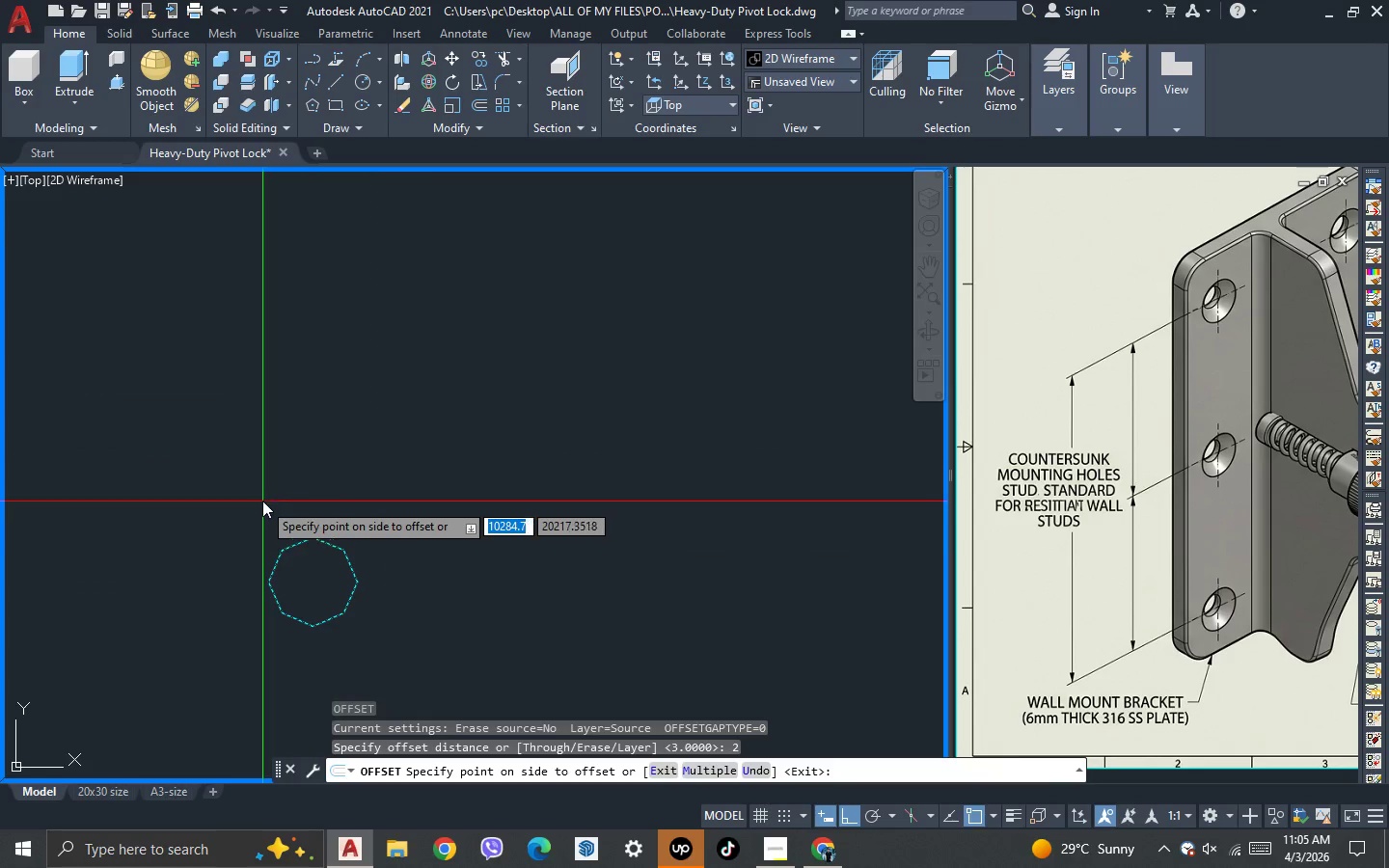 
left_click([261, 501])
 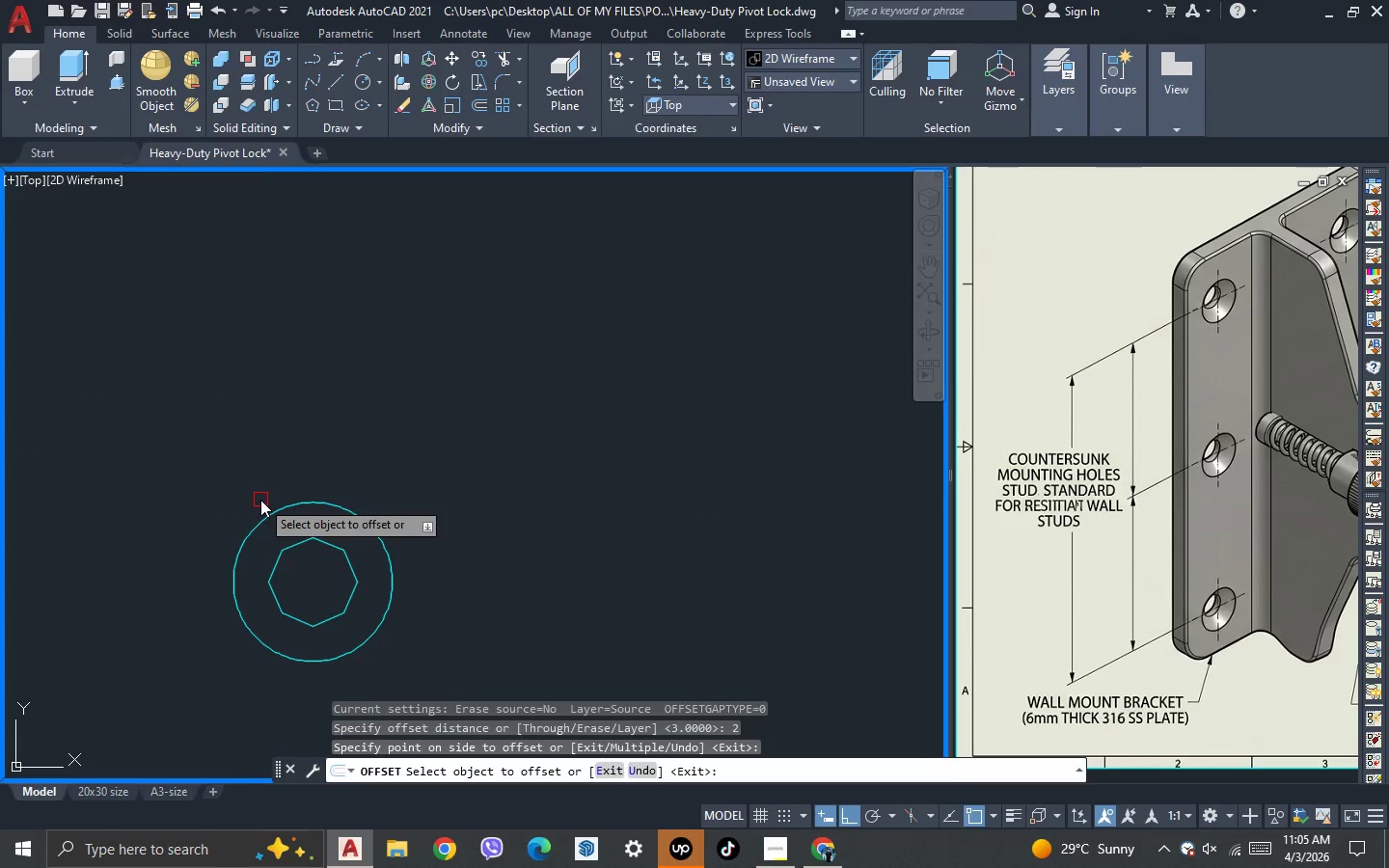 
key(Escape)
 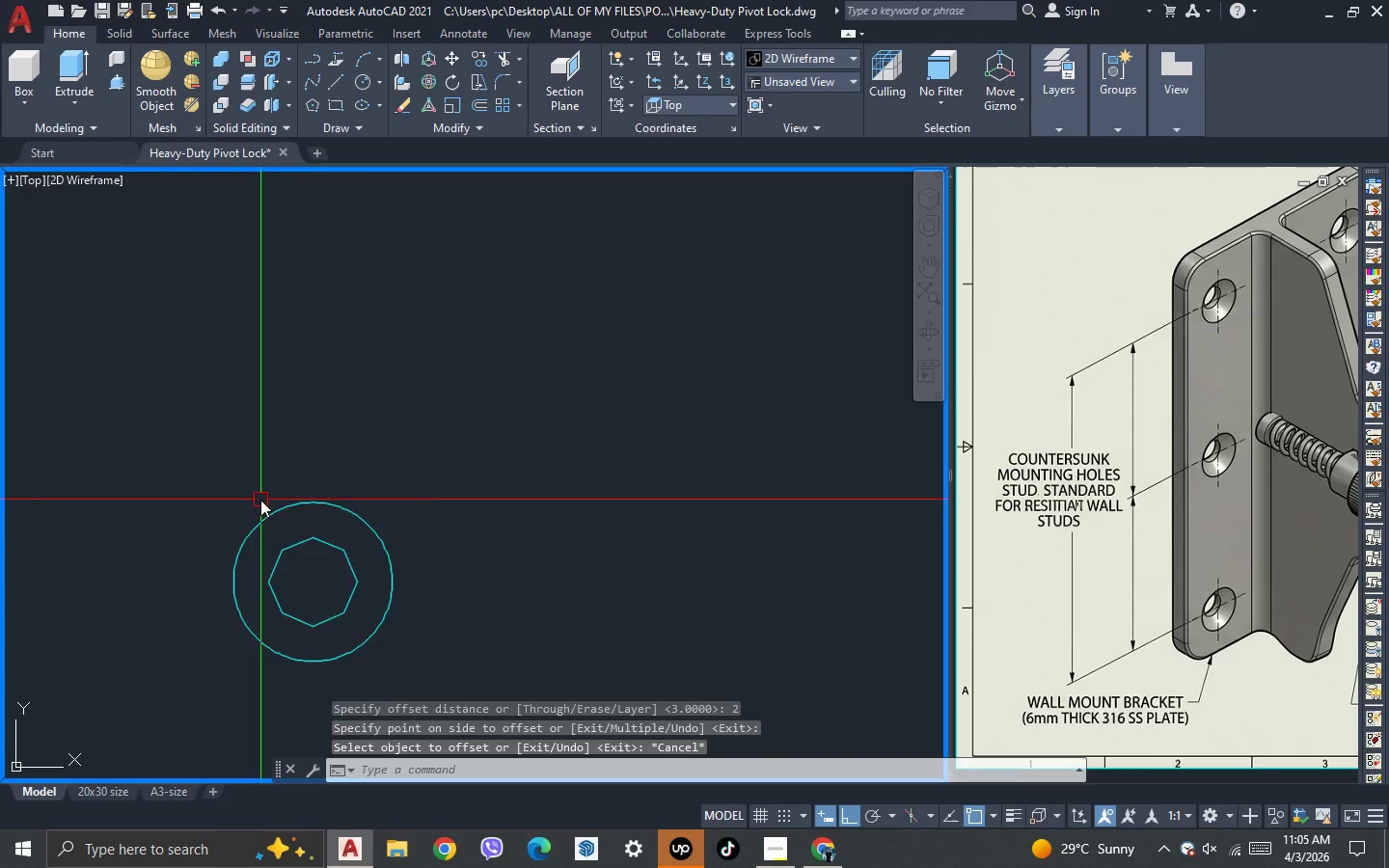 
key(3)
 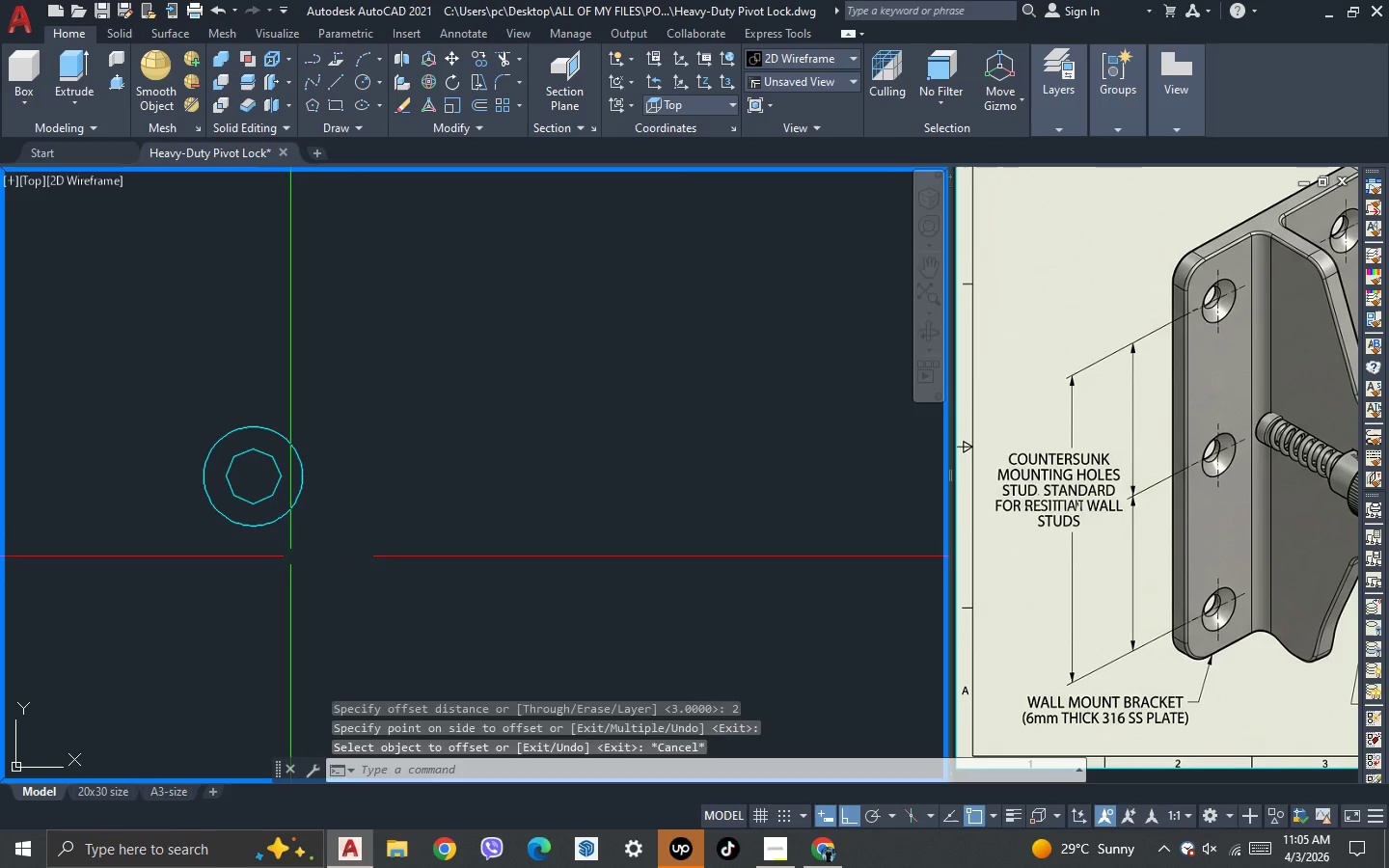 
scroll: coordinate [286, 548], scroll_direction: down, amount: 1.0
 